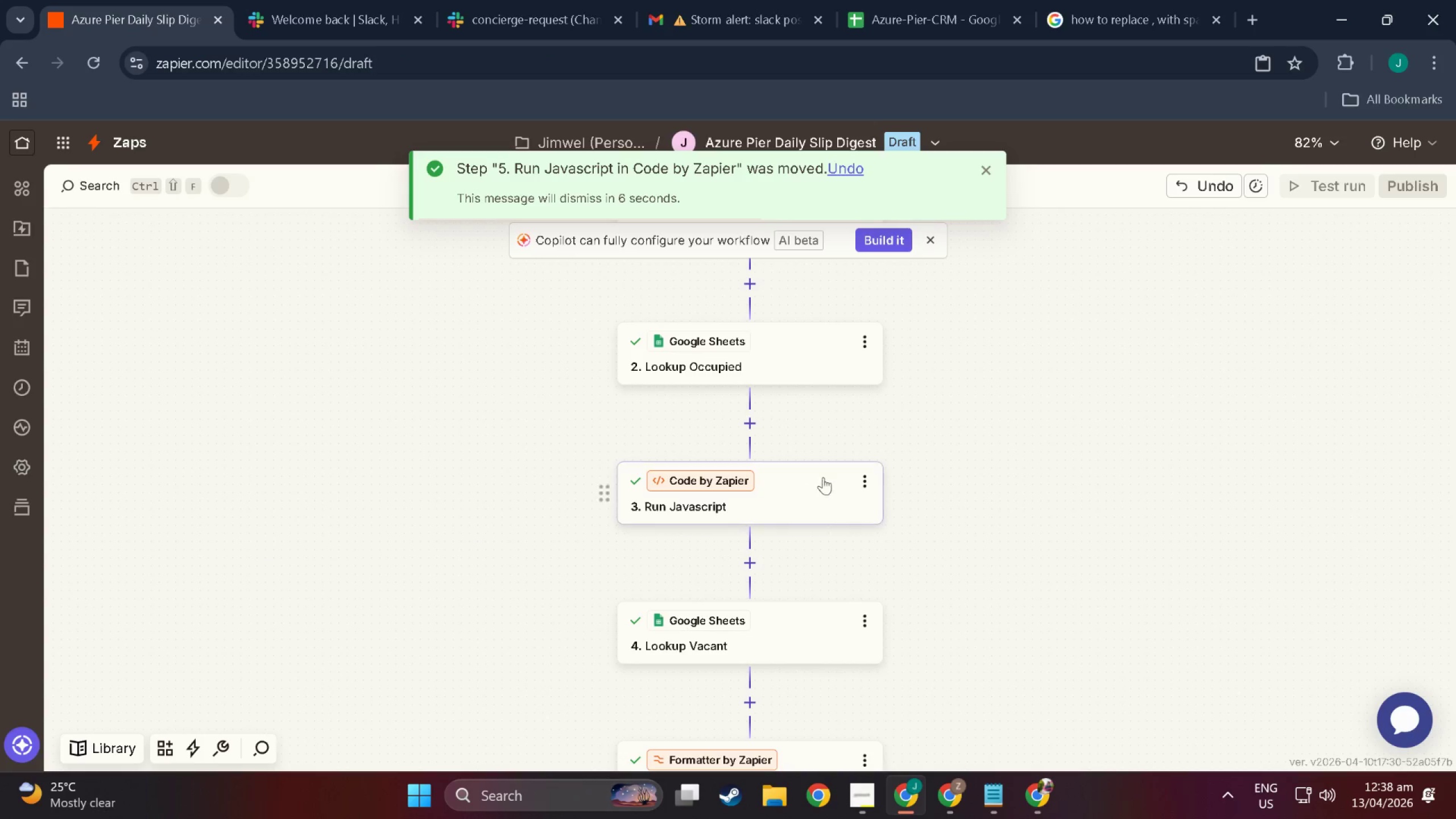 
left_click([862, 476])
 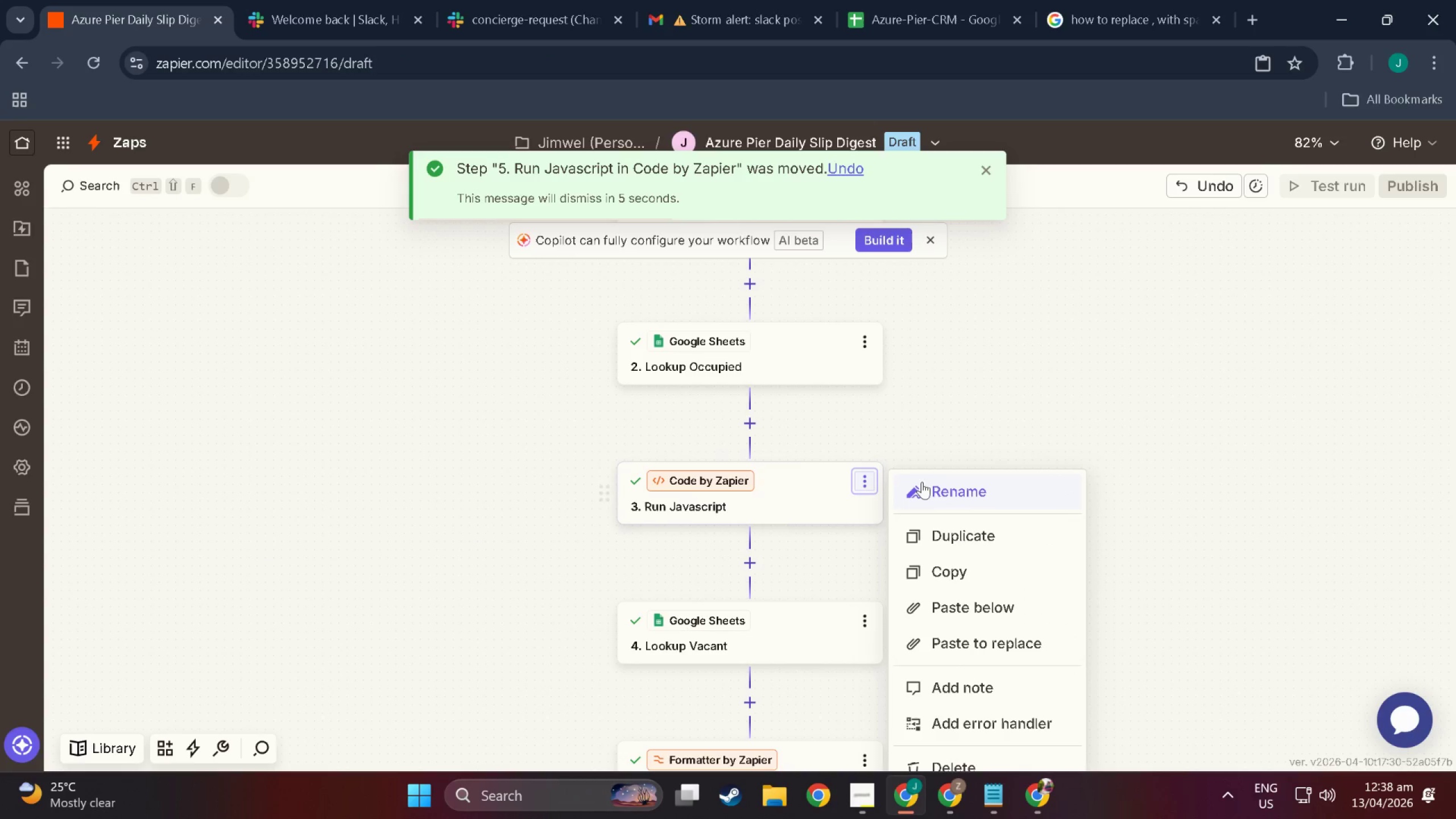 
left_click([940, 486])
 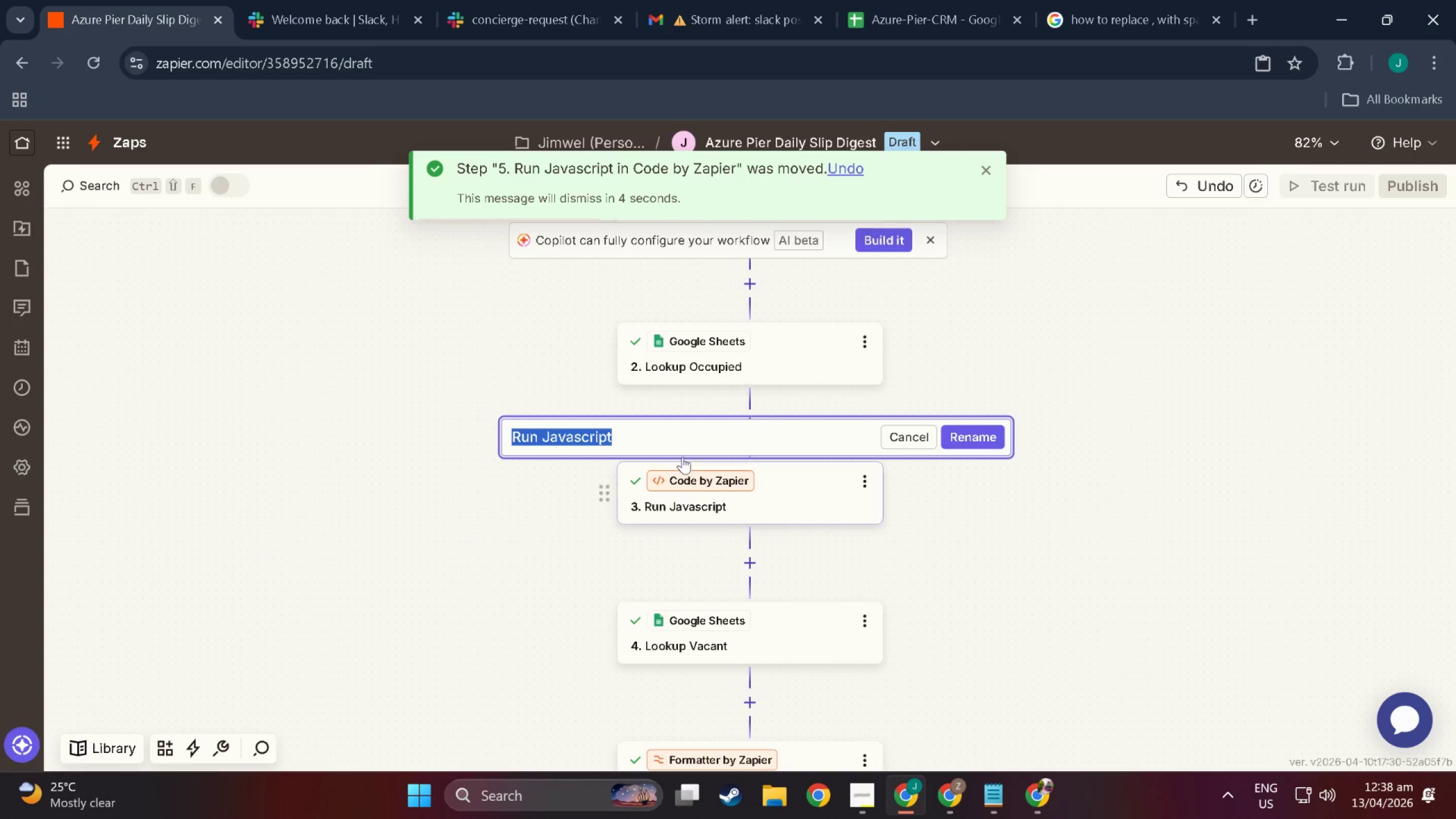 
type(TTot)
key(Backspace)
key(Backspace)
key(Backspace)
type(otal S)
key(Backspace)
type(Occuop)
key(Backspace)
key(Backspace)
type(pied Slip)
 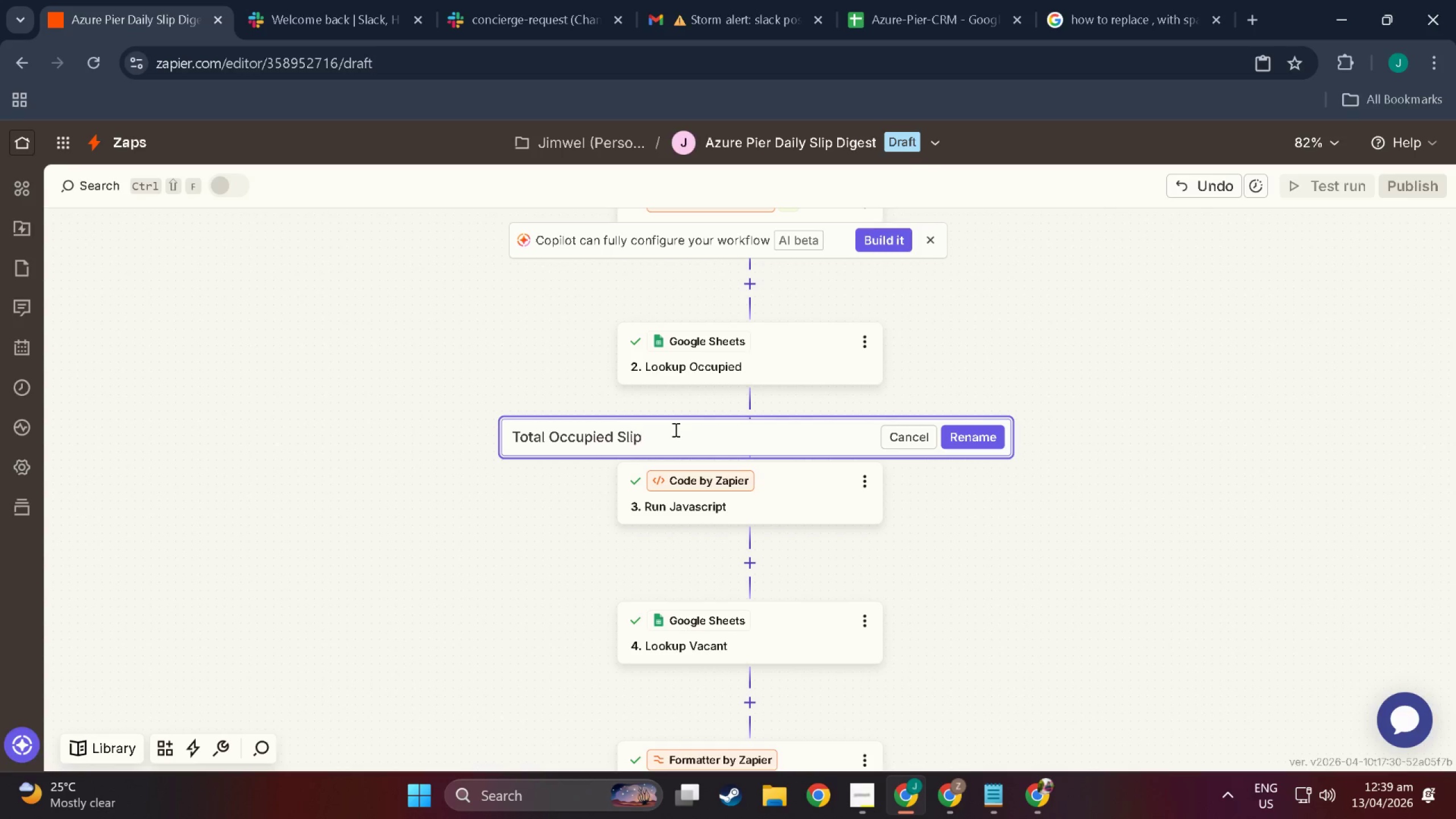 
left_click([978, 437])
 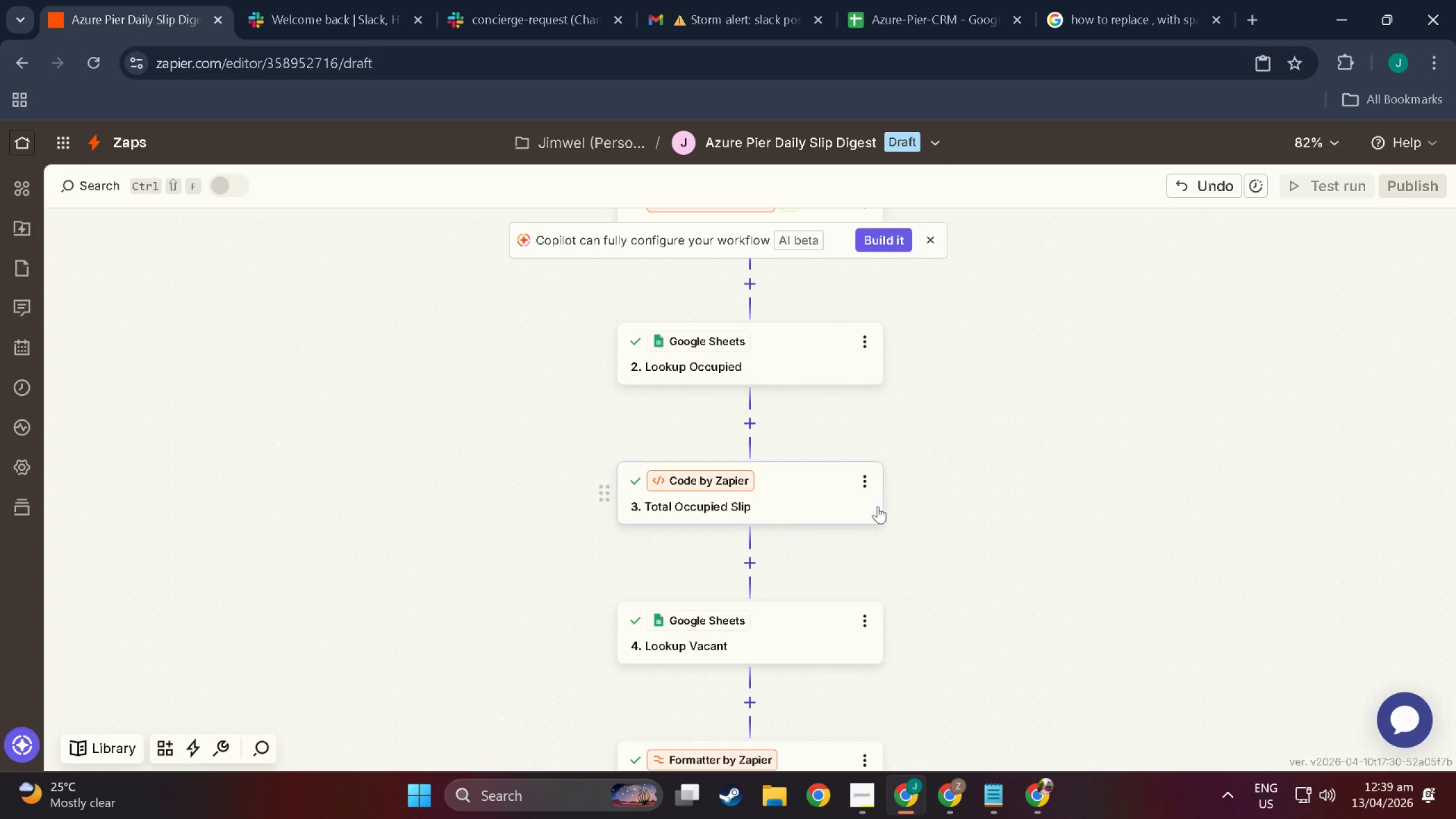 
scroll: coordinate [864, 502], scroll_direction: down, amount: 10.0
 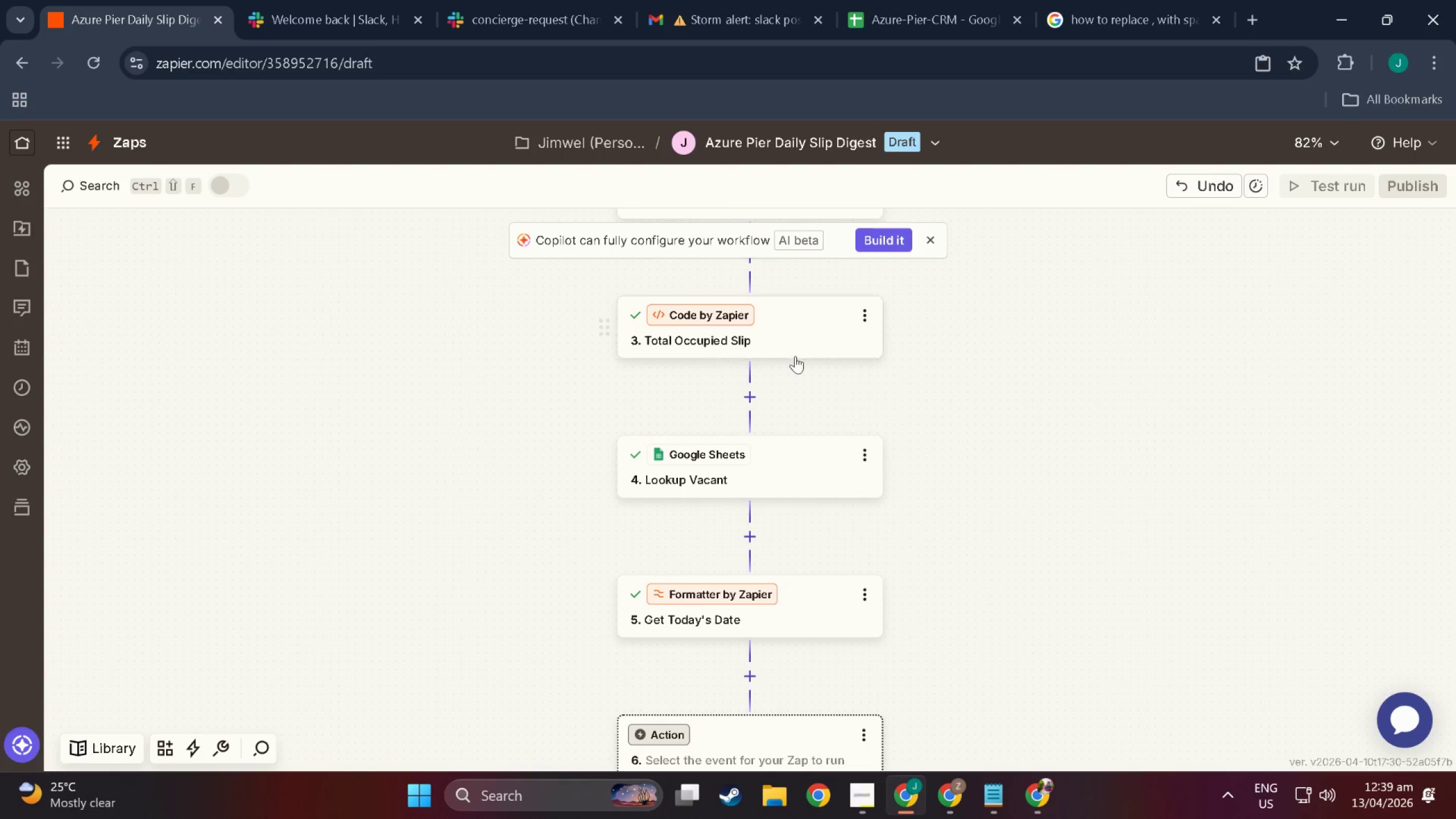 
left_click([861, 318])
 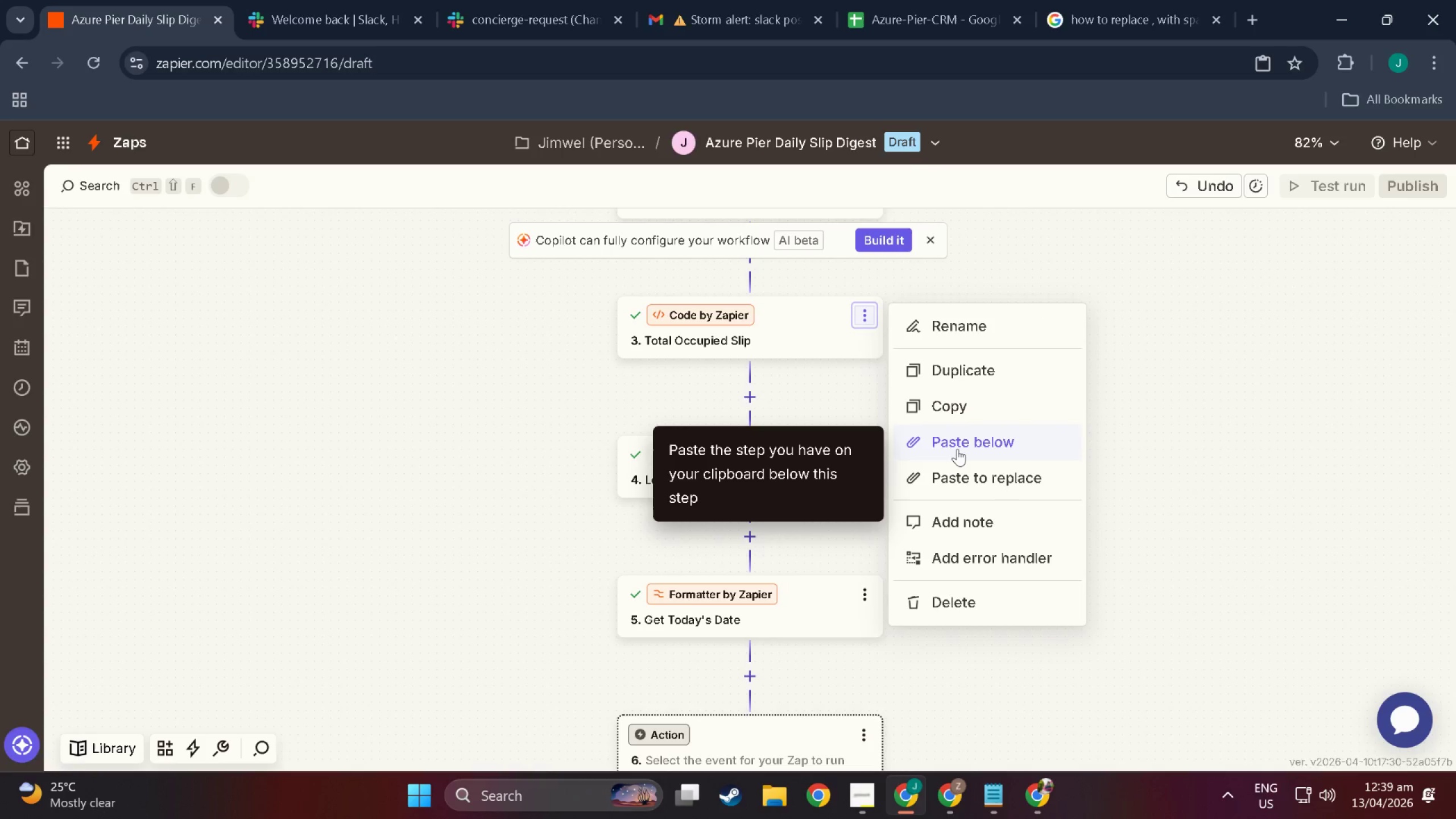 
left_click([945, 395])
 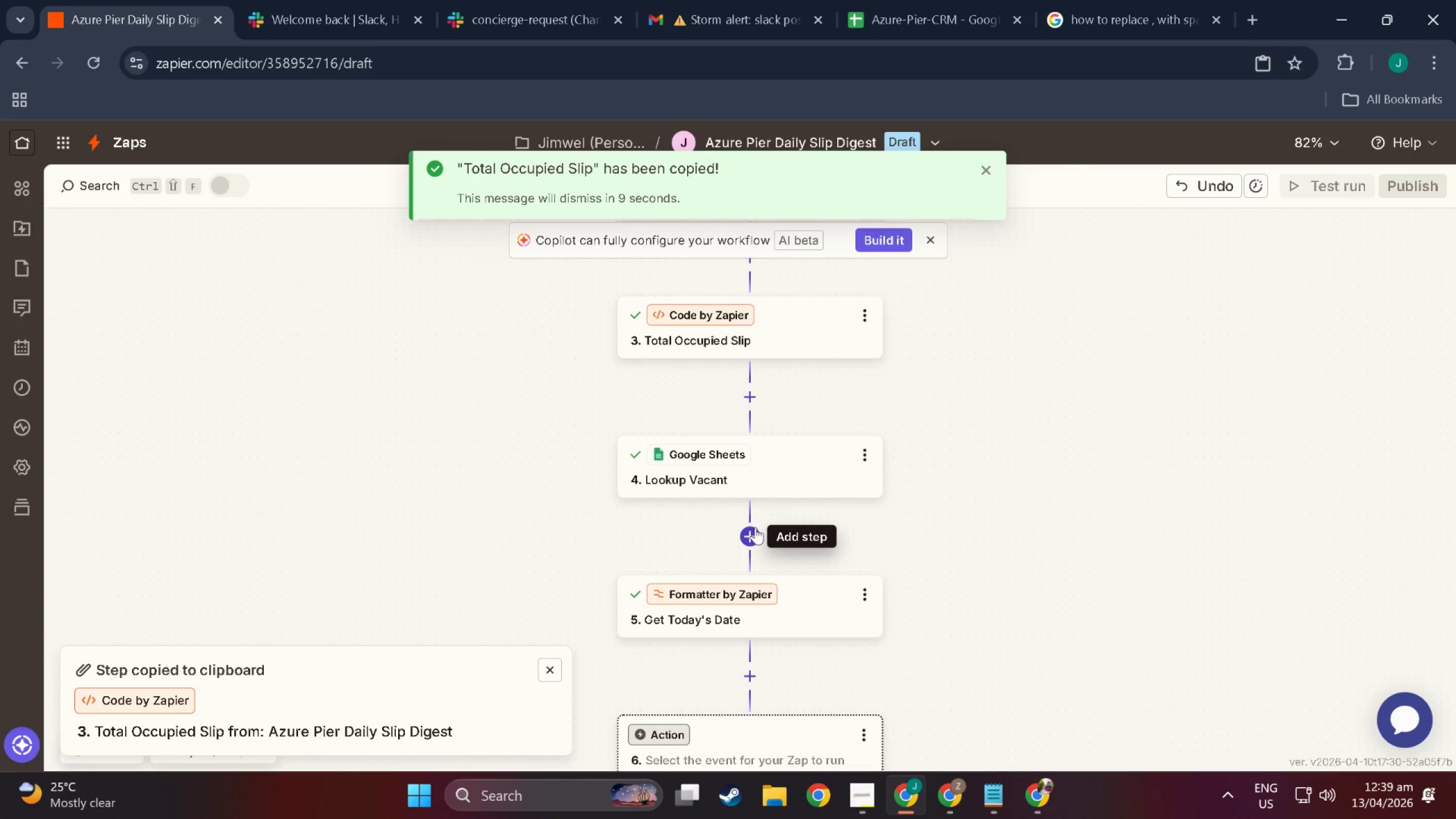 
left_click([755, 527])
 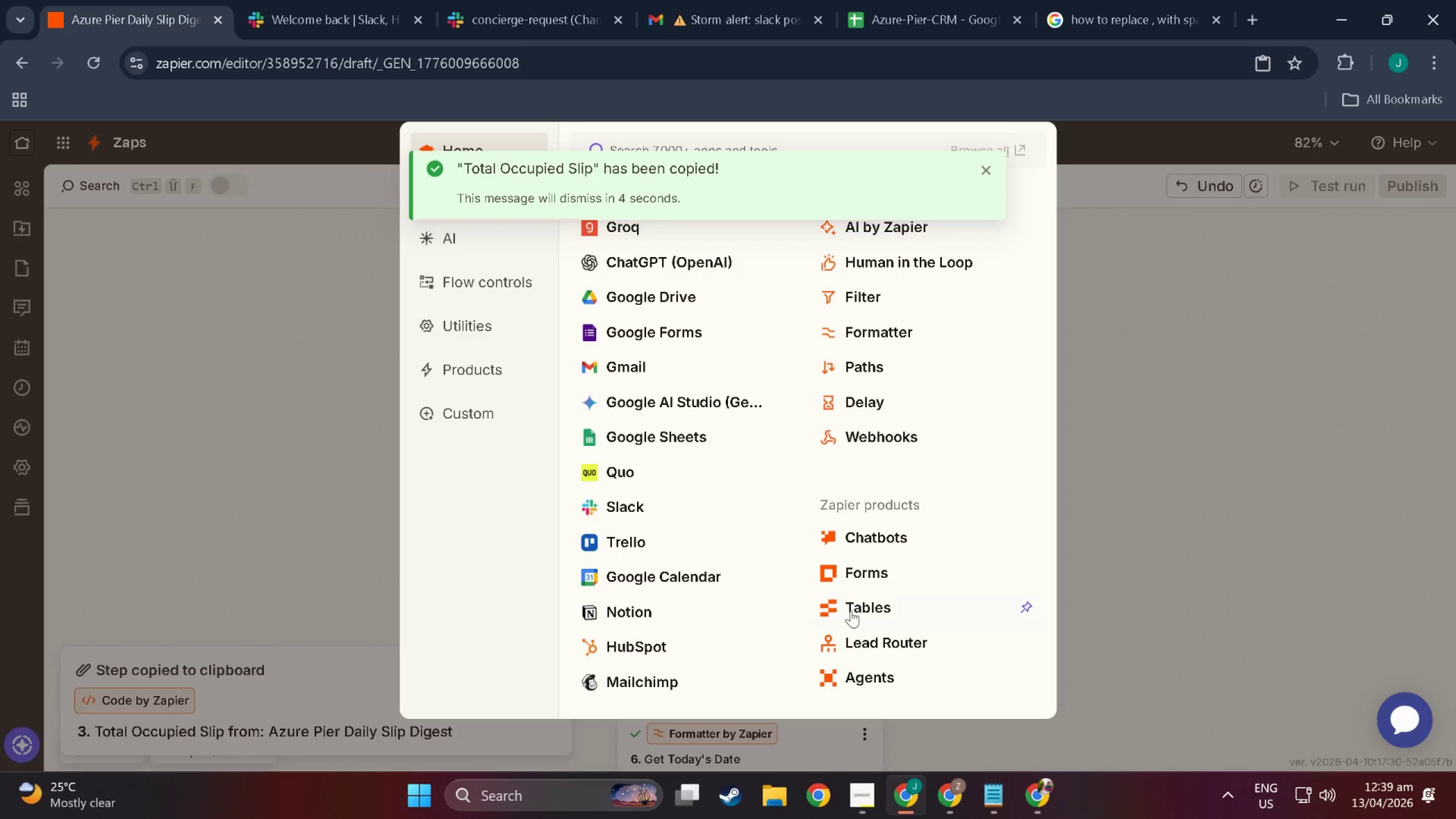 
wait(5.44)
 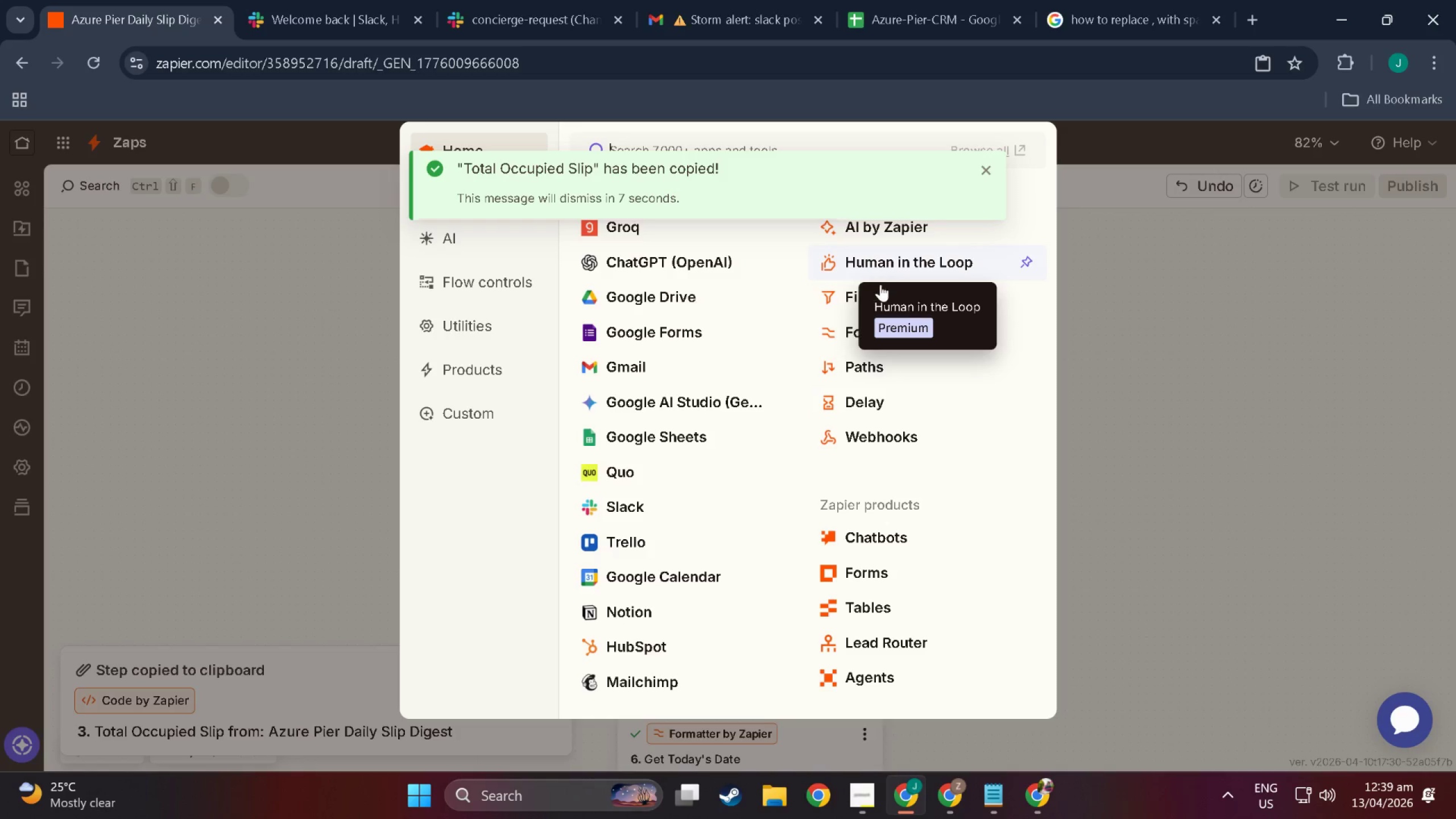 
type(code)
 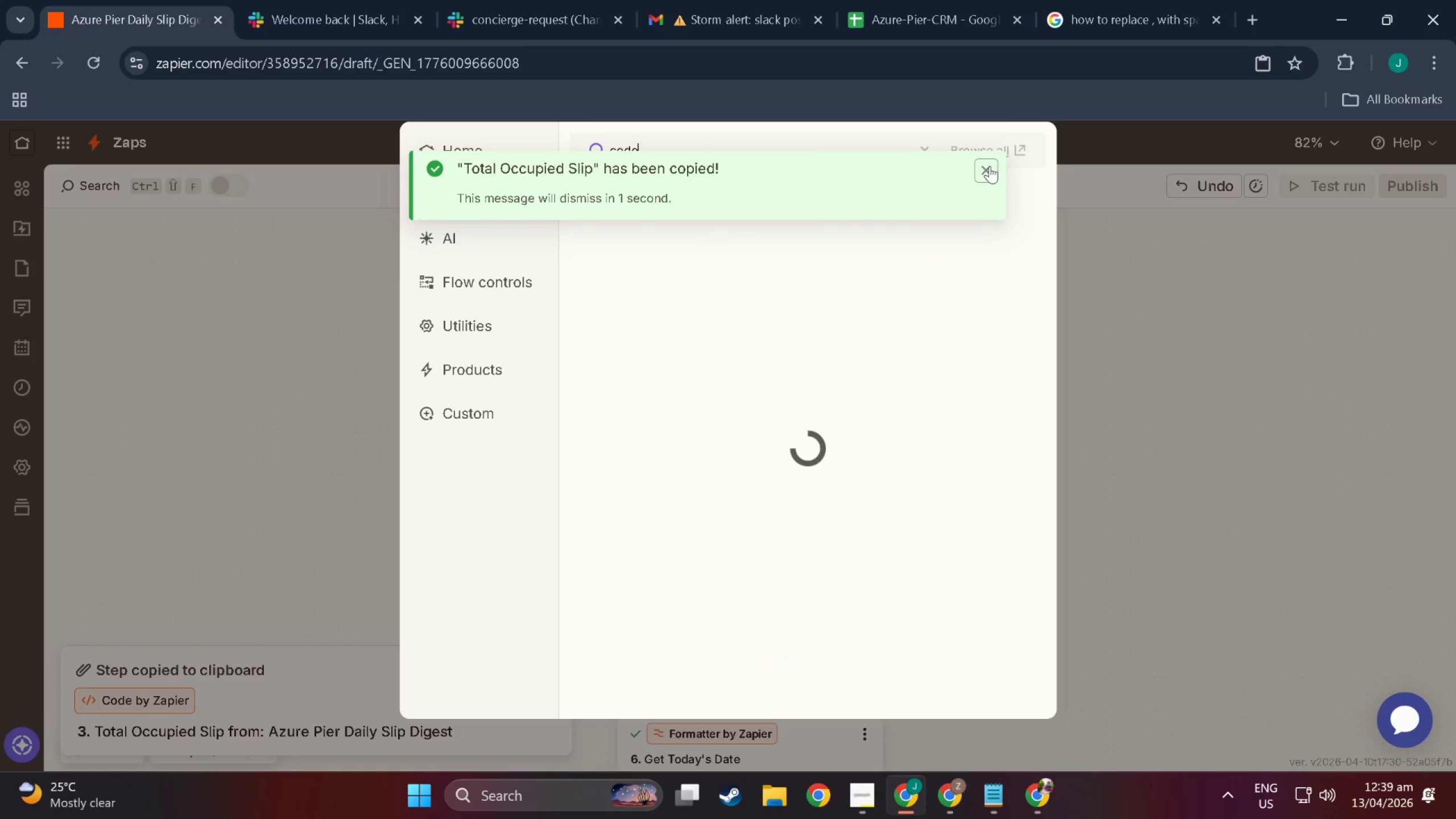 
left_click([990, 166])
 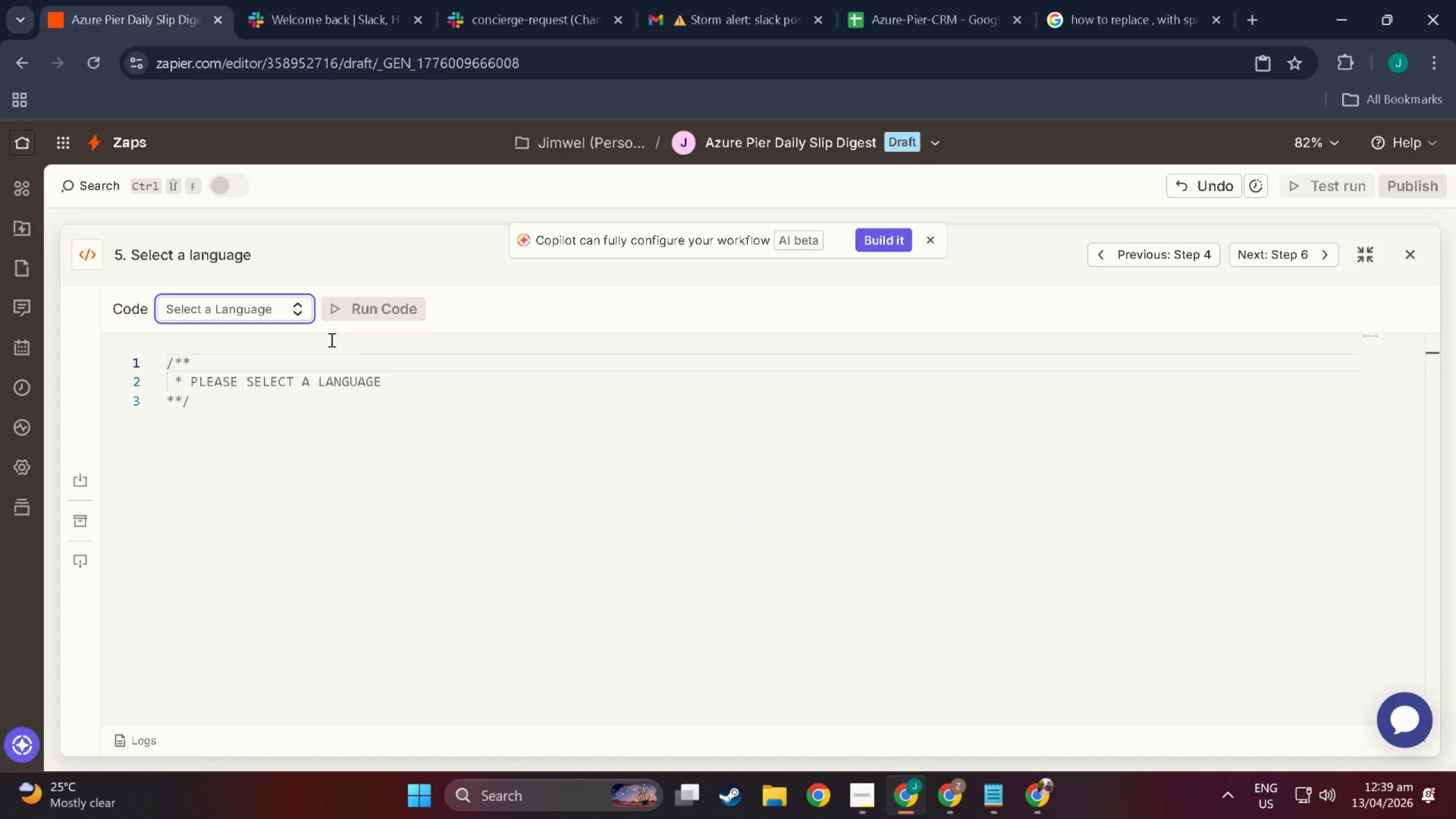 
left_click([1414, 256])
 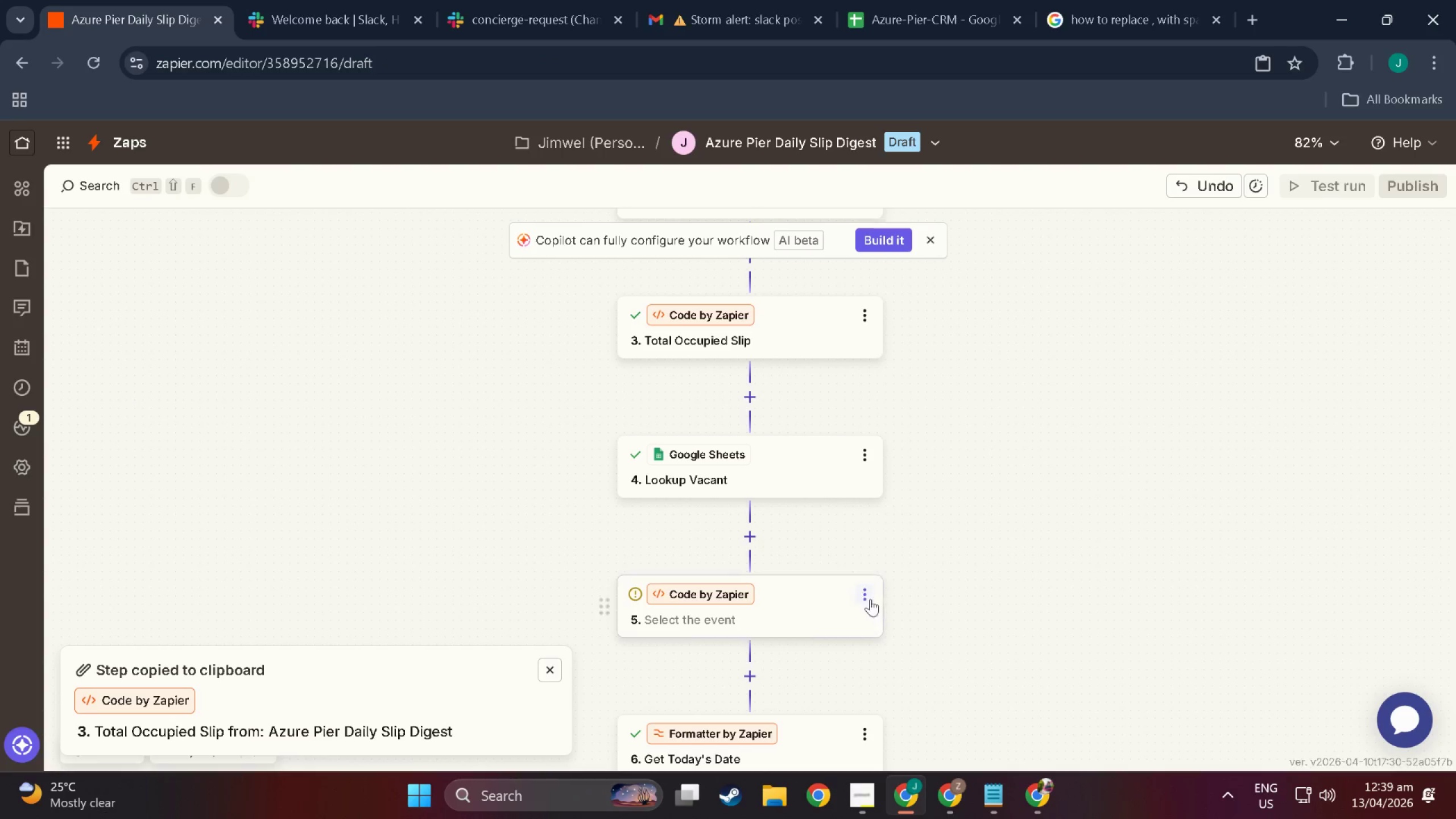 
left_click([858, 592])
 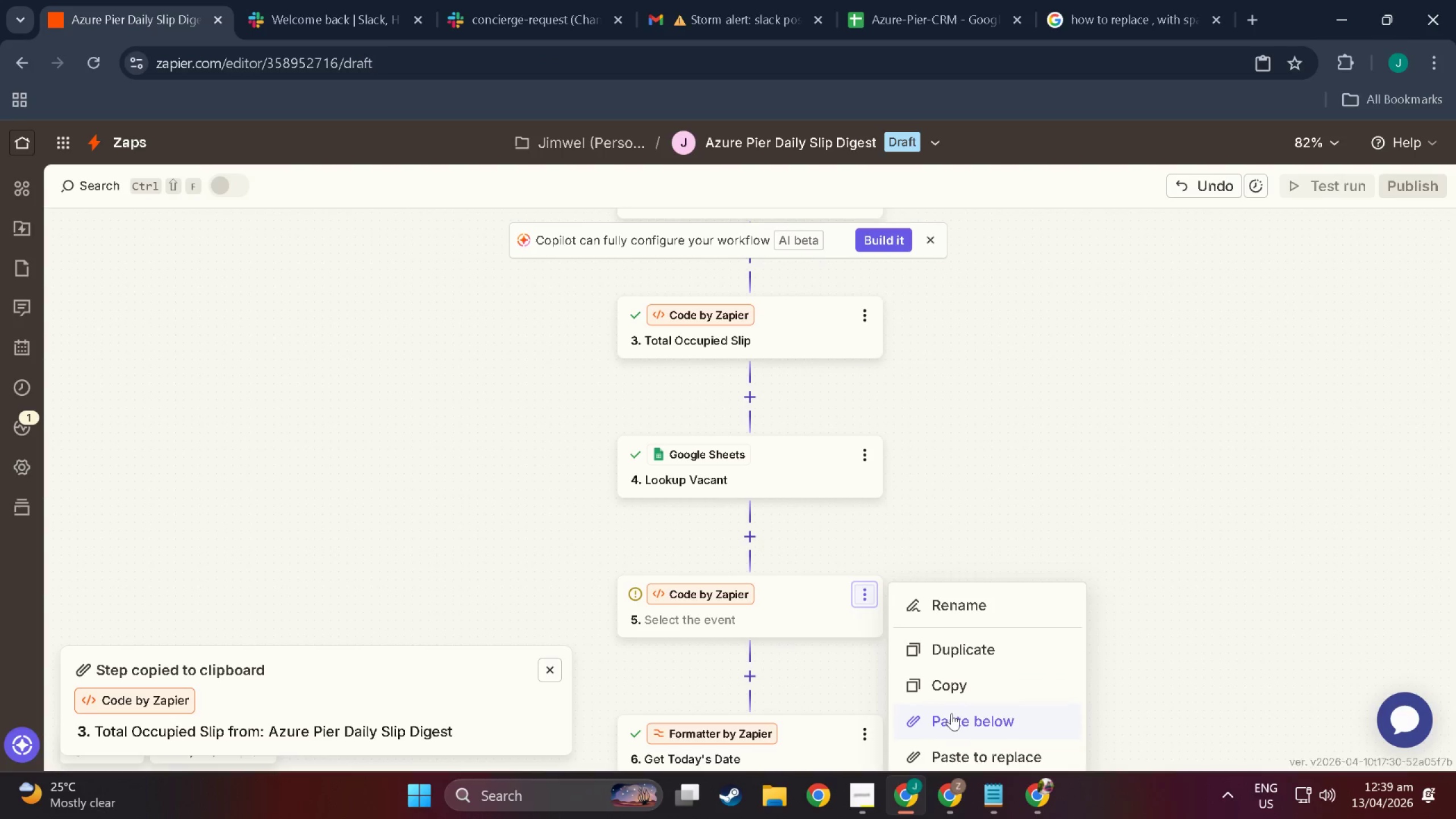 
left_click([977, 752])
 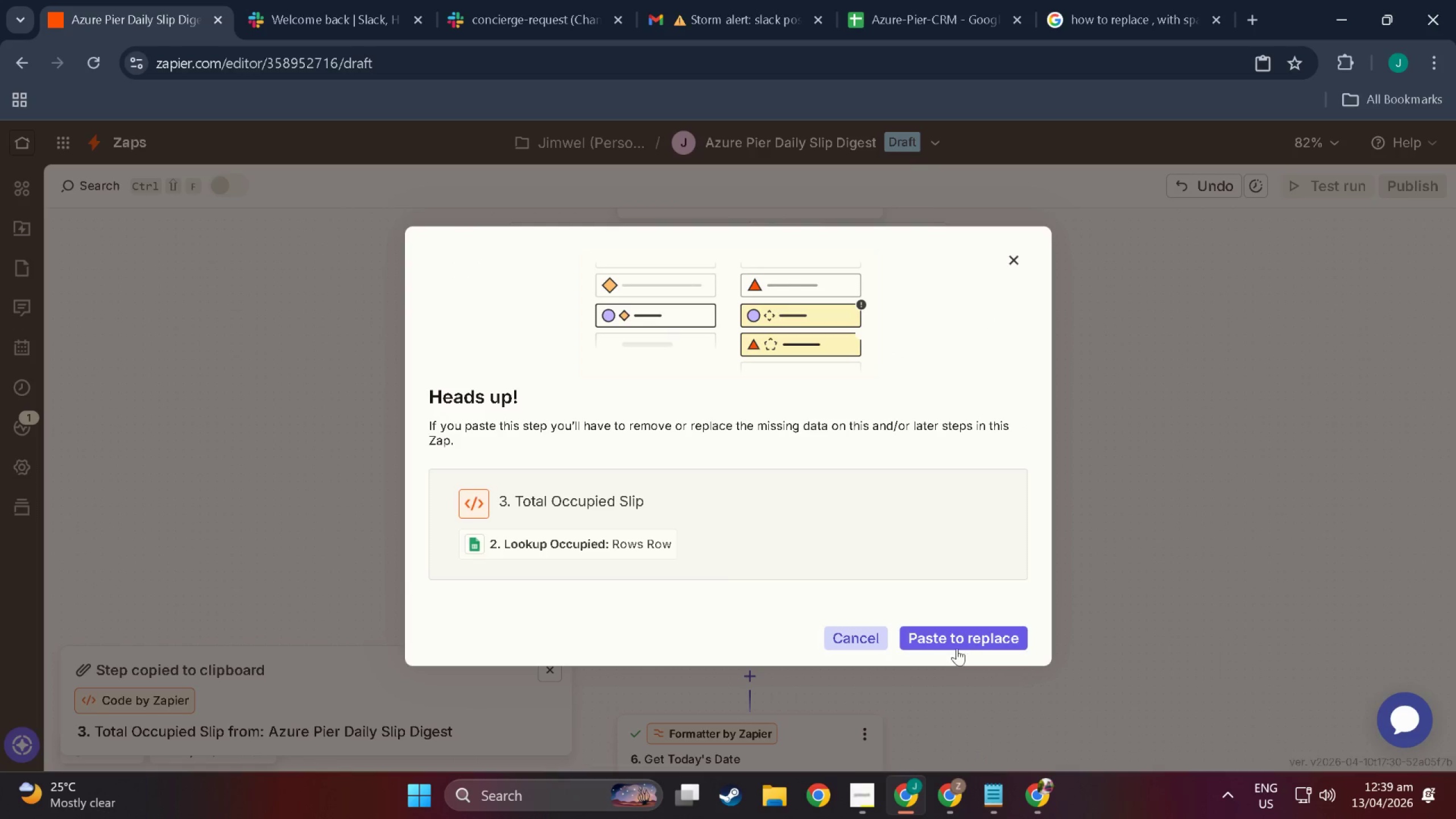 
left_click([961, 634])
 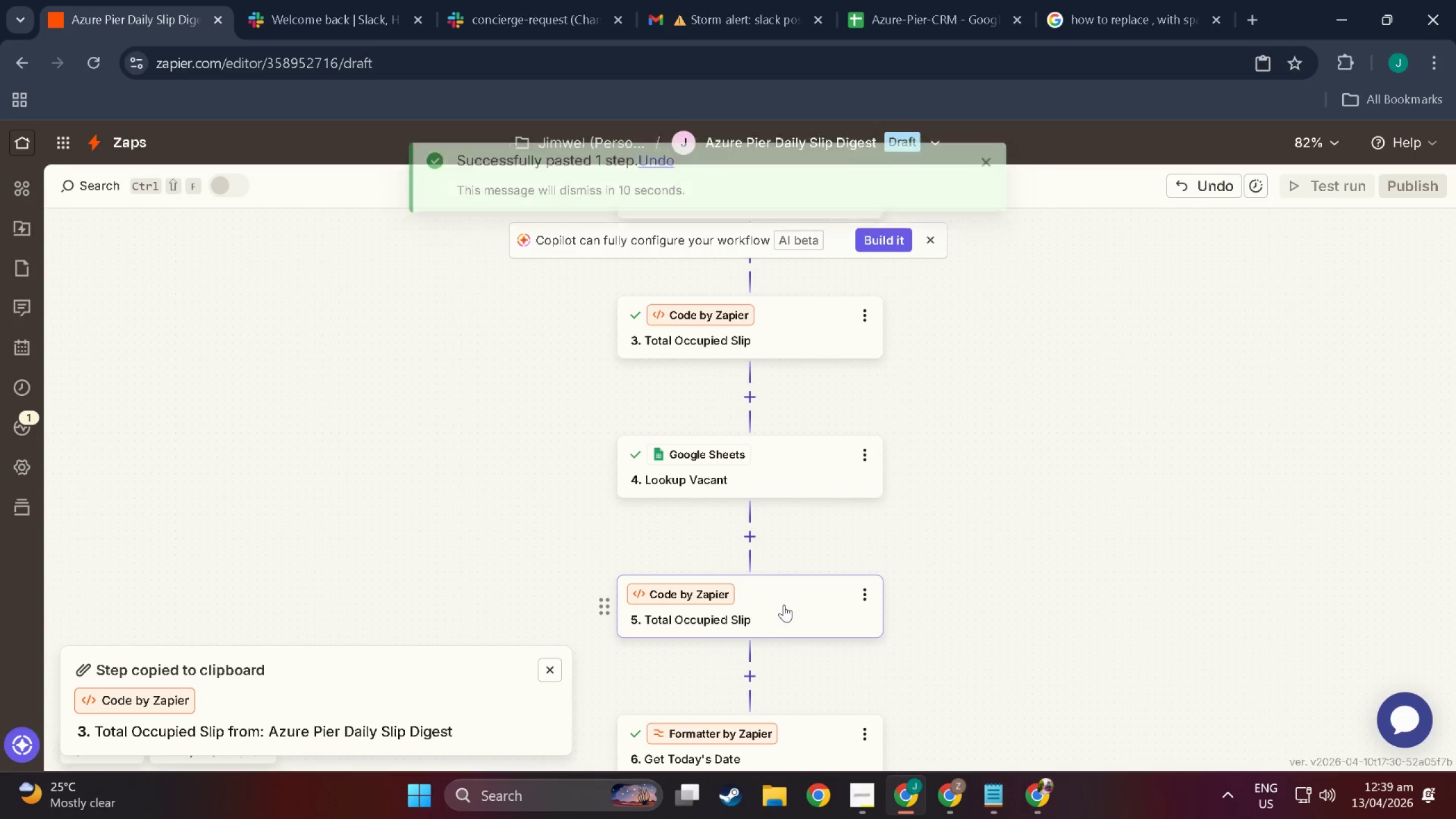 
left_click([749, 618])
 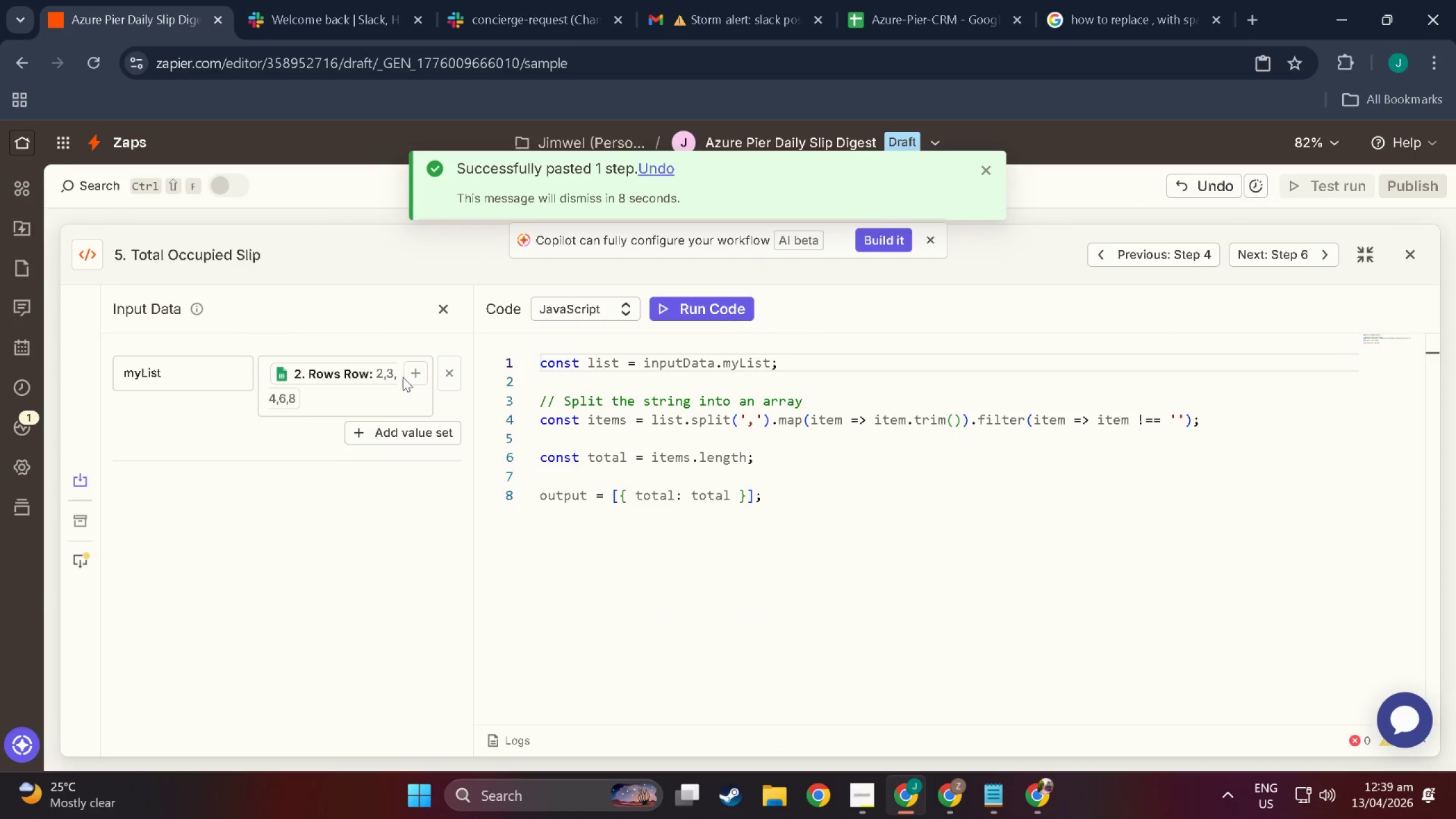 
left_click([392, 384])
 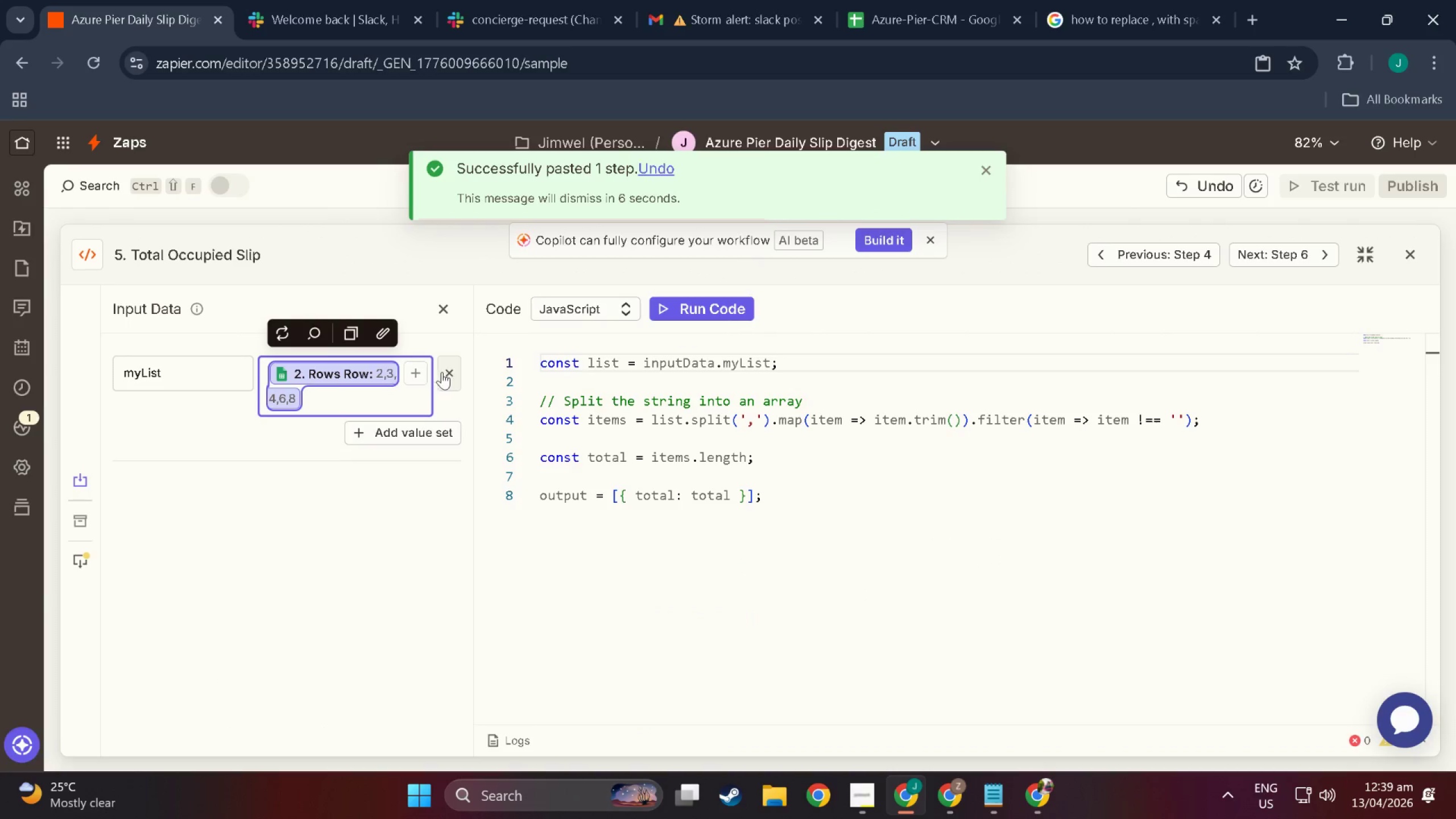 
left_click([275, 333])
 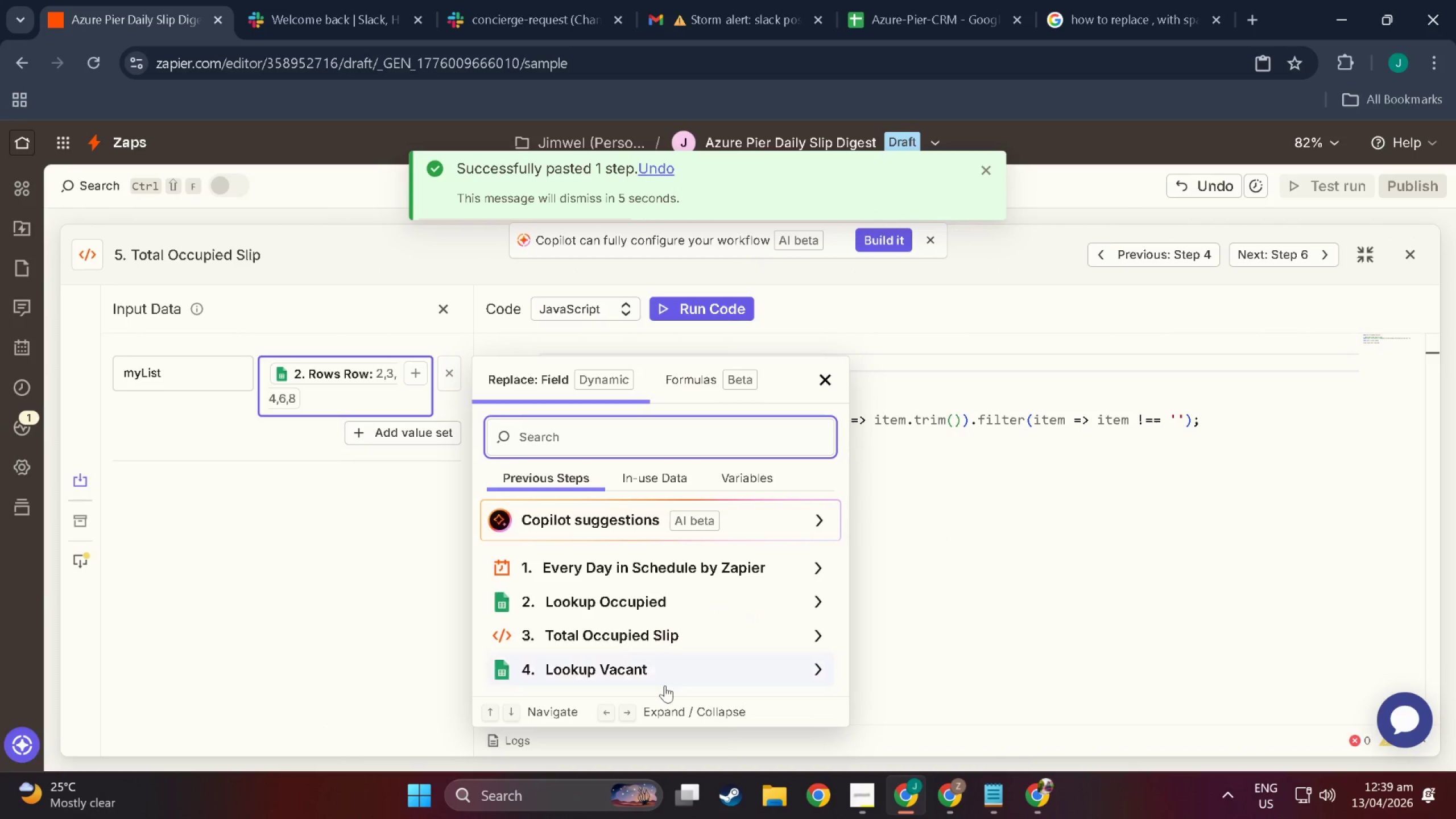 
scroll: coordinate [564, 611], scroll_direction: down, amount: 4.0
 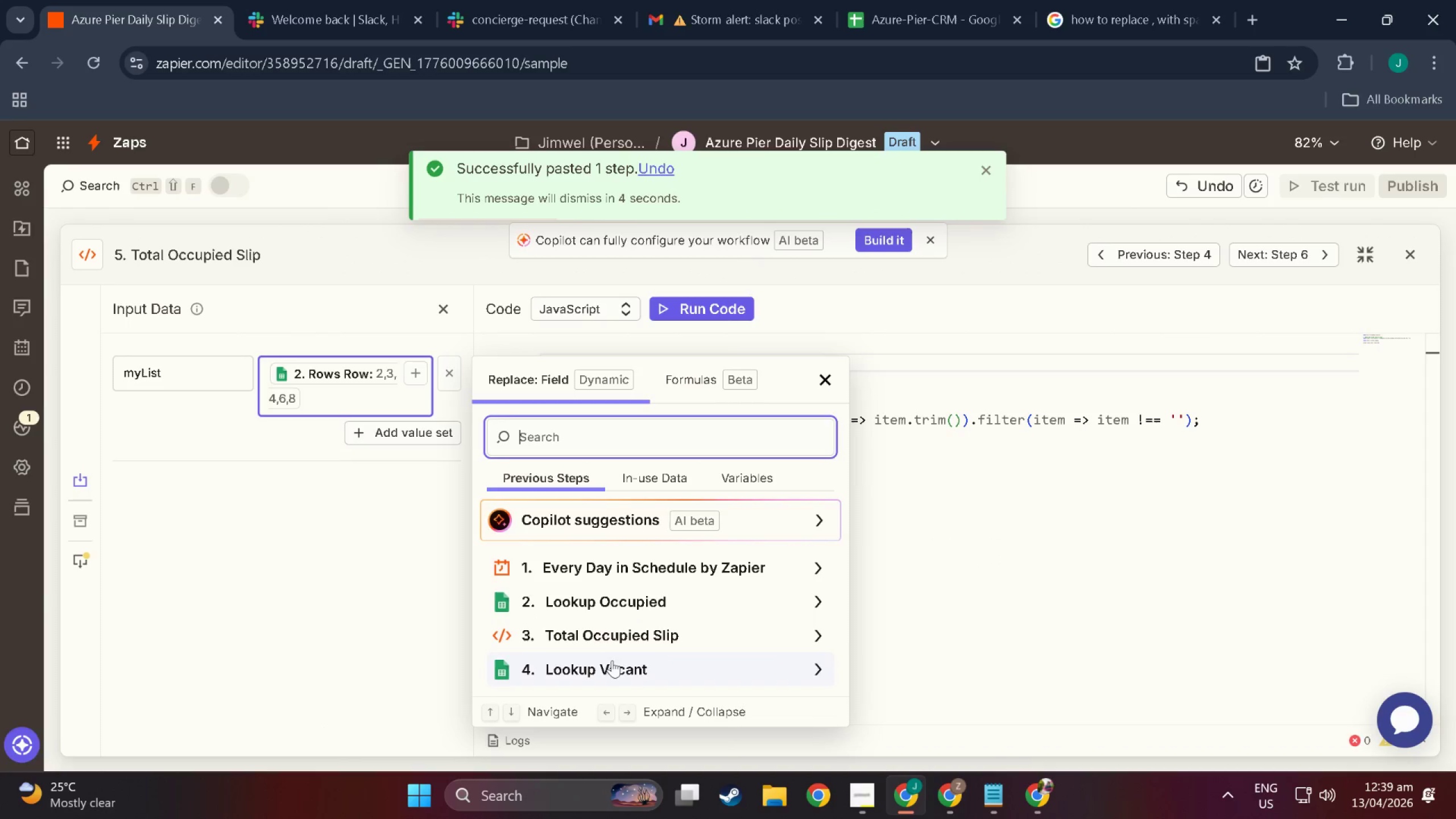 
left_click([613, 669])
 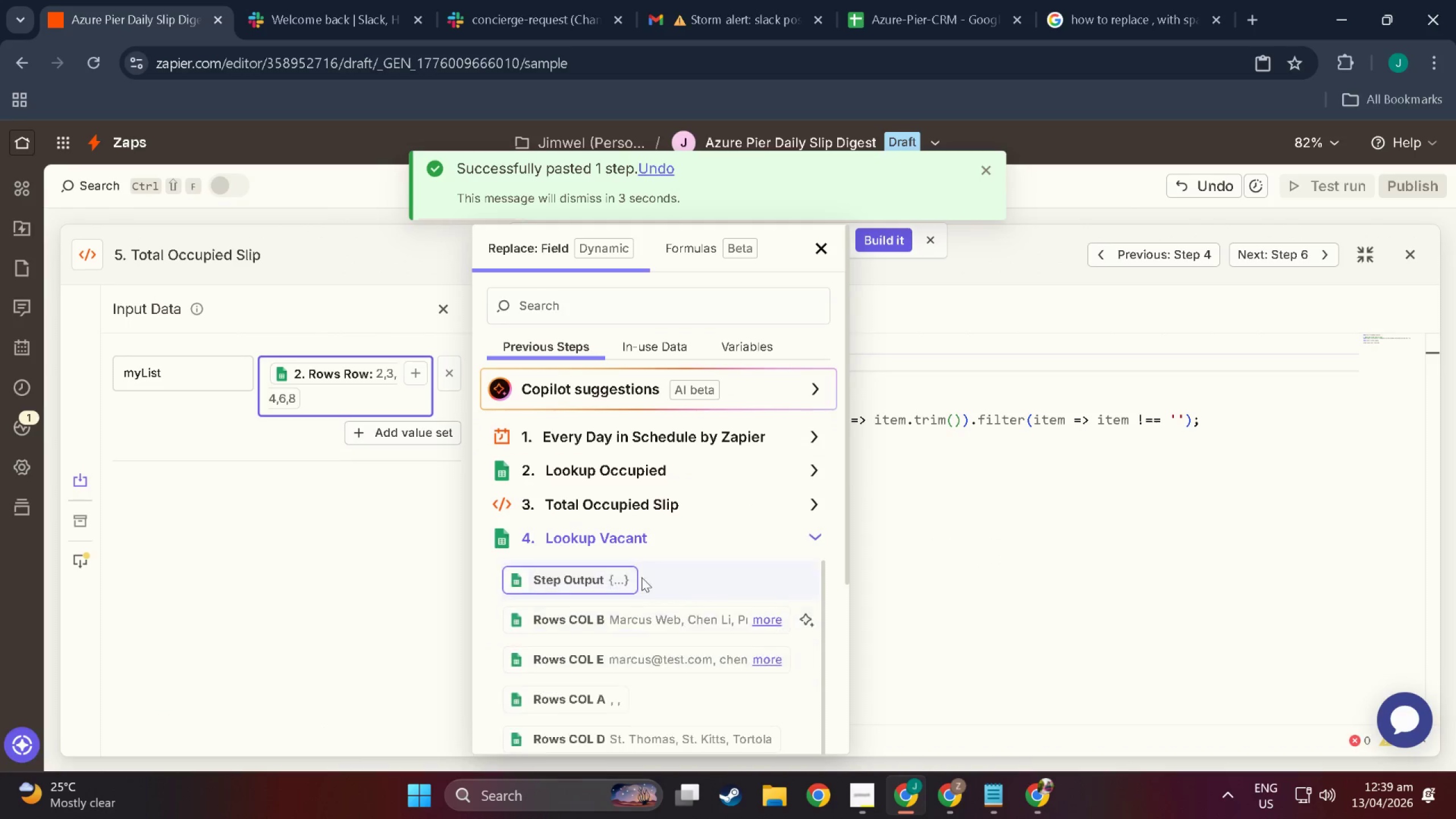 
scroll: coordinate [619, 692], scroll_direction: down, amount: 20.0
 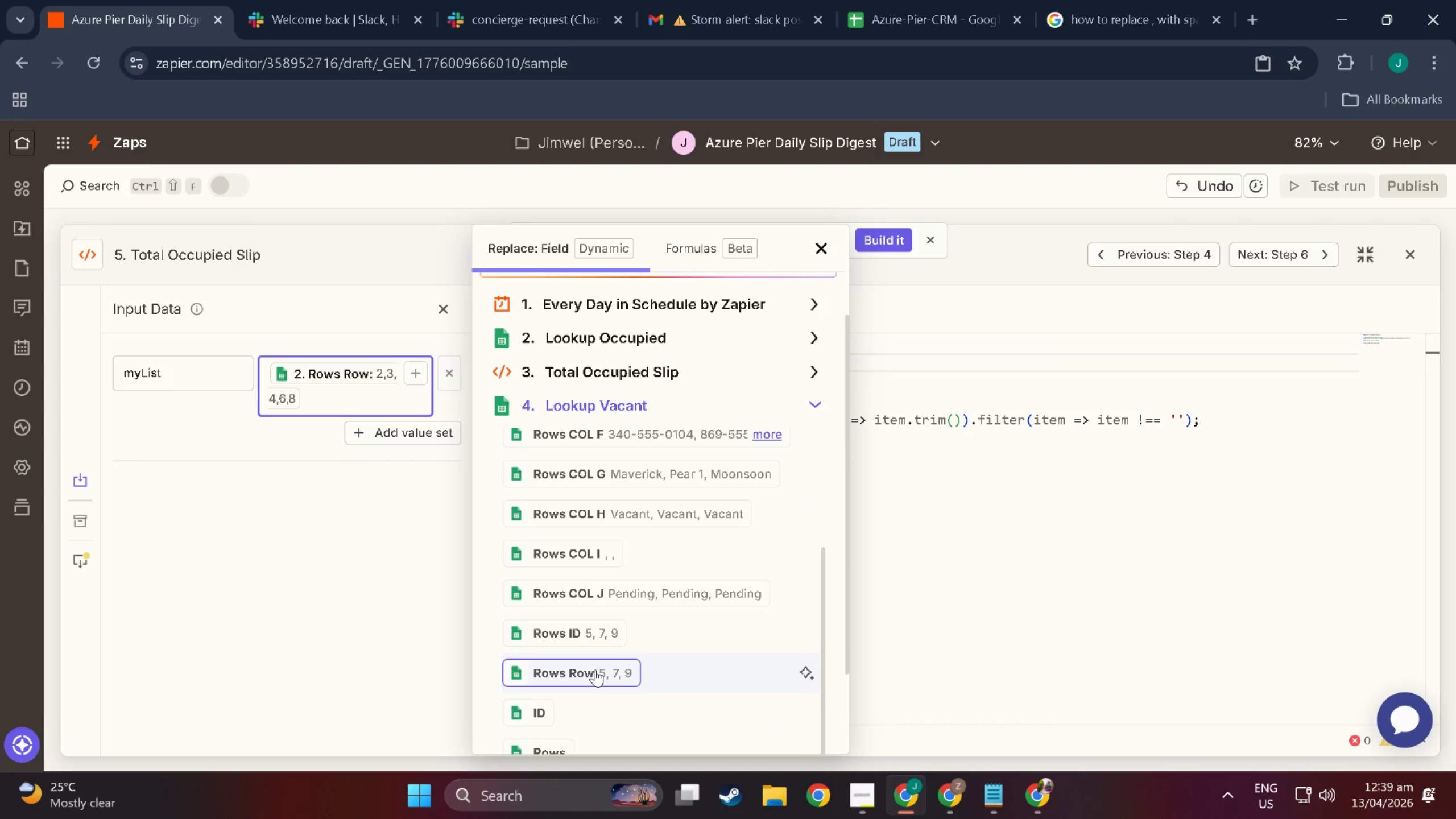 
left_click([595, 669])
 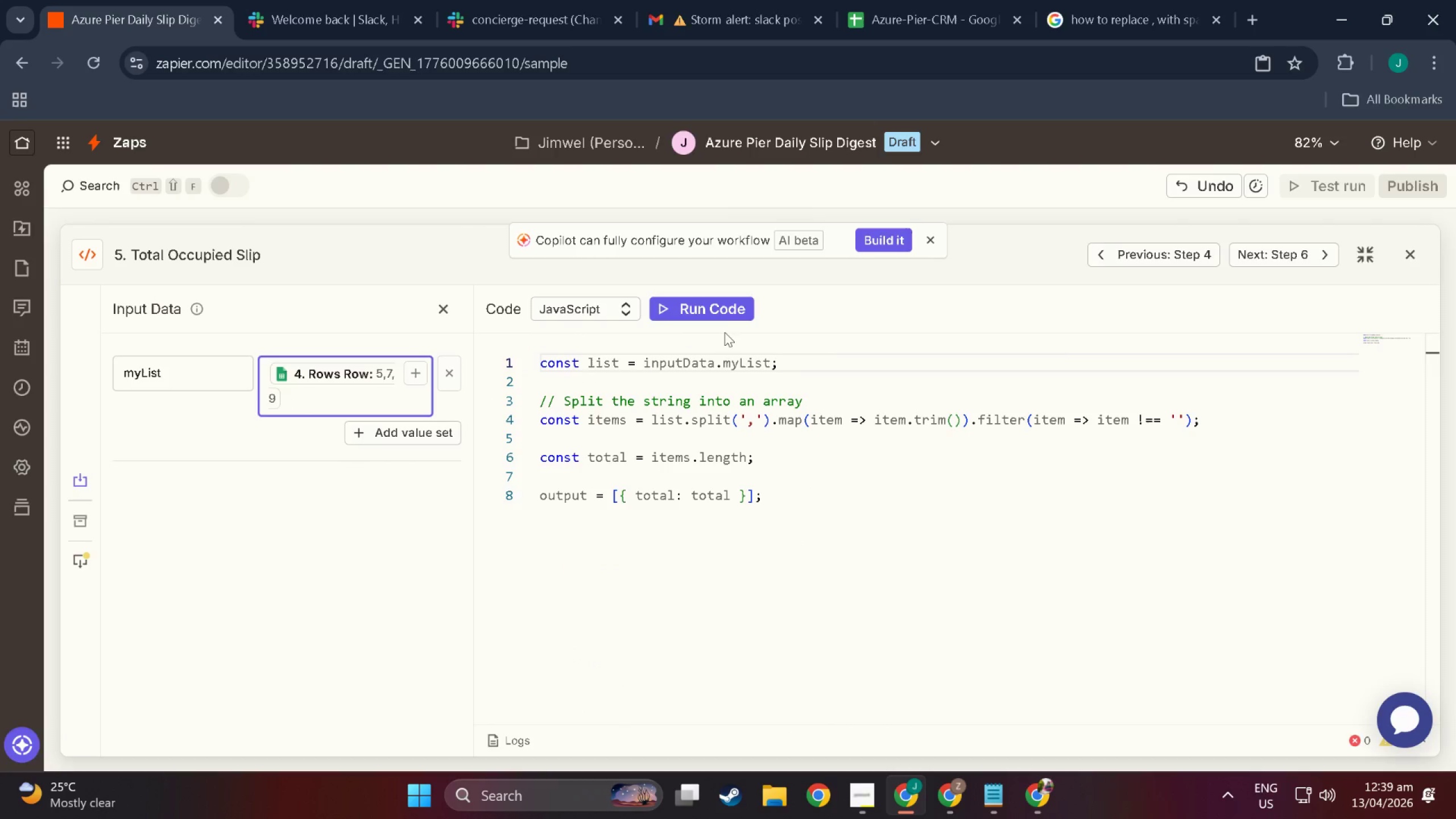 
left_click([724, 307])
 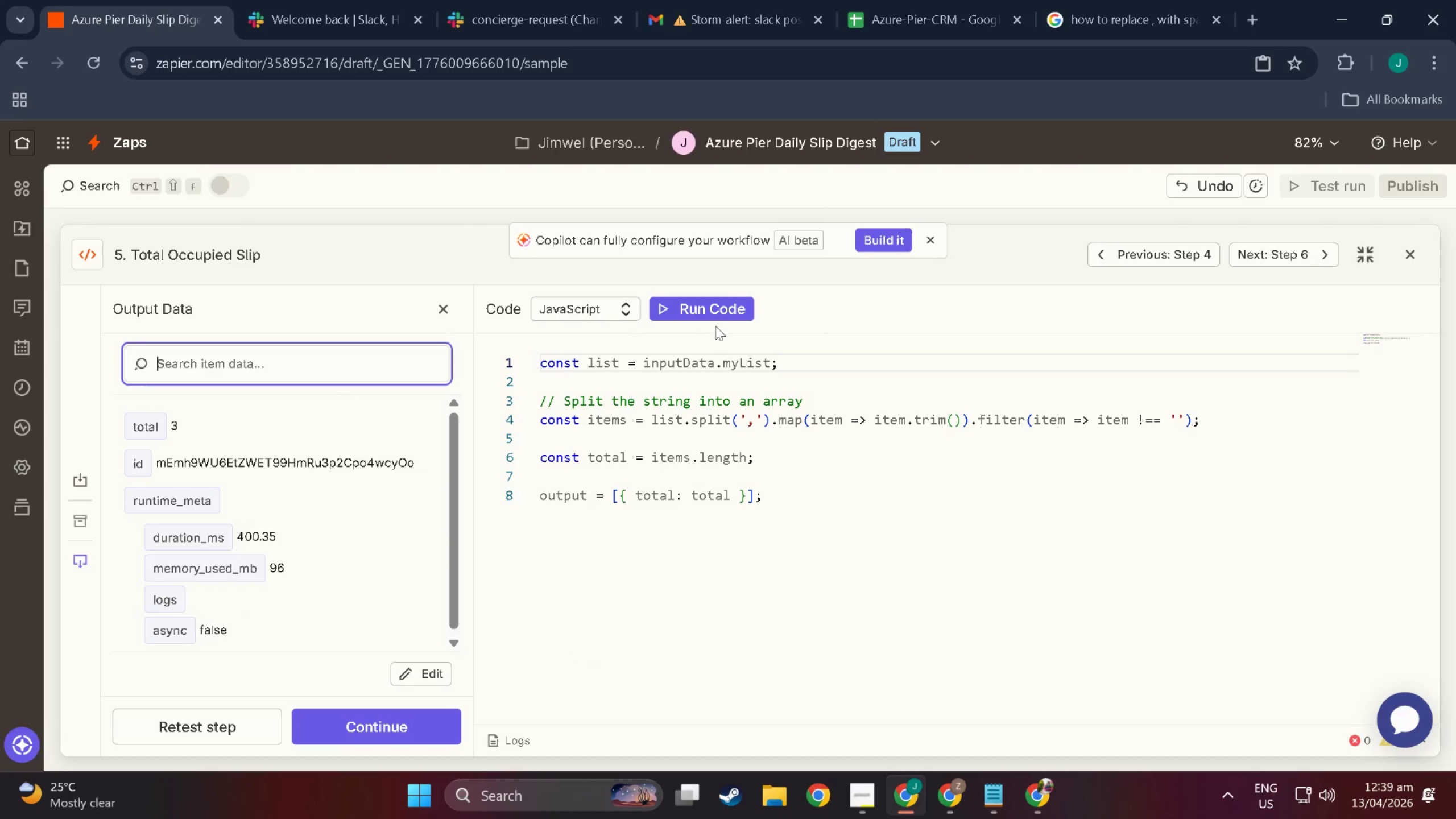 
left_click([385, 715])
 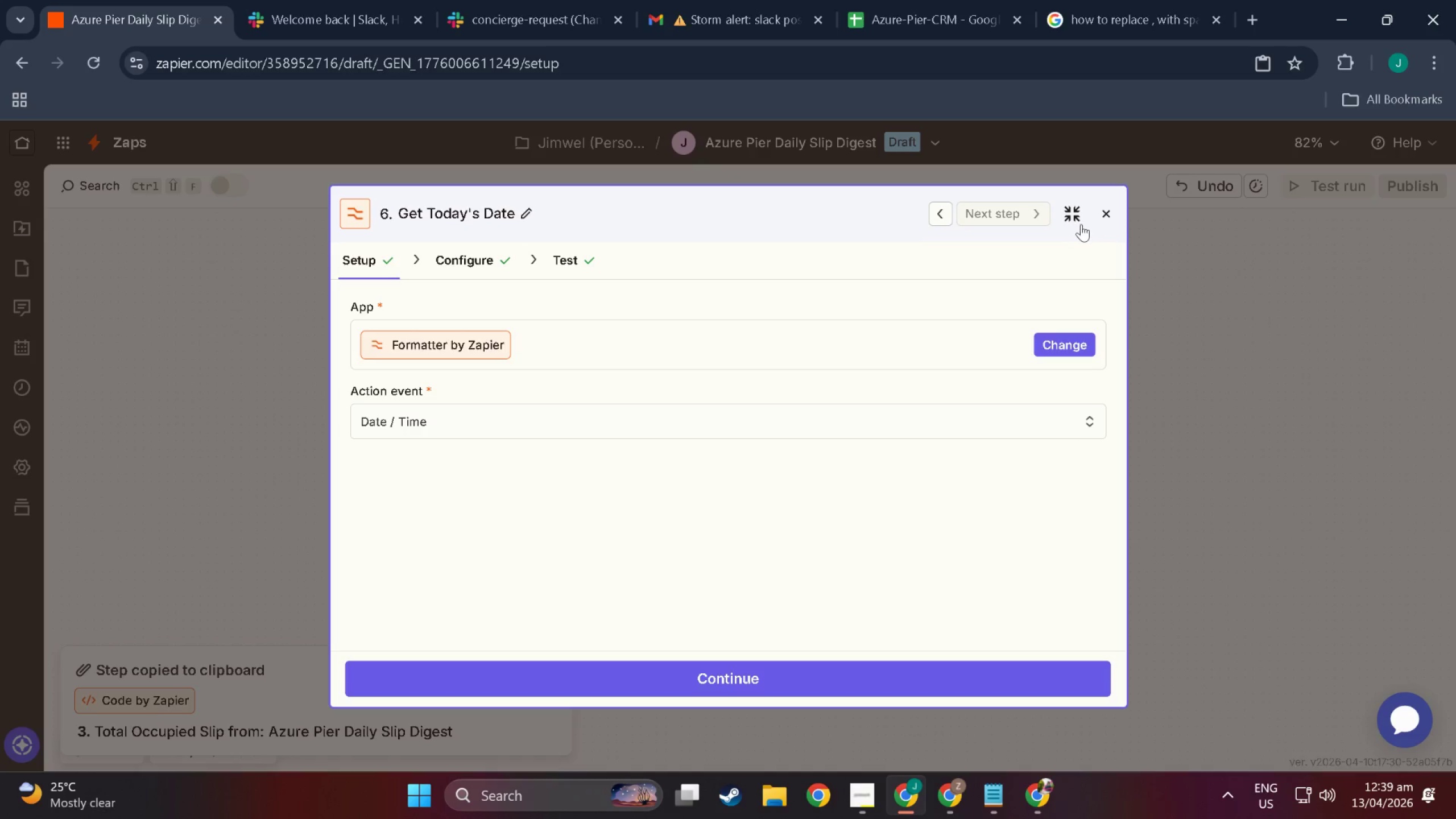 
left_click([1101, 221])
 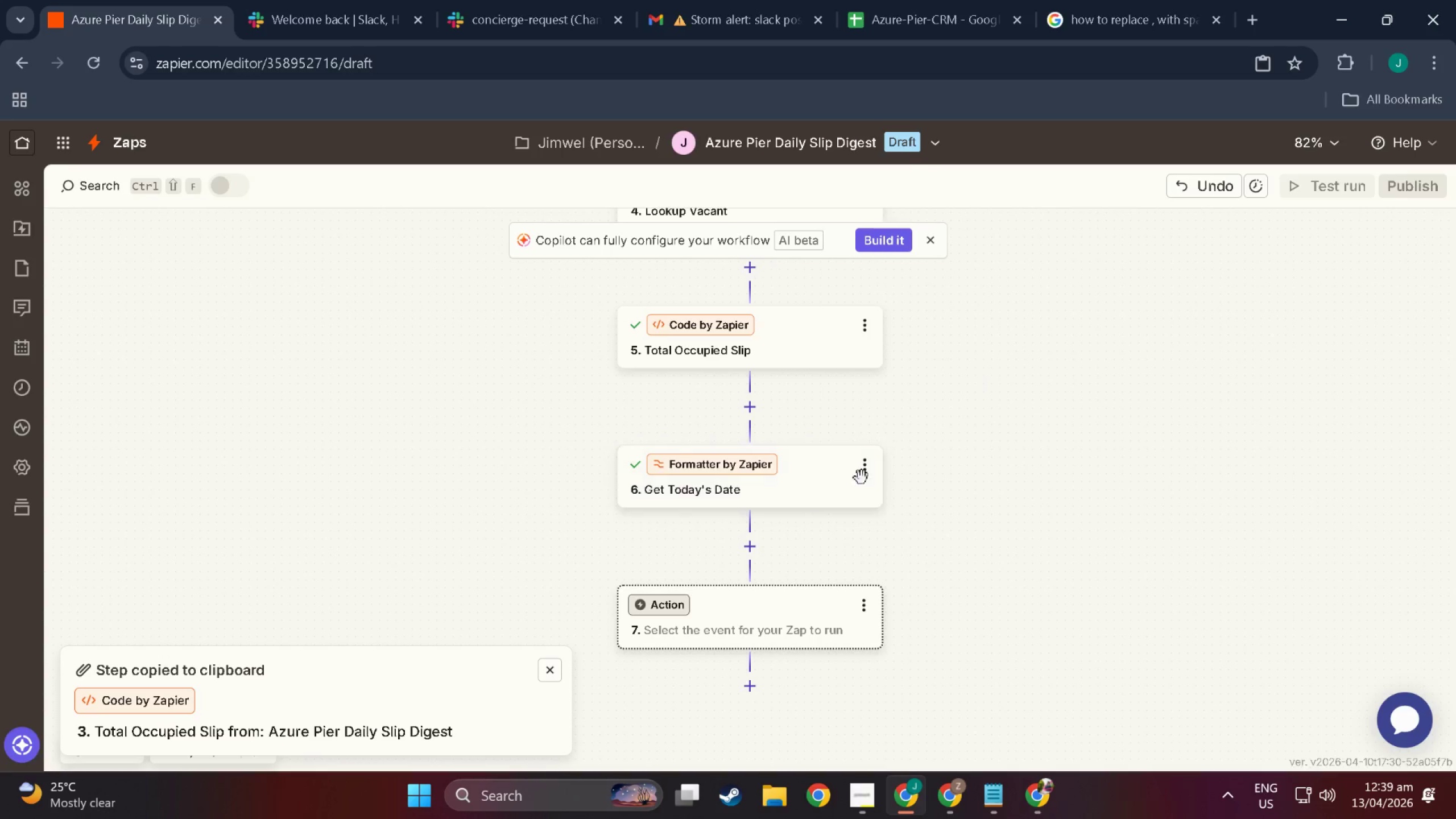 
scroll: coordinate [812, 507], scroll_direction: up, amount: 6.0
 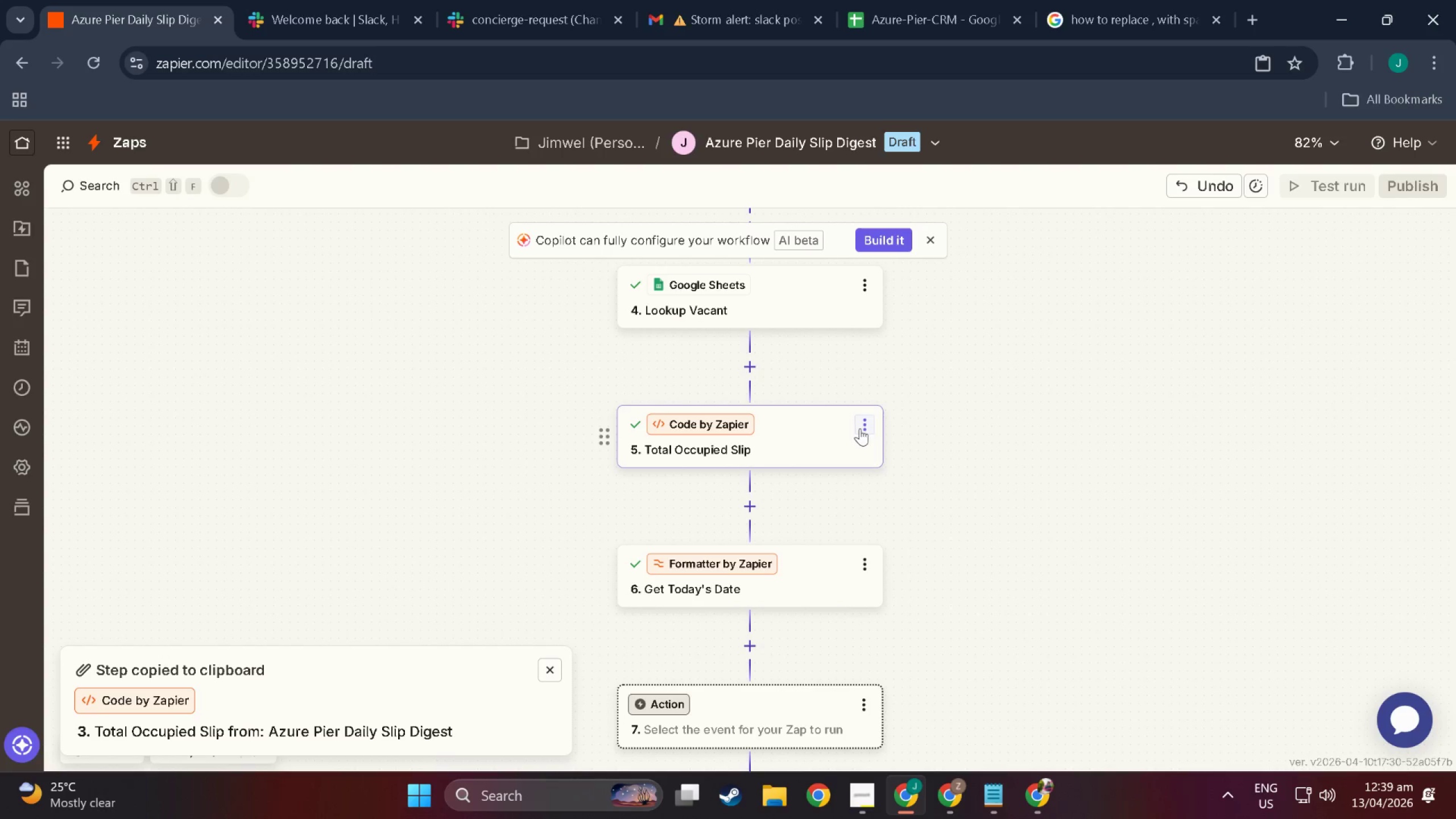 
left_click([862, 425])
 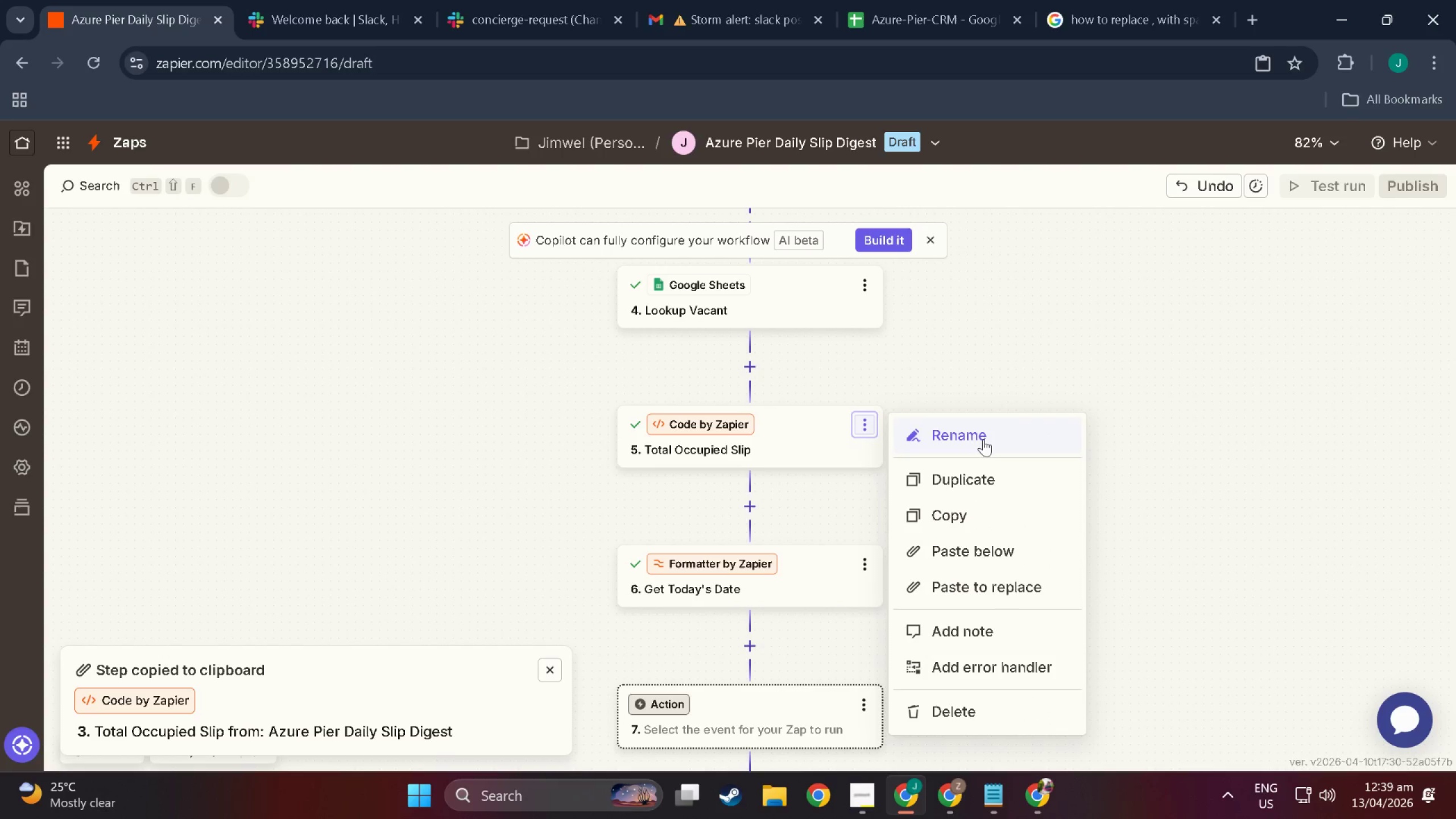 
left_click([981, 436])
 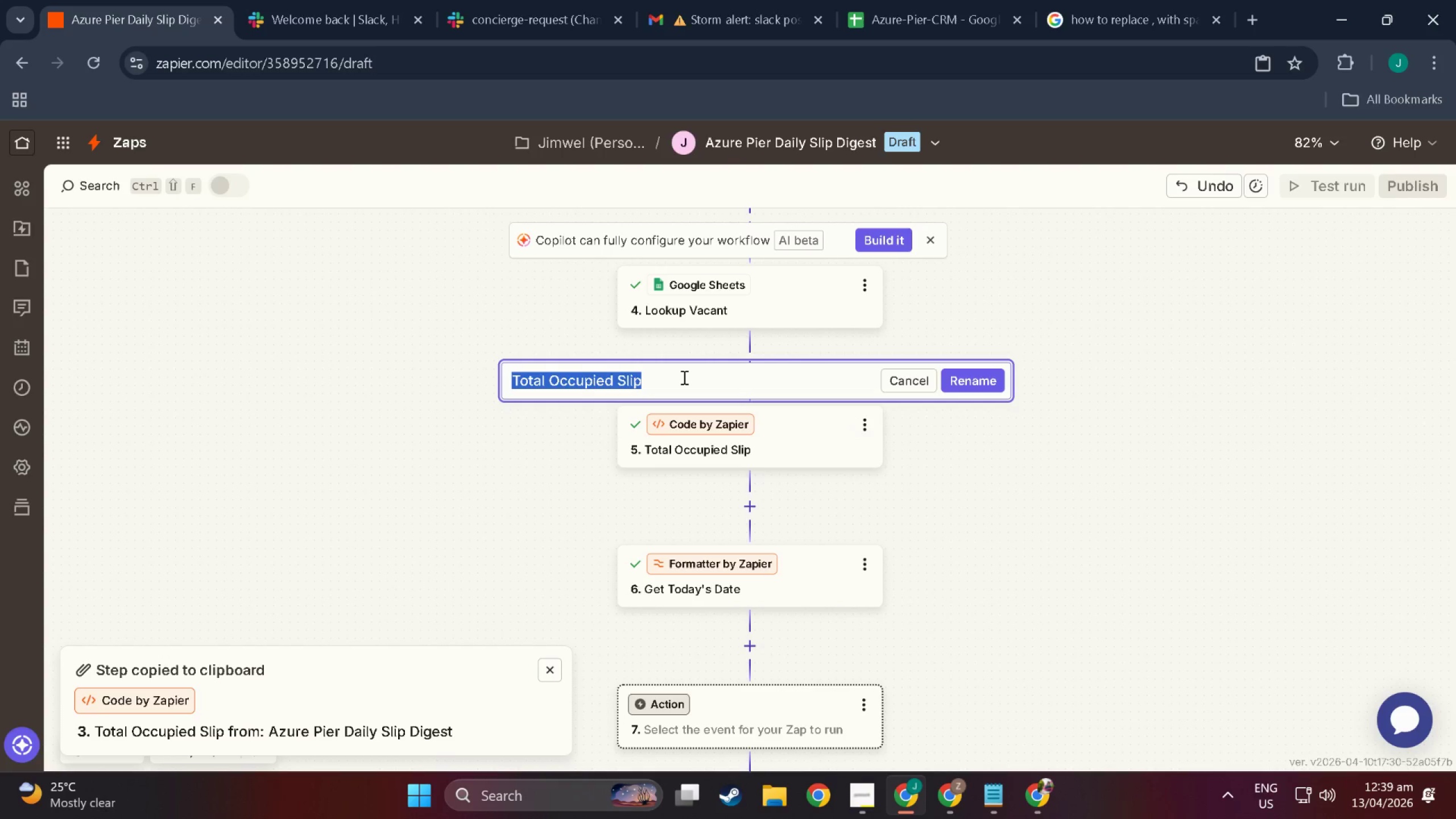 
type(Total )
 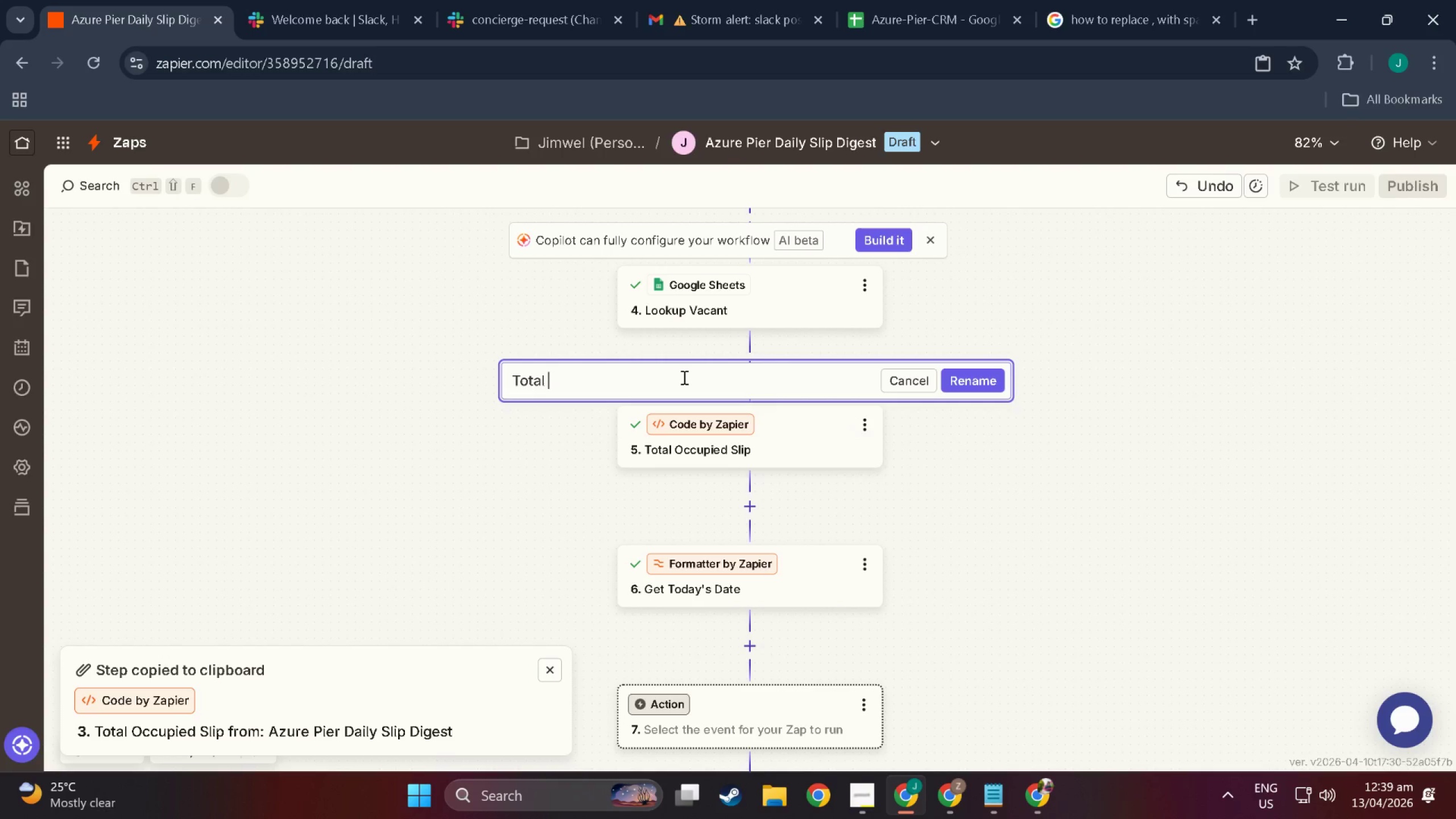 
hold_key(key=ShiftLeft, duration=1.54)
 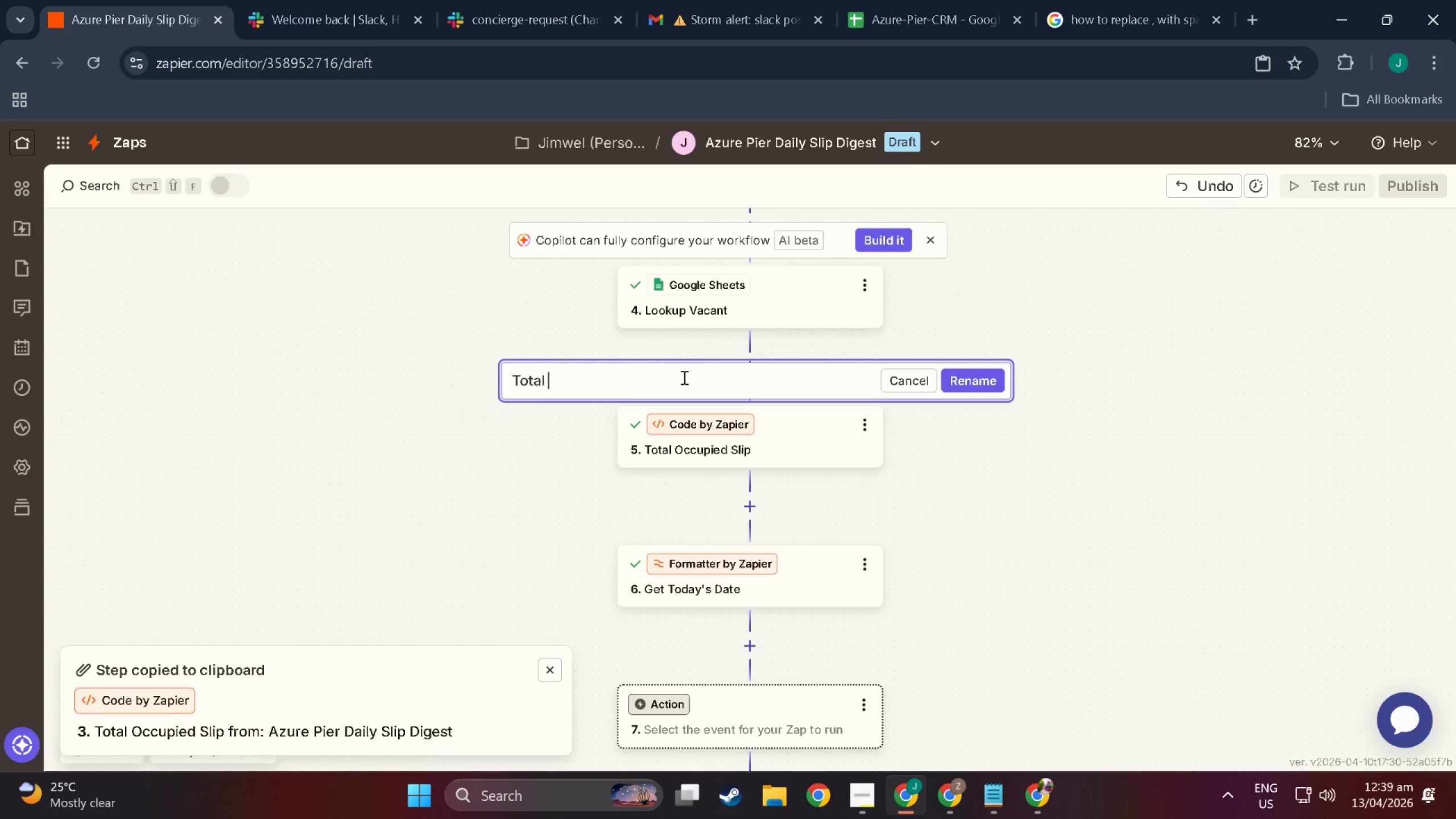 
hold_key(key=ShiftLeft, duration=1.4)
 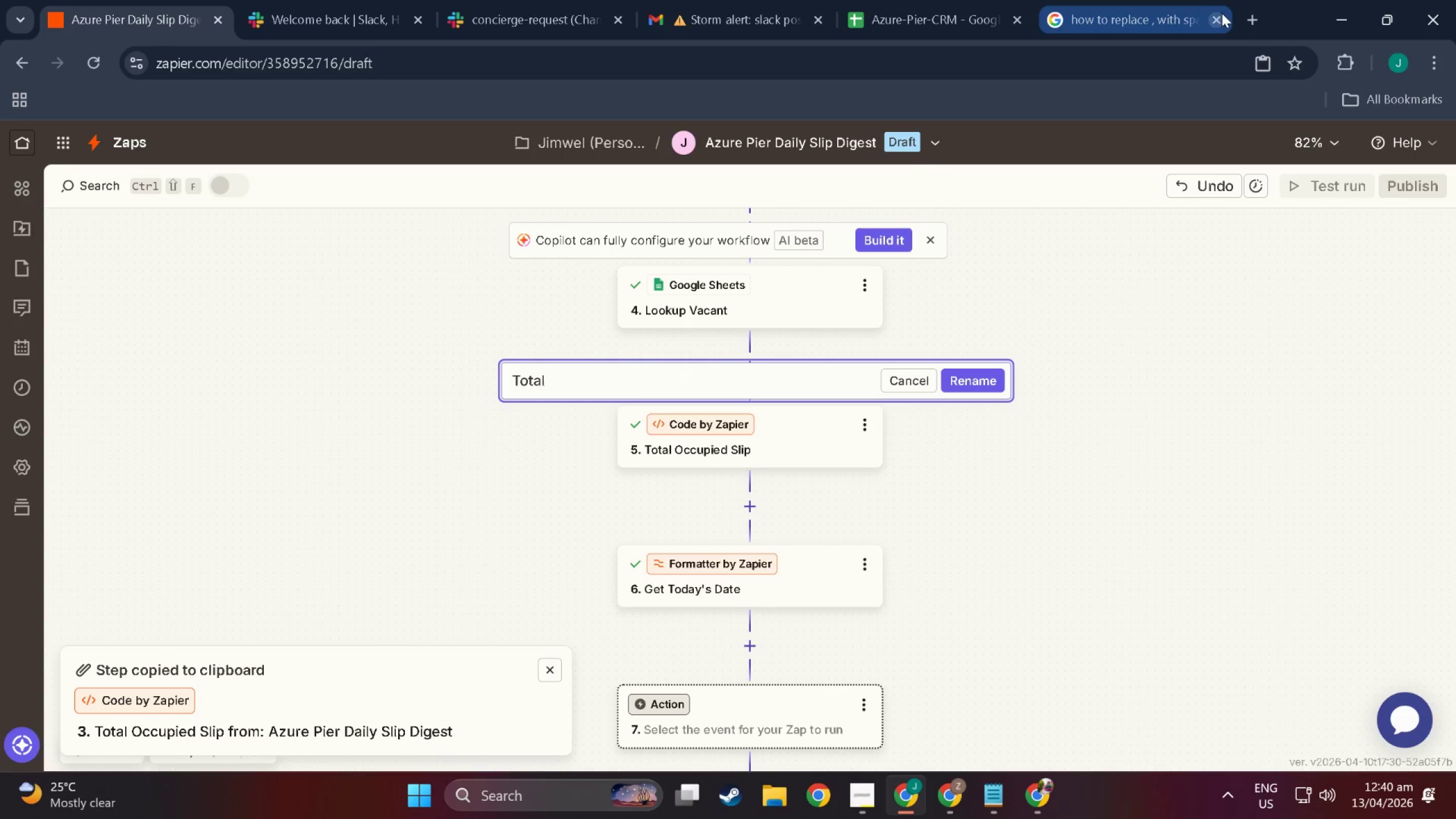 
left_click([1222, 19])
 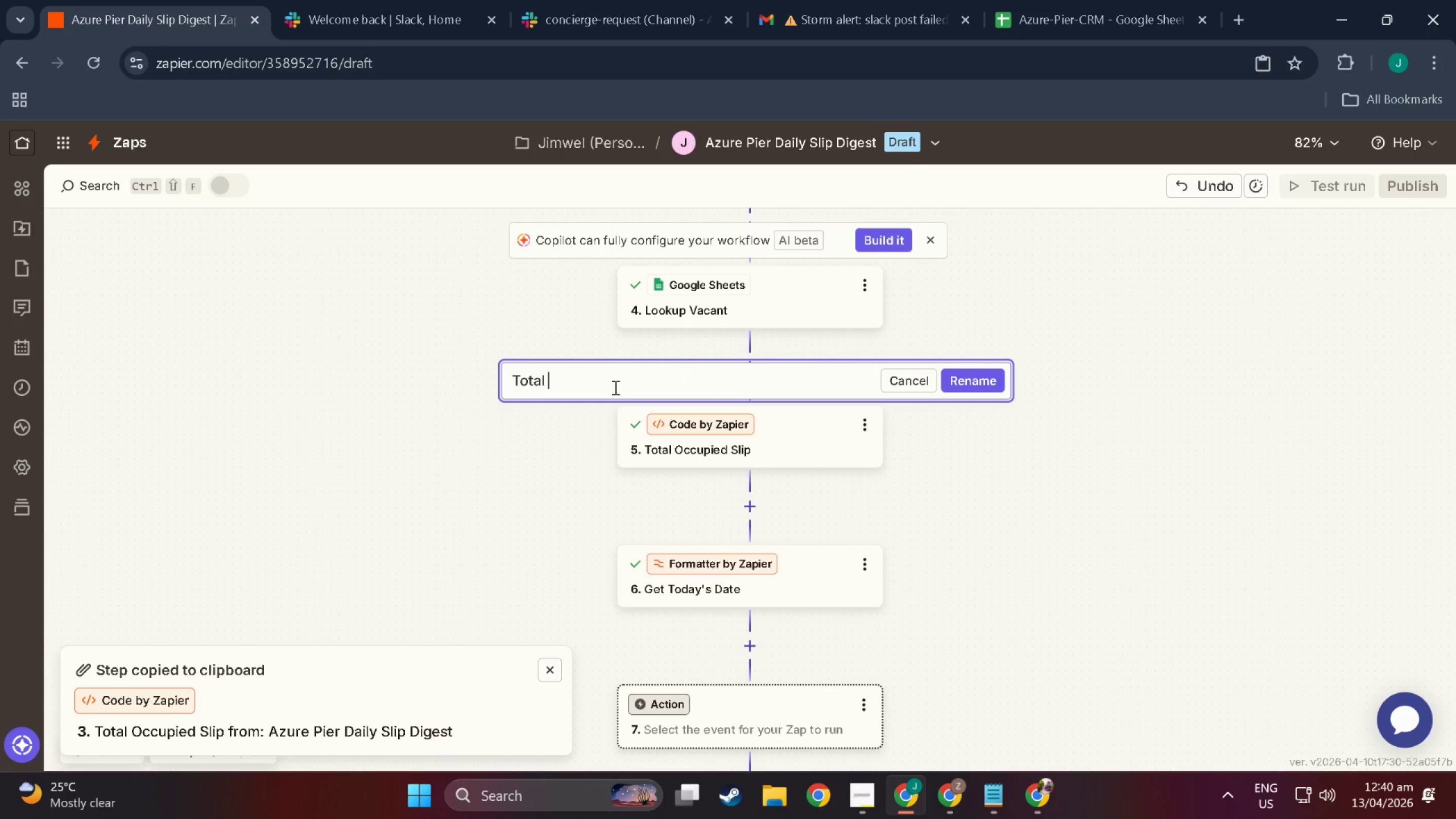 
key(Shift+L)
 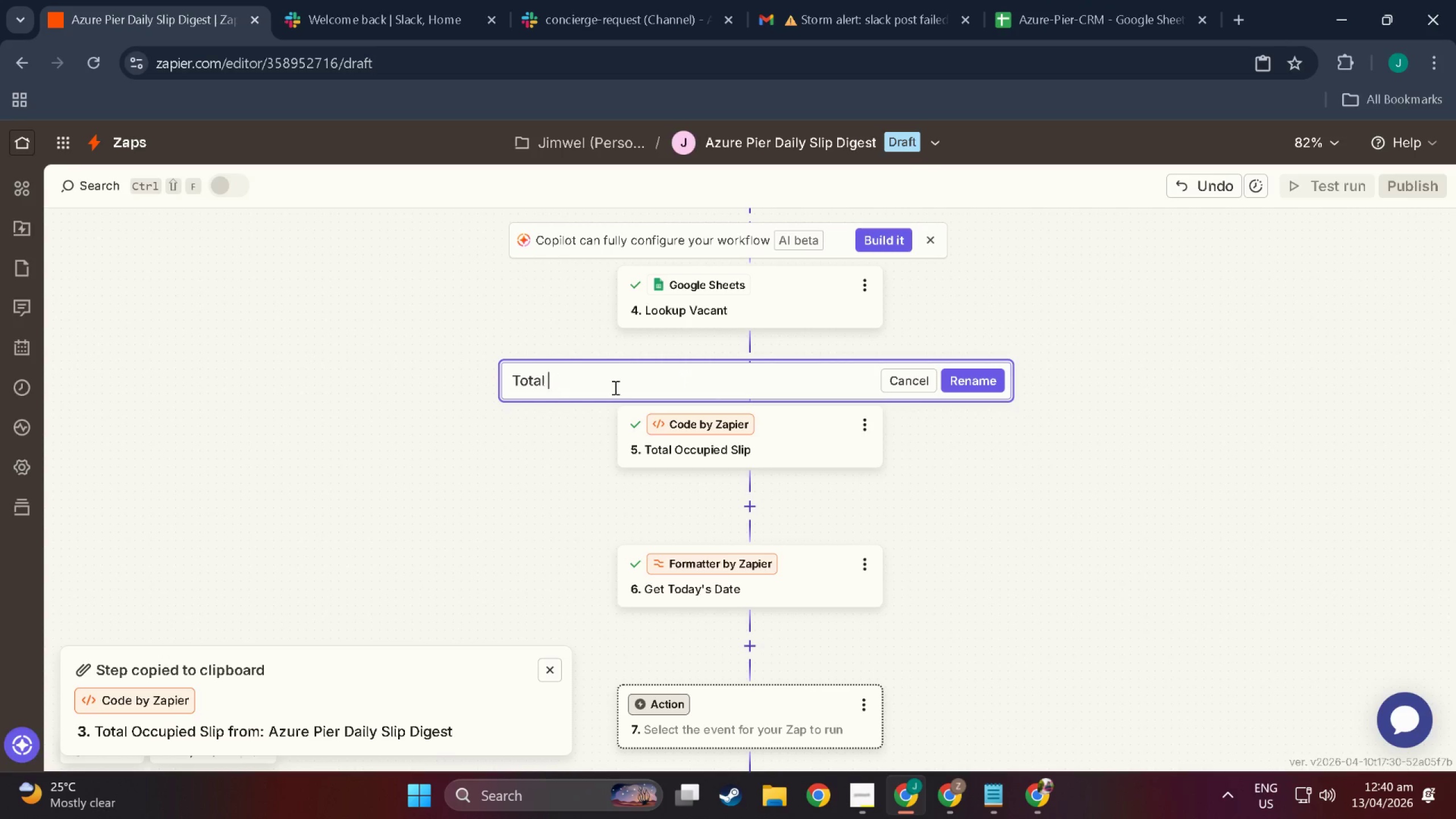 
key(Backspace)
 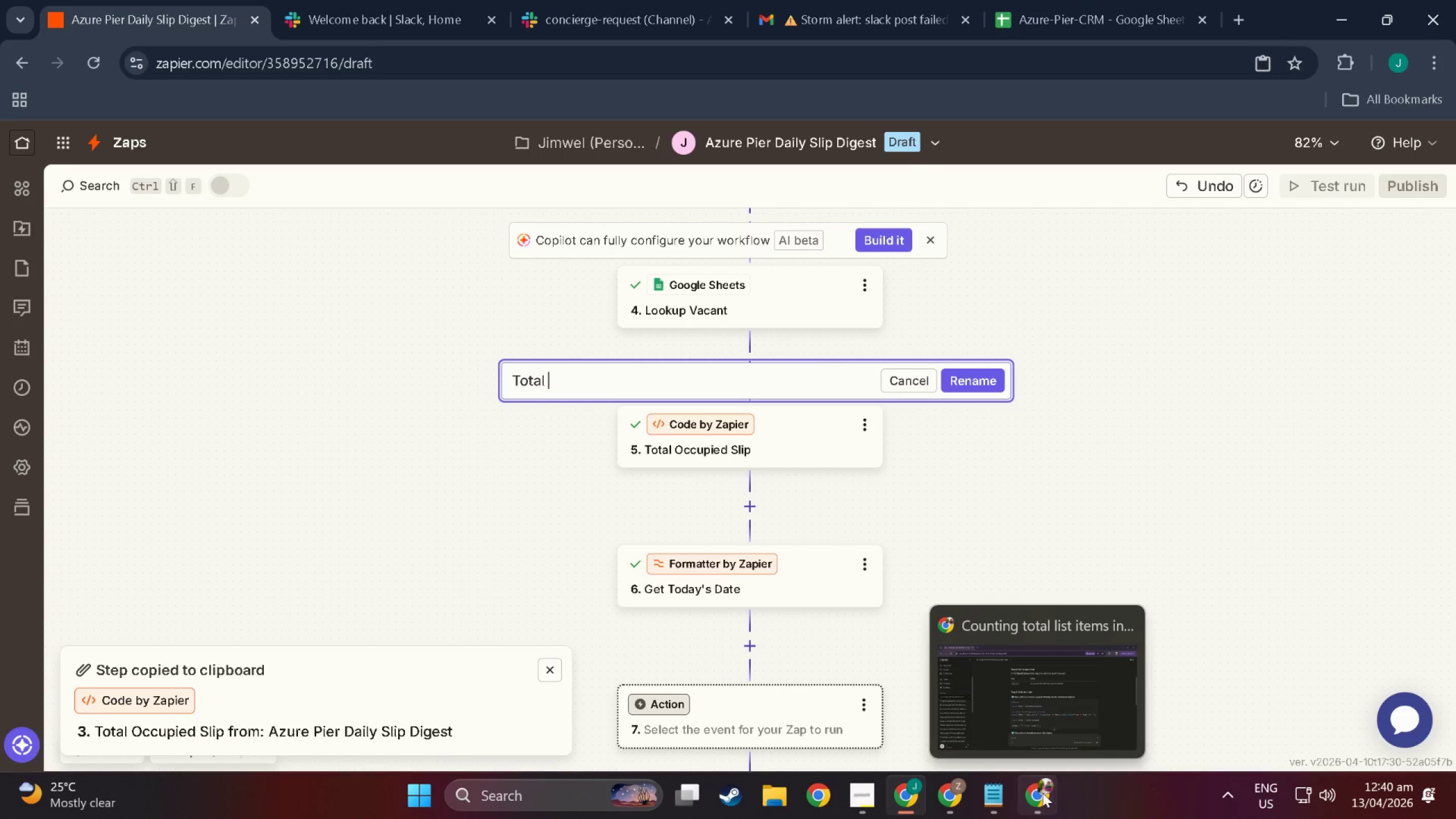 
left_click([1126, 622])
 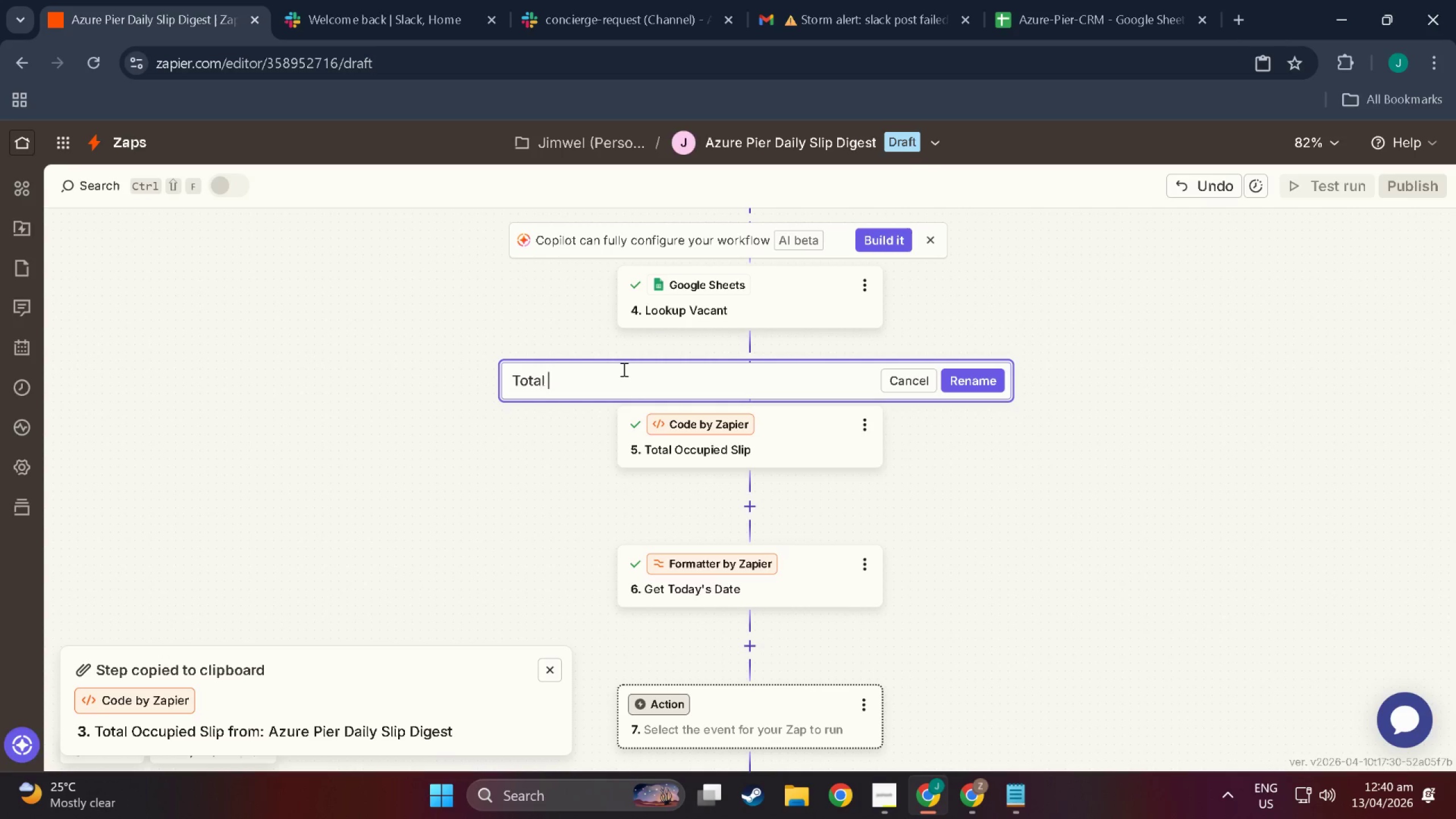 
type(VC)
key(Backspace)
type(acant Slip)
 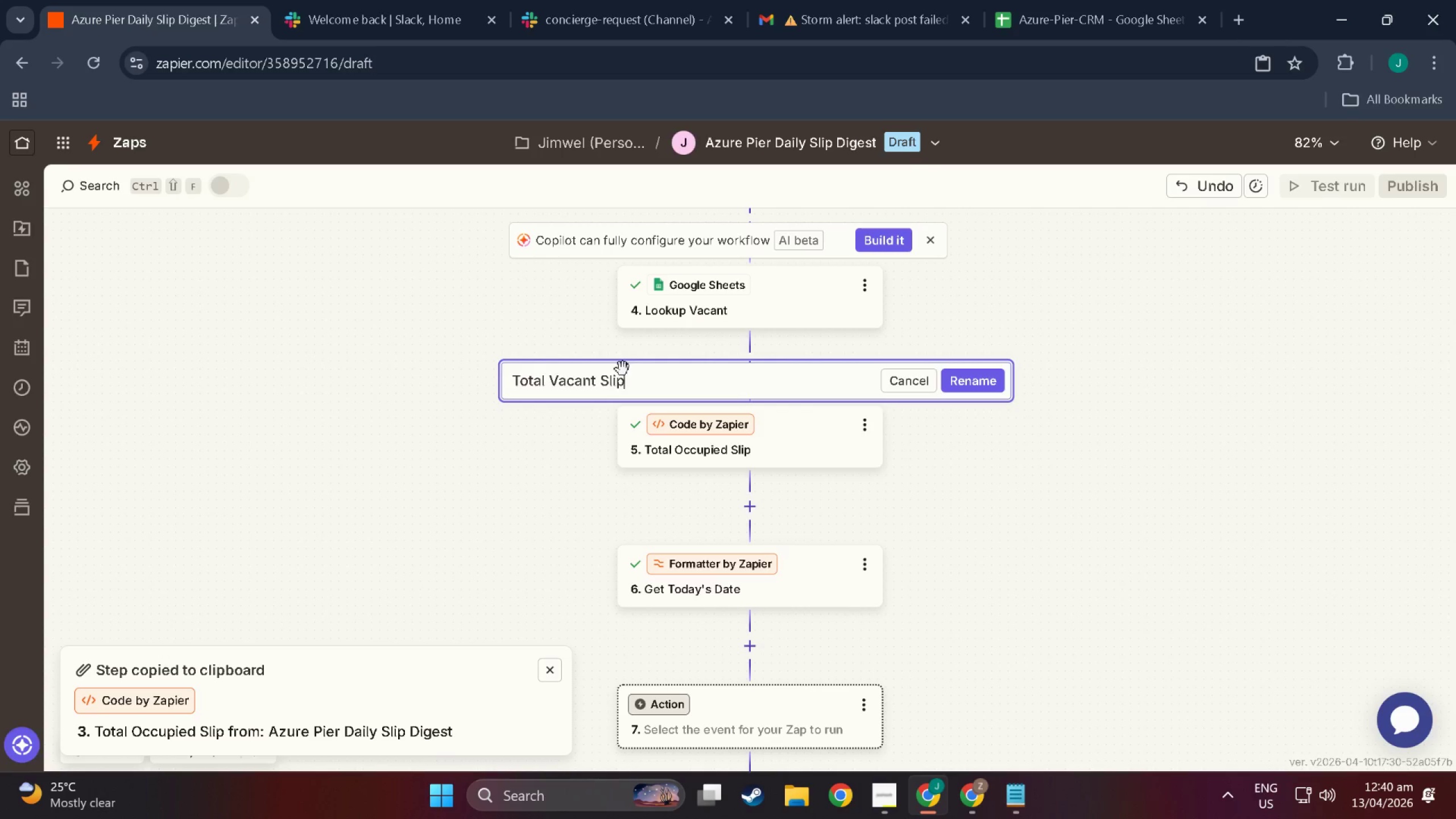 
 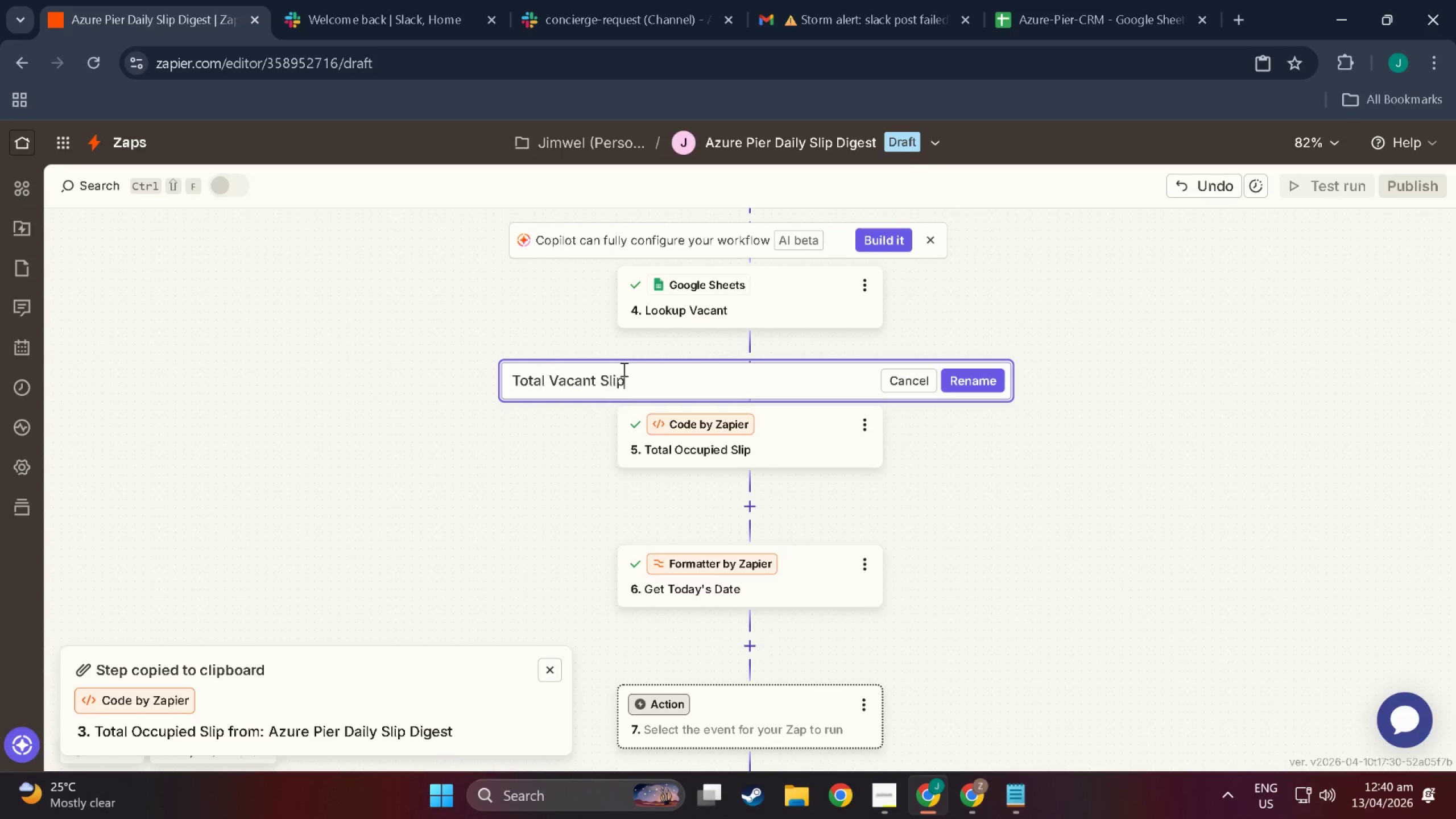 
key(Enter)
 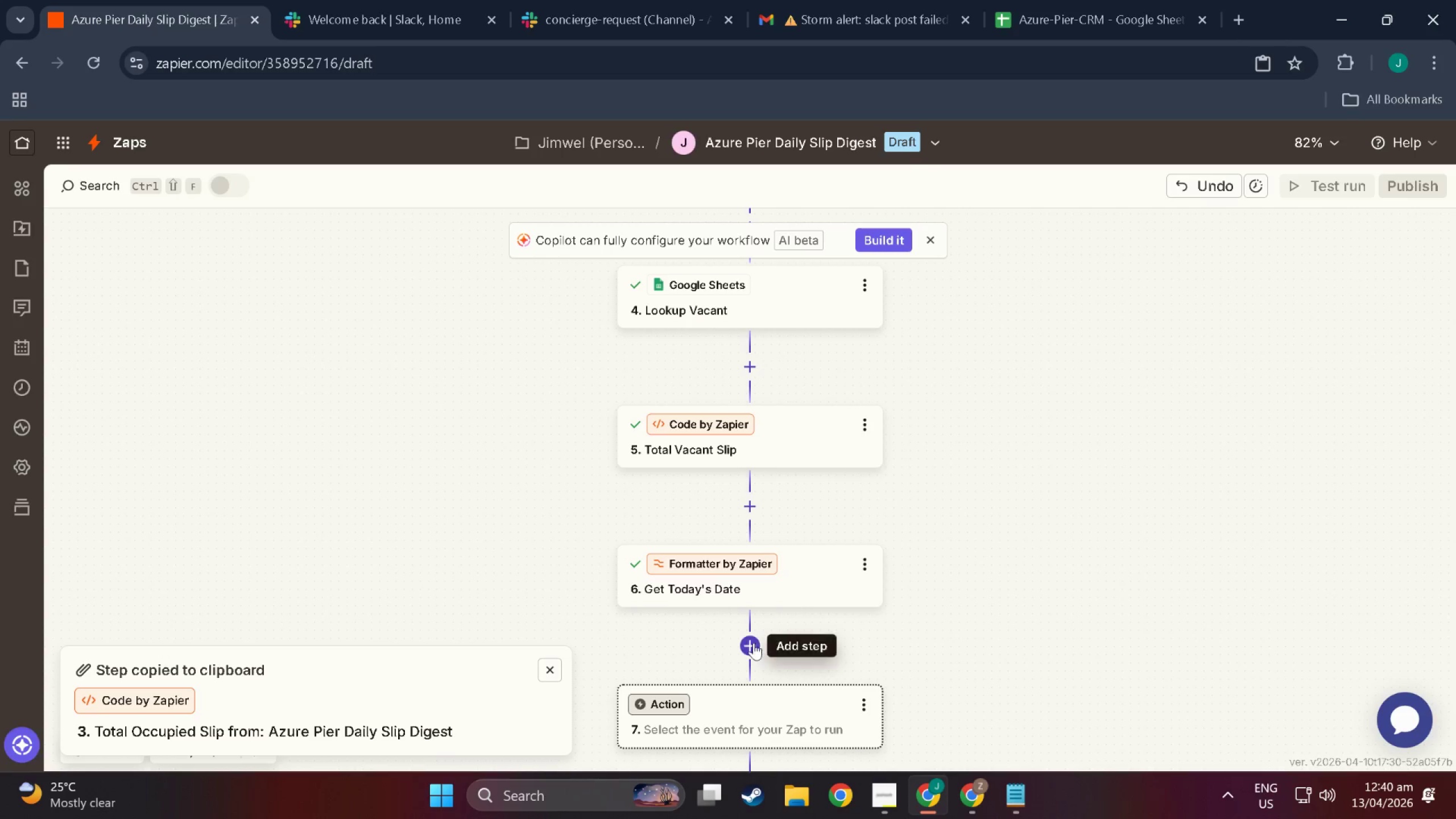 
left_click([756, 504])
 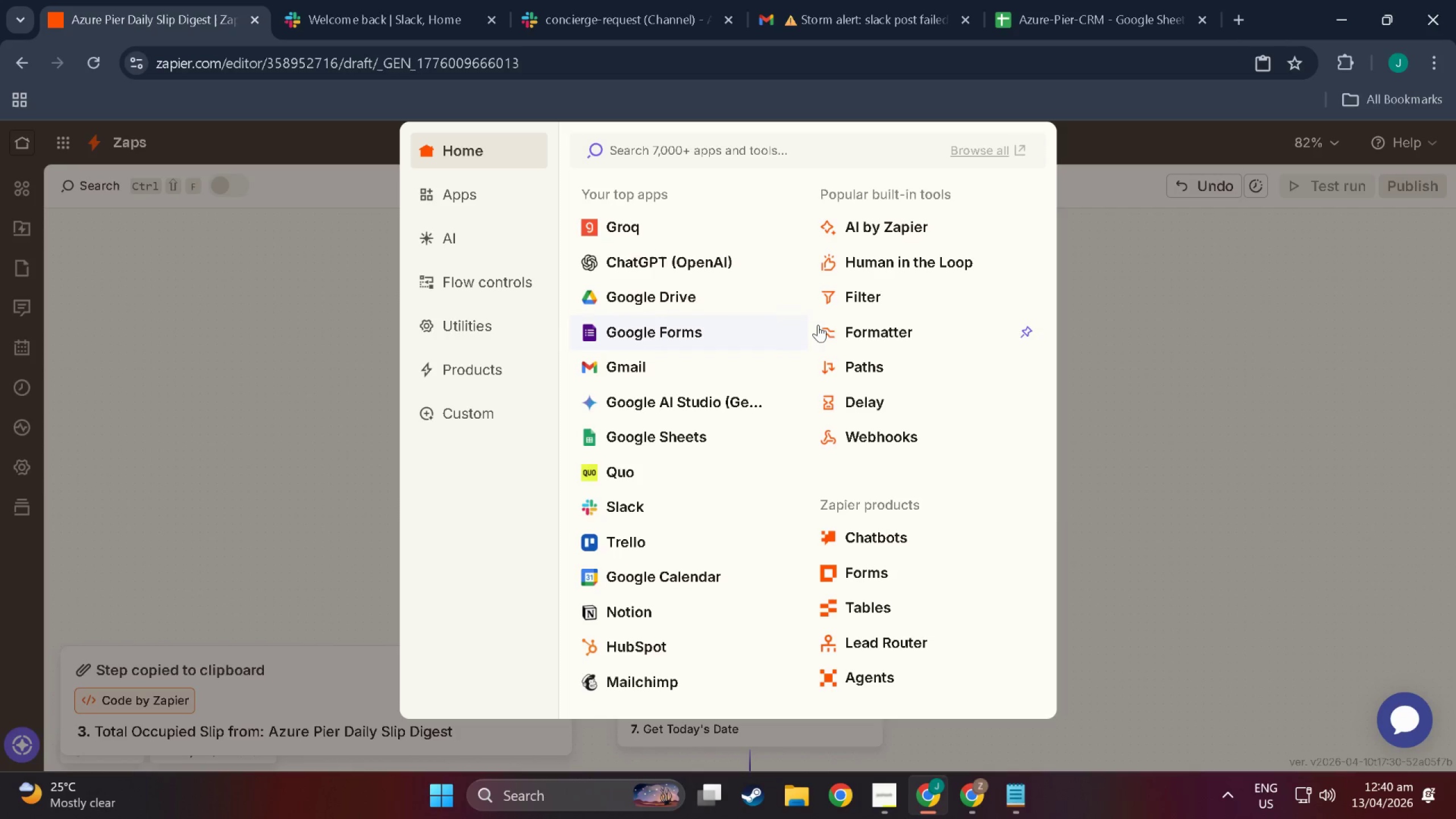 
left_click([843, 327])
 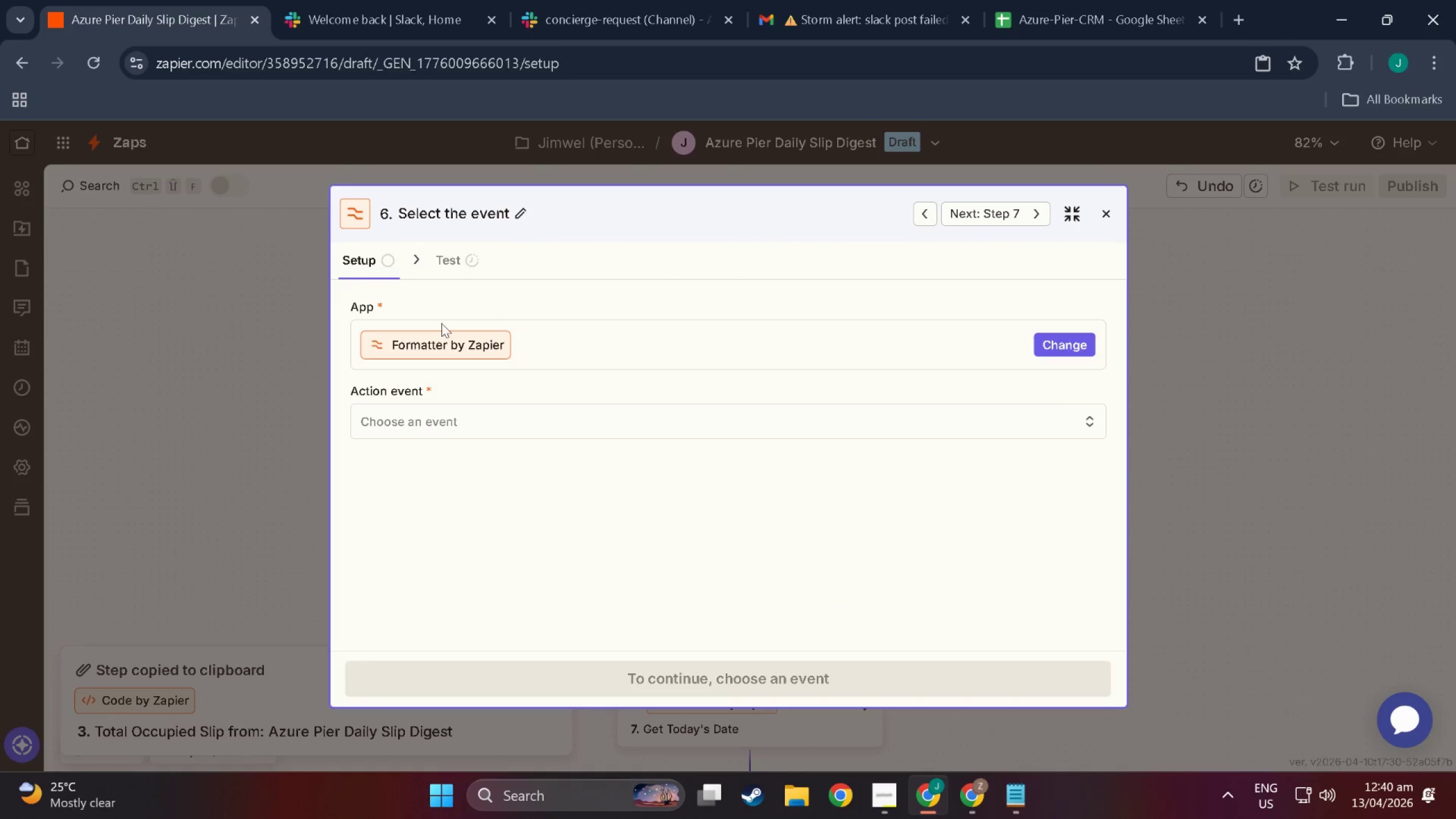 
left_click([531, 436])
 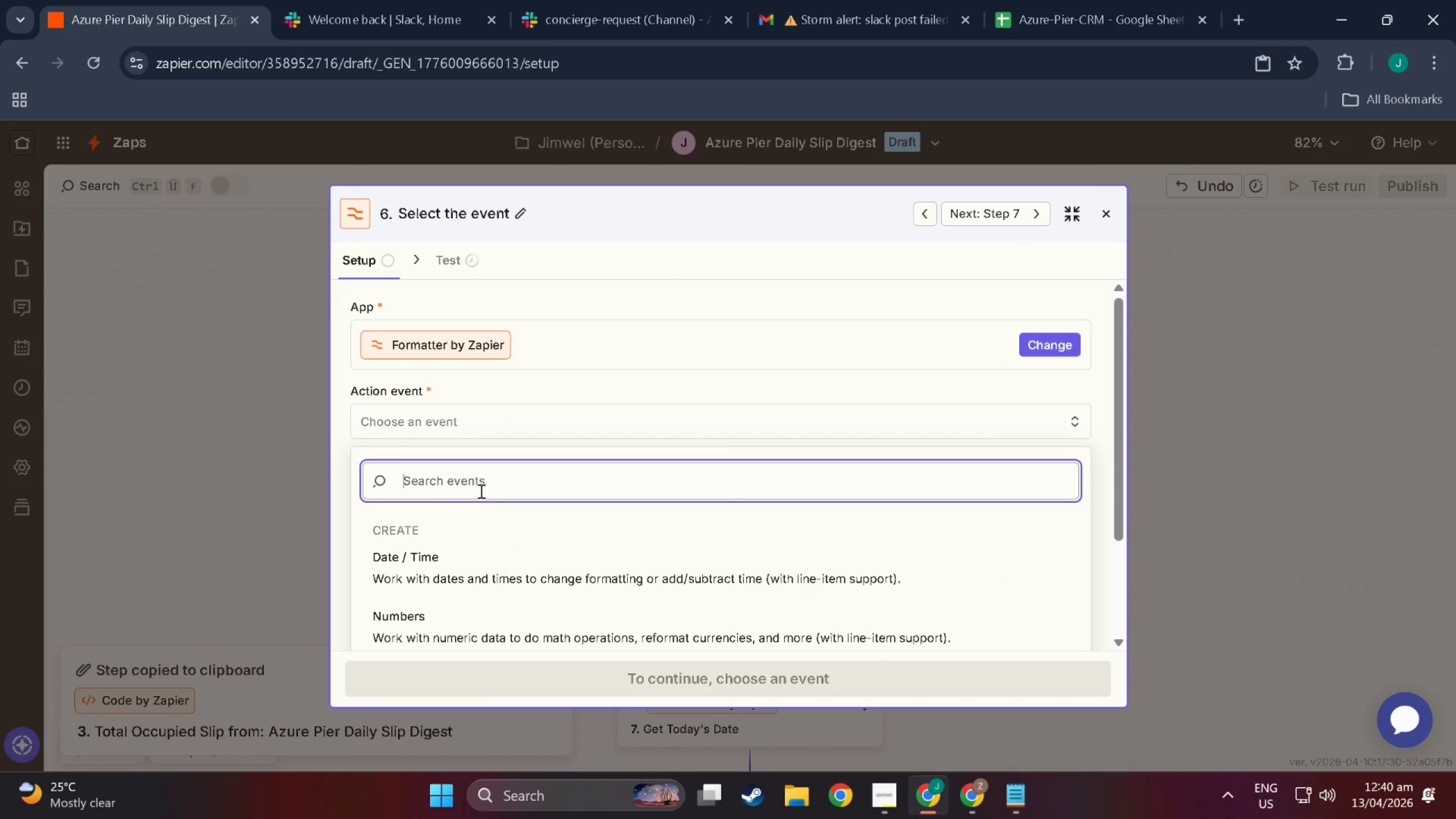 
left_click([457, 628])
 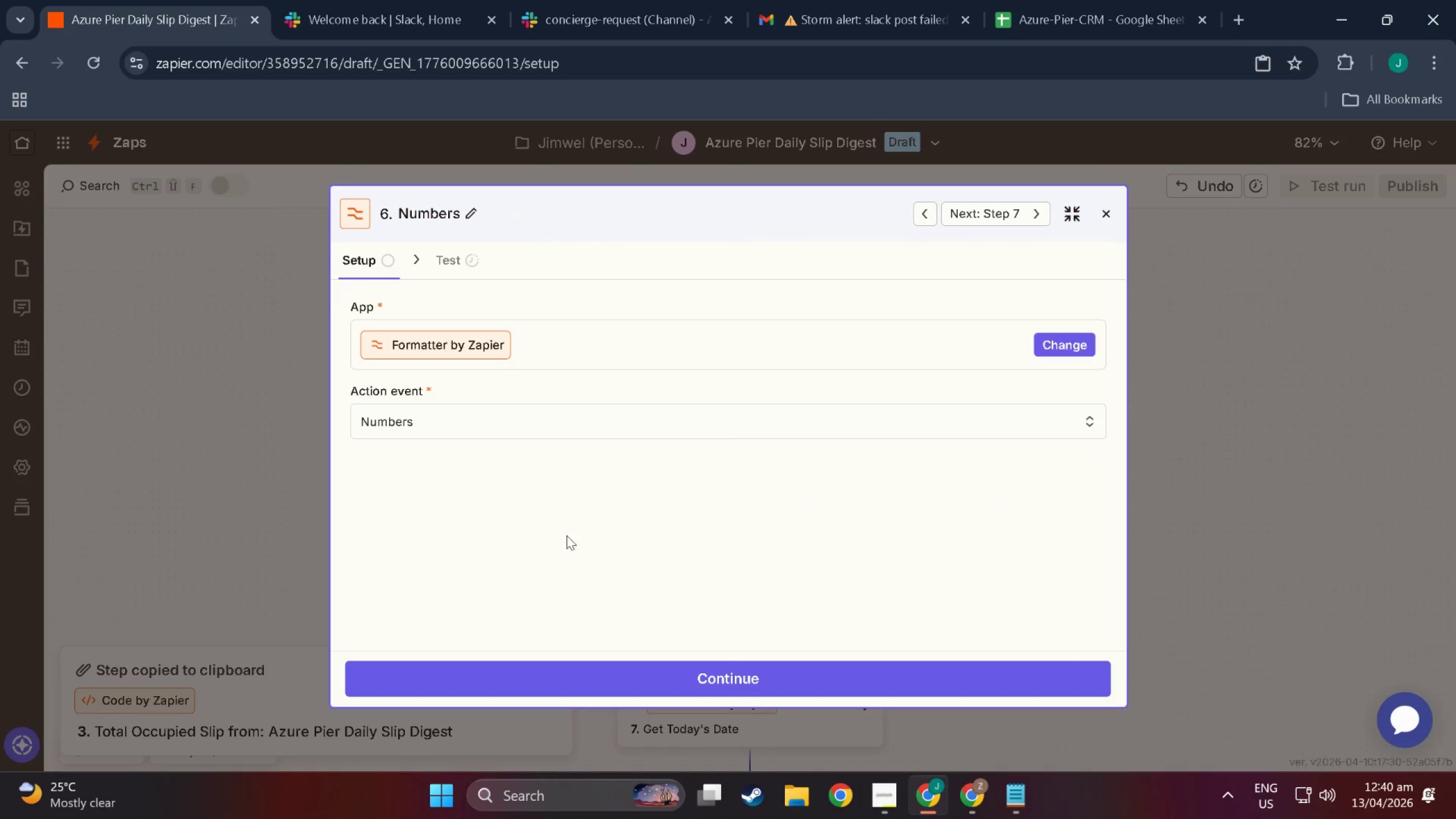 
scroll: coordinate [442, 619], scroll_direction: down, amount: 7.0
 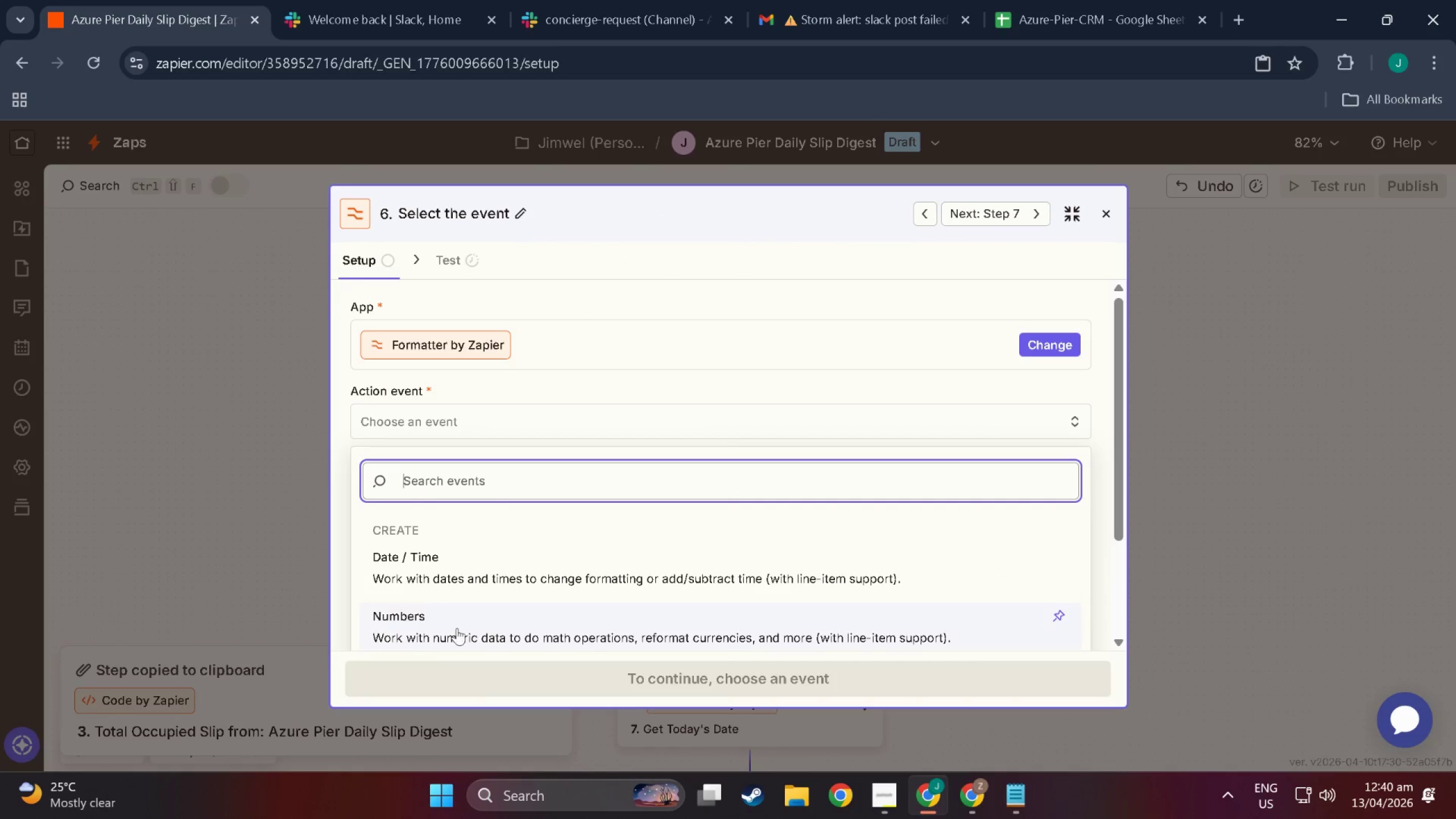 
left_click([773, 679])
 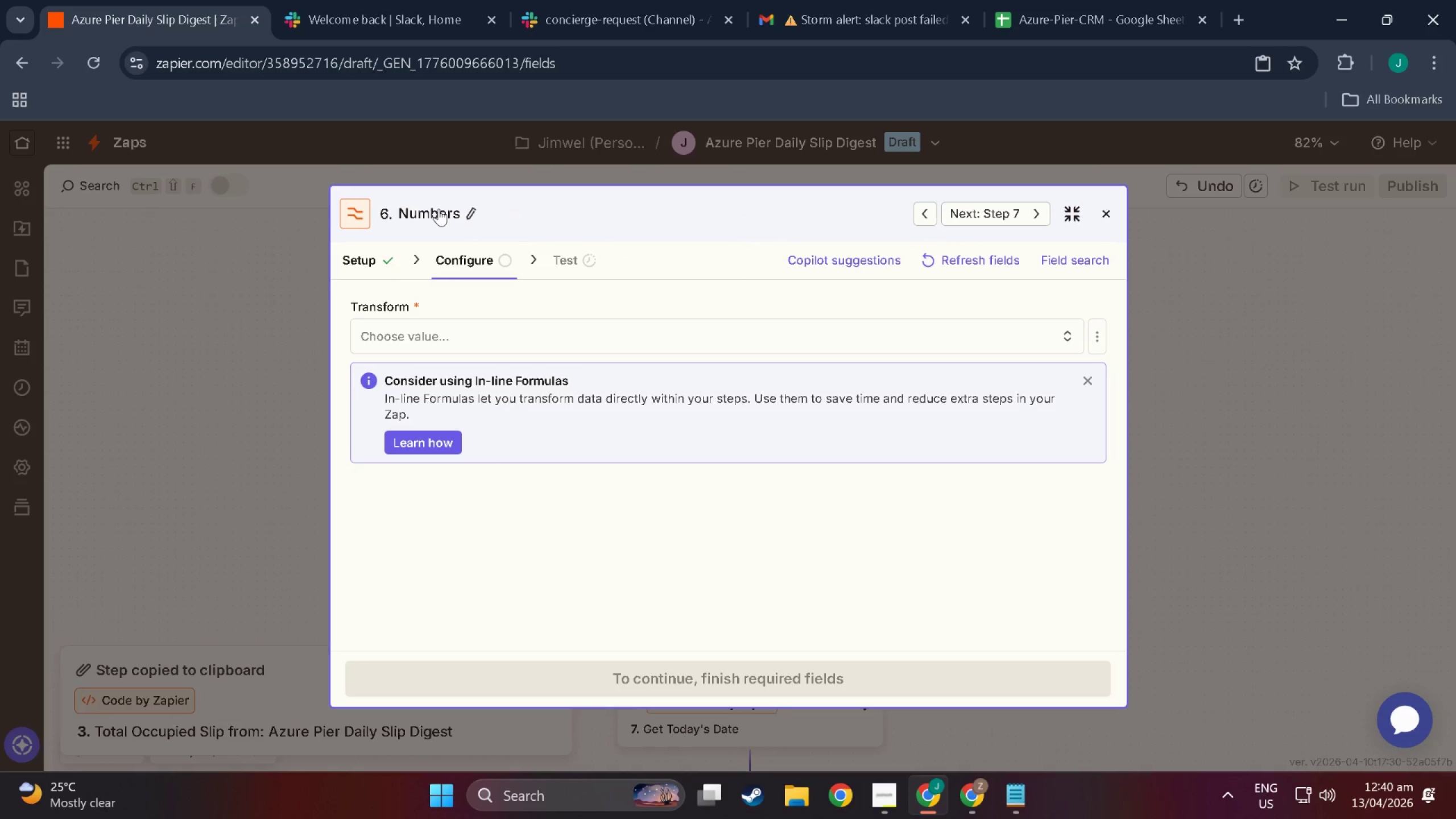 
scroll: coordinate [566, 555], scroll_direction: down, amount: 3.0
 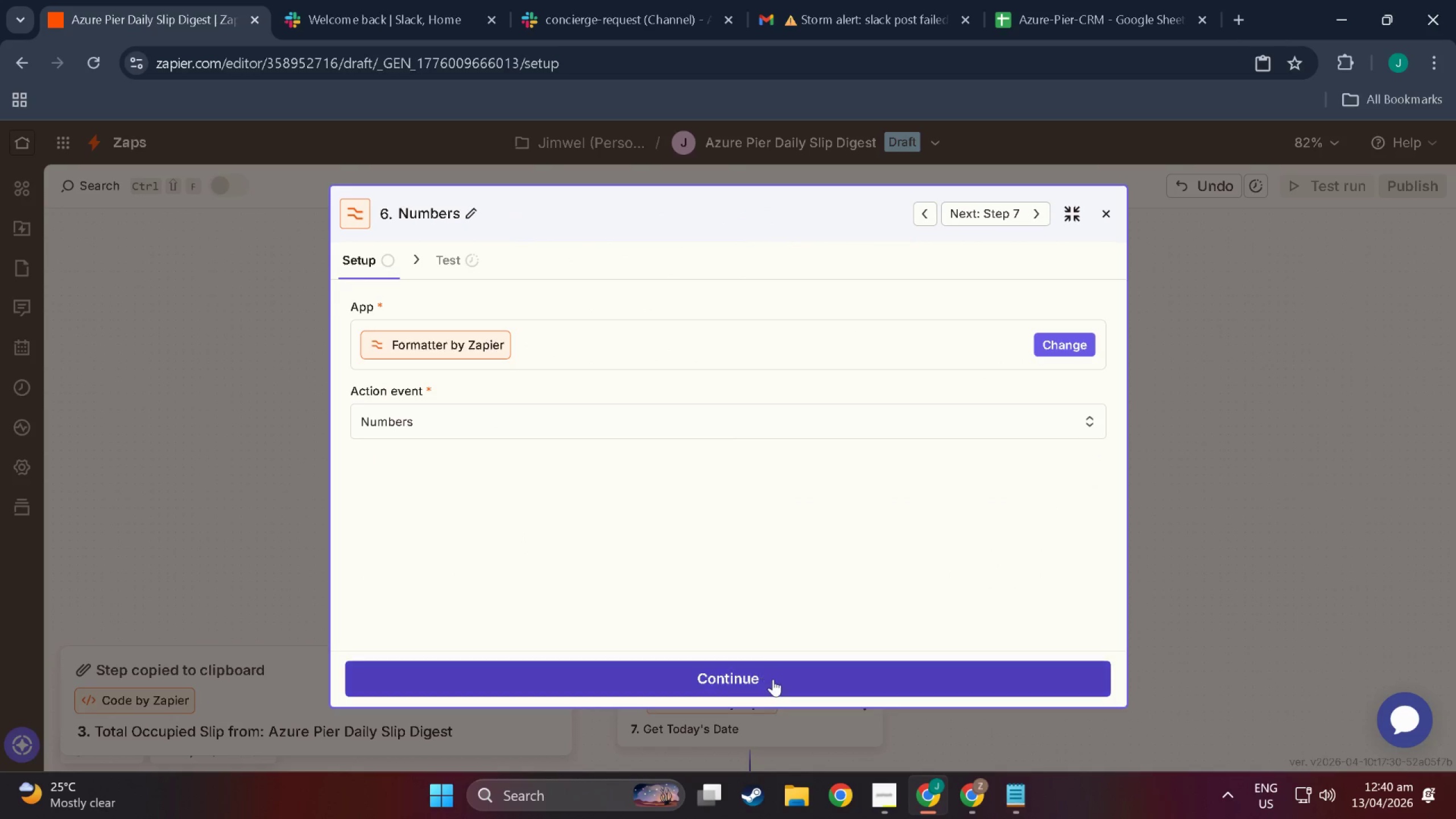 
left_click([475, 214])
 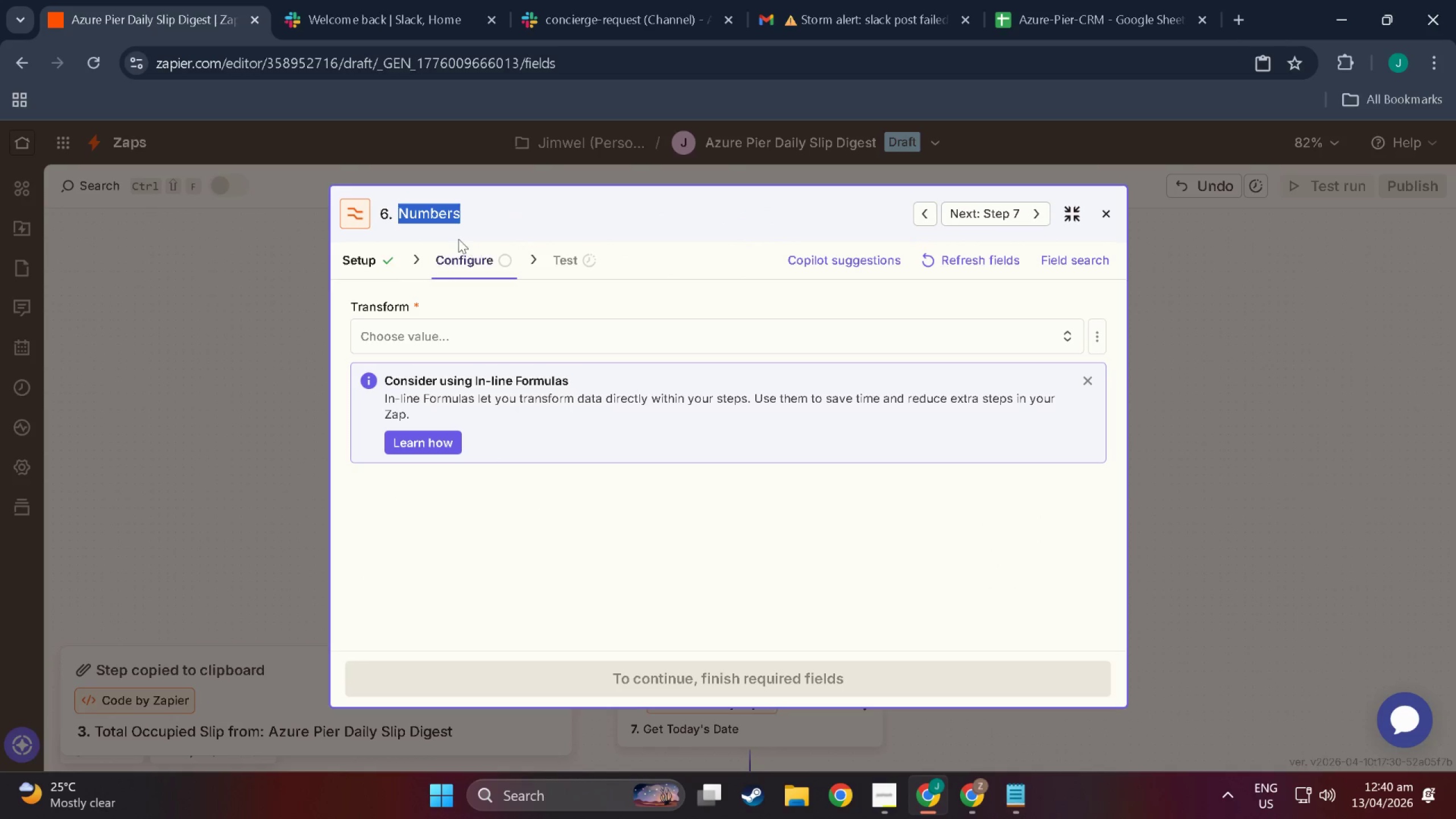 
type(Calcukl)
key(Backspace)
key(Backspace)
type(late Total Sliu)
key(Backspace)
key(Backspace)
type(ips)
 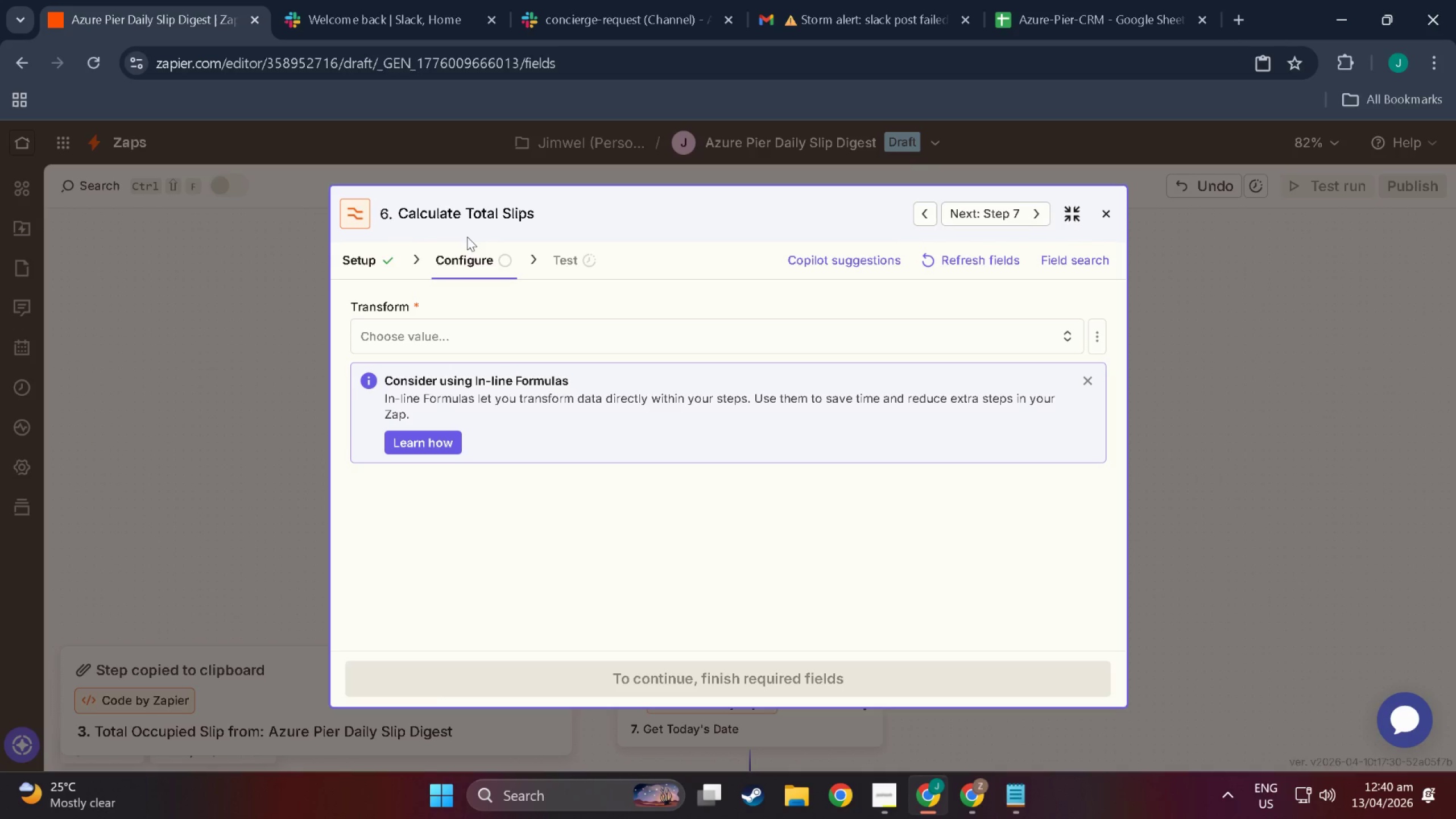 
key(Enter)
 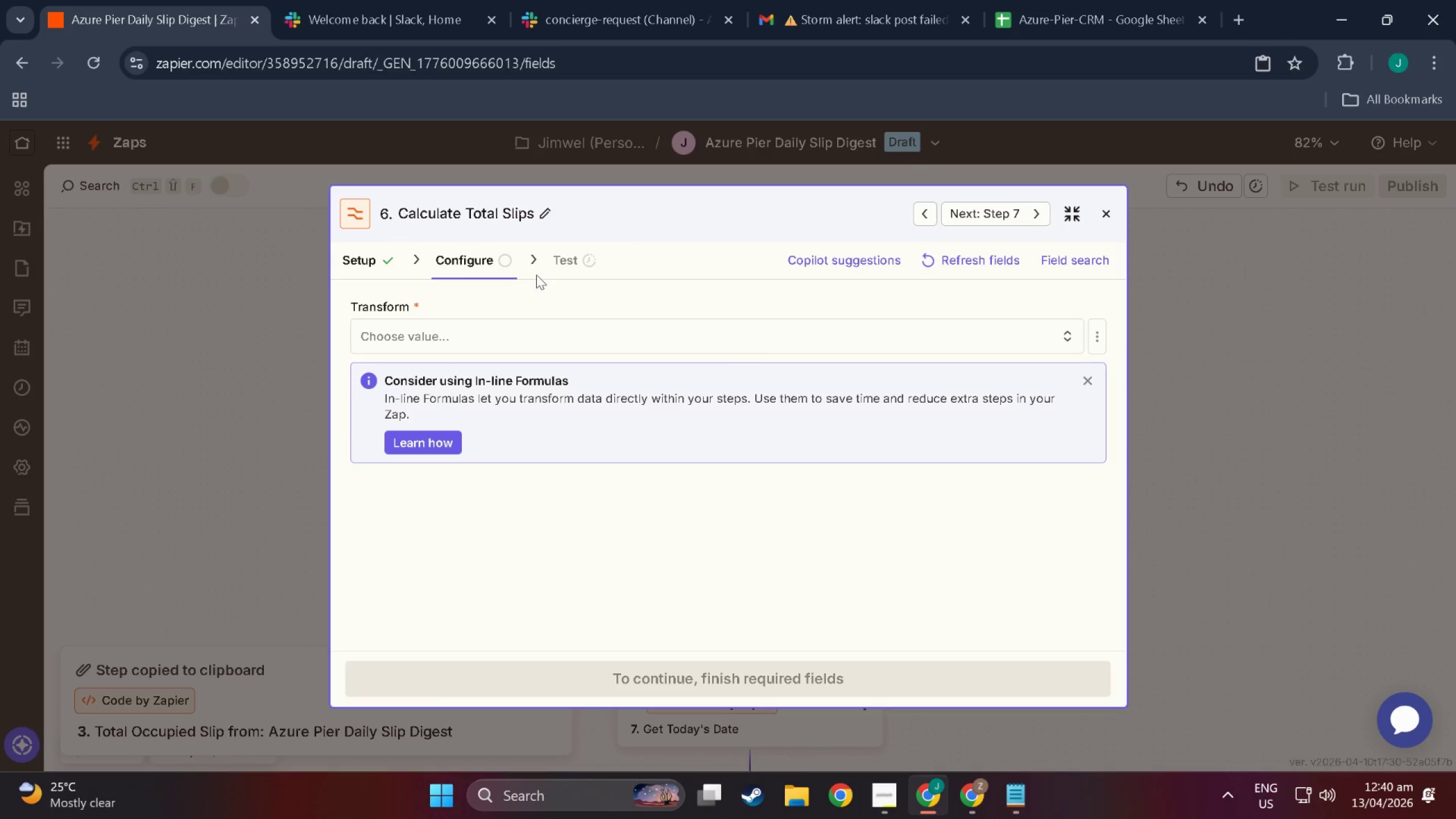 
left_click([524, 341])
 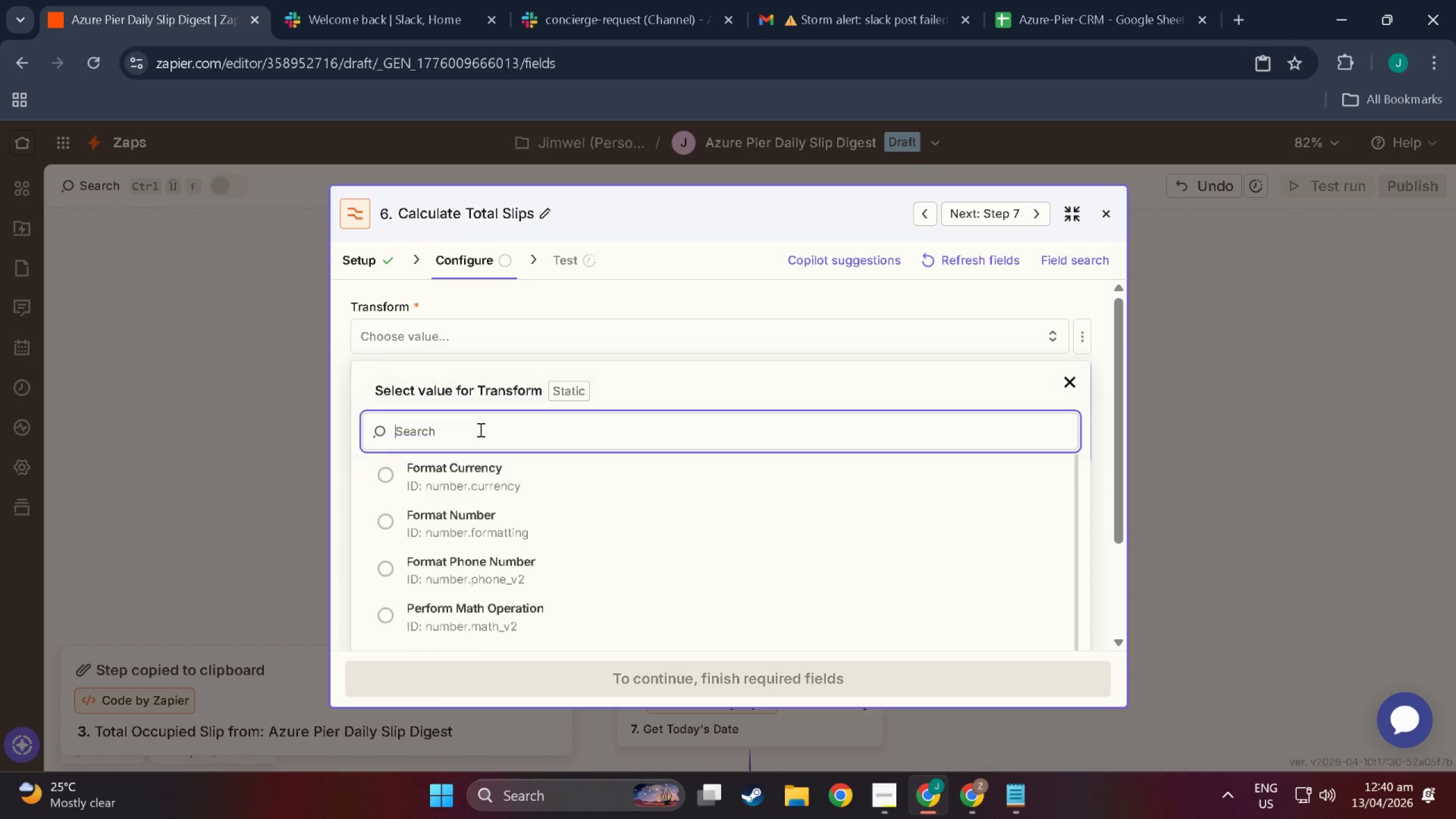 
scroll: coordinate [506, 588], scroll_direction: down, amount: 7.0
 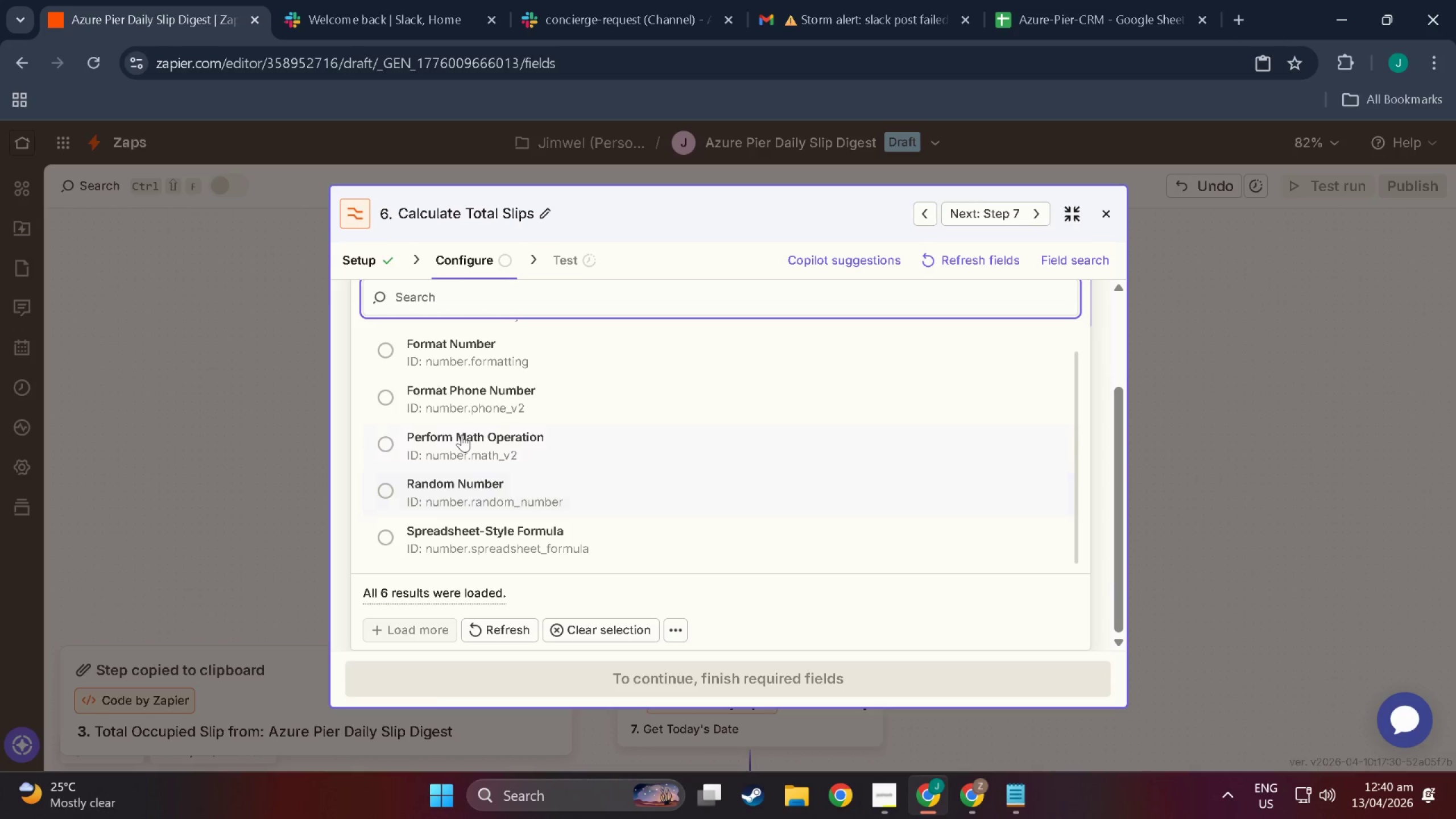 
left_click([462, 435])
 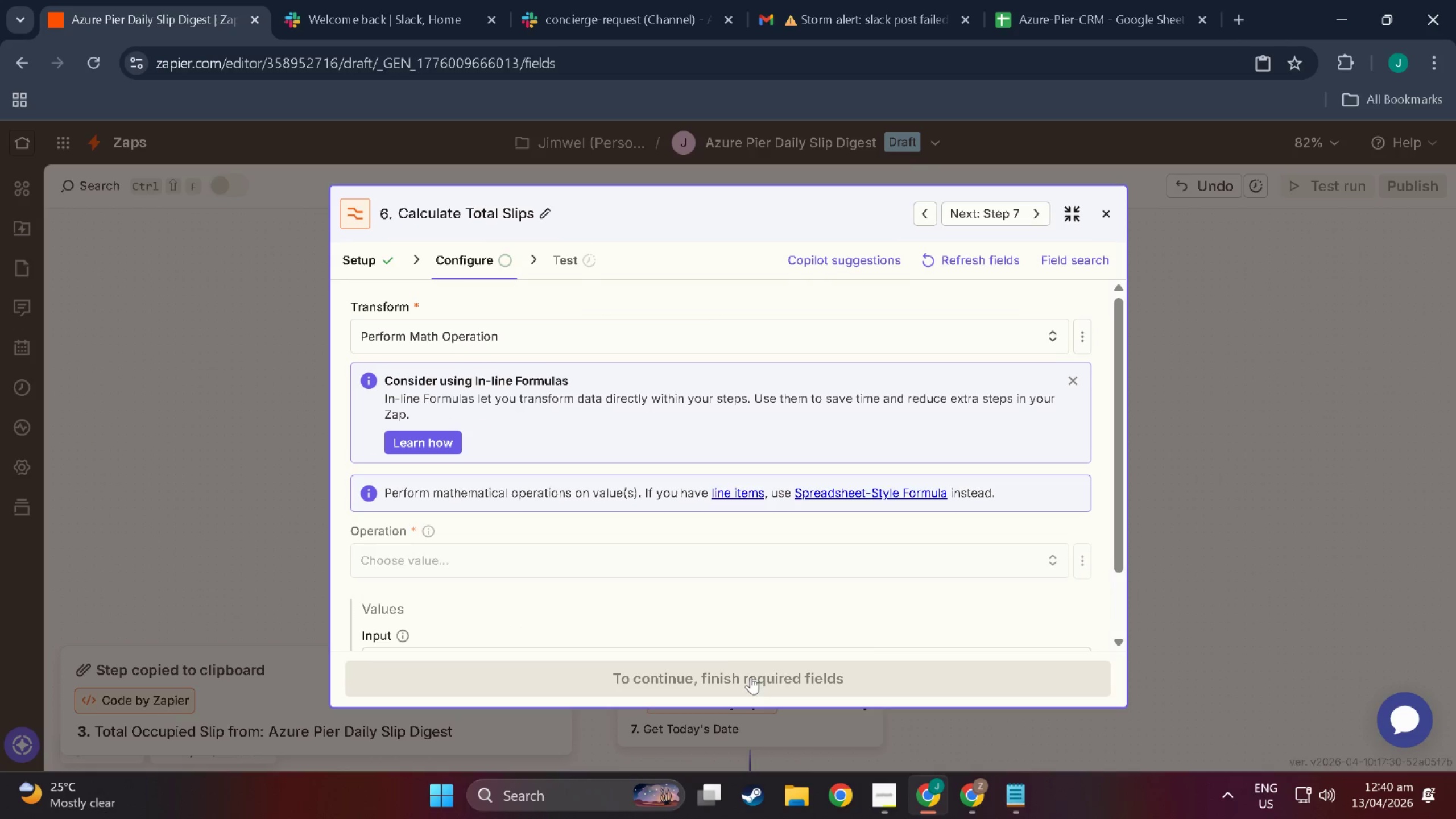 
left_click([435, 509])
 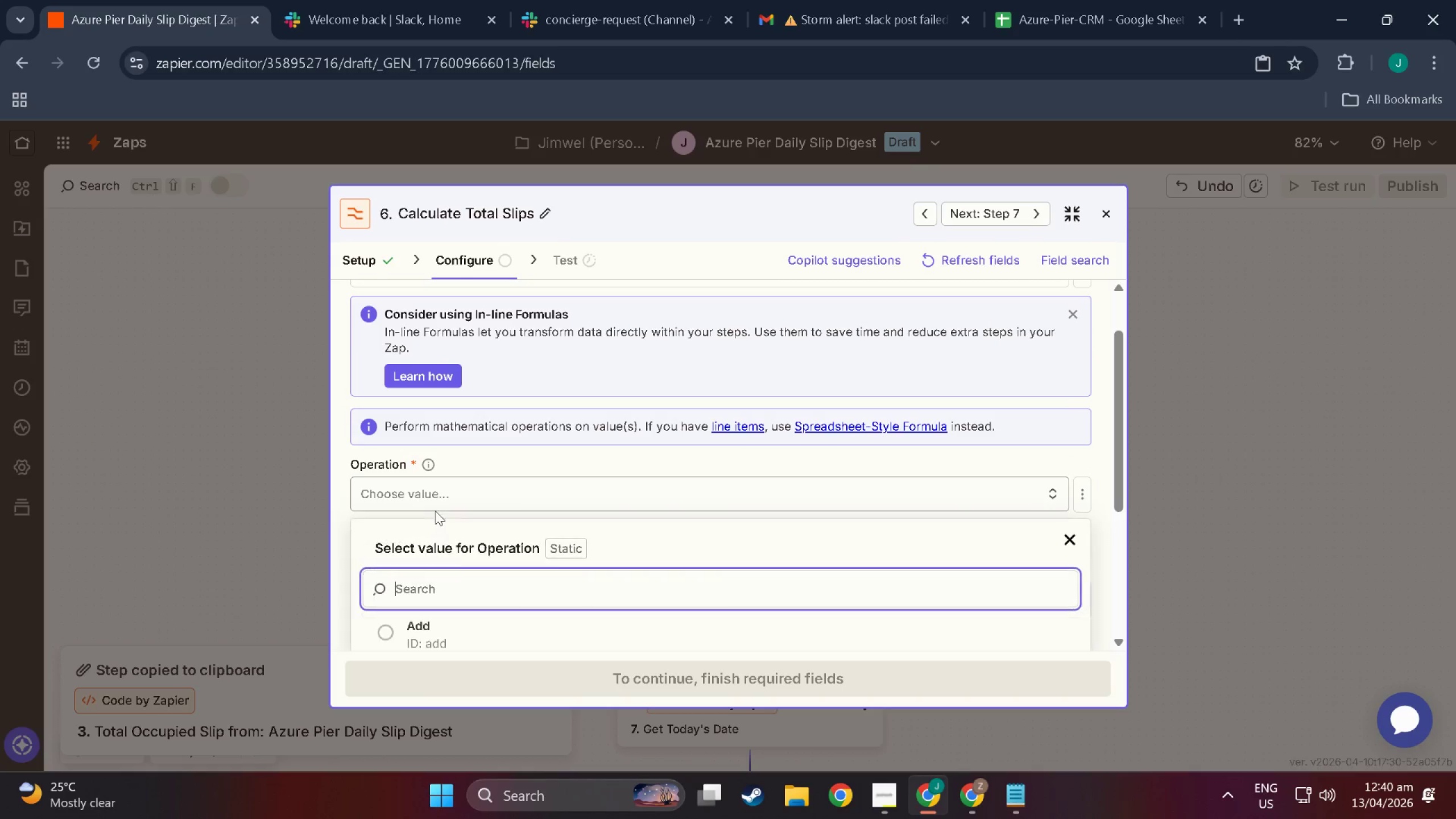 
scroll: coordinate [465, 580], scroll_direction: down, amount: 5.0
 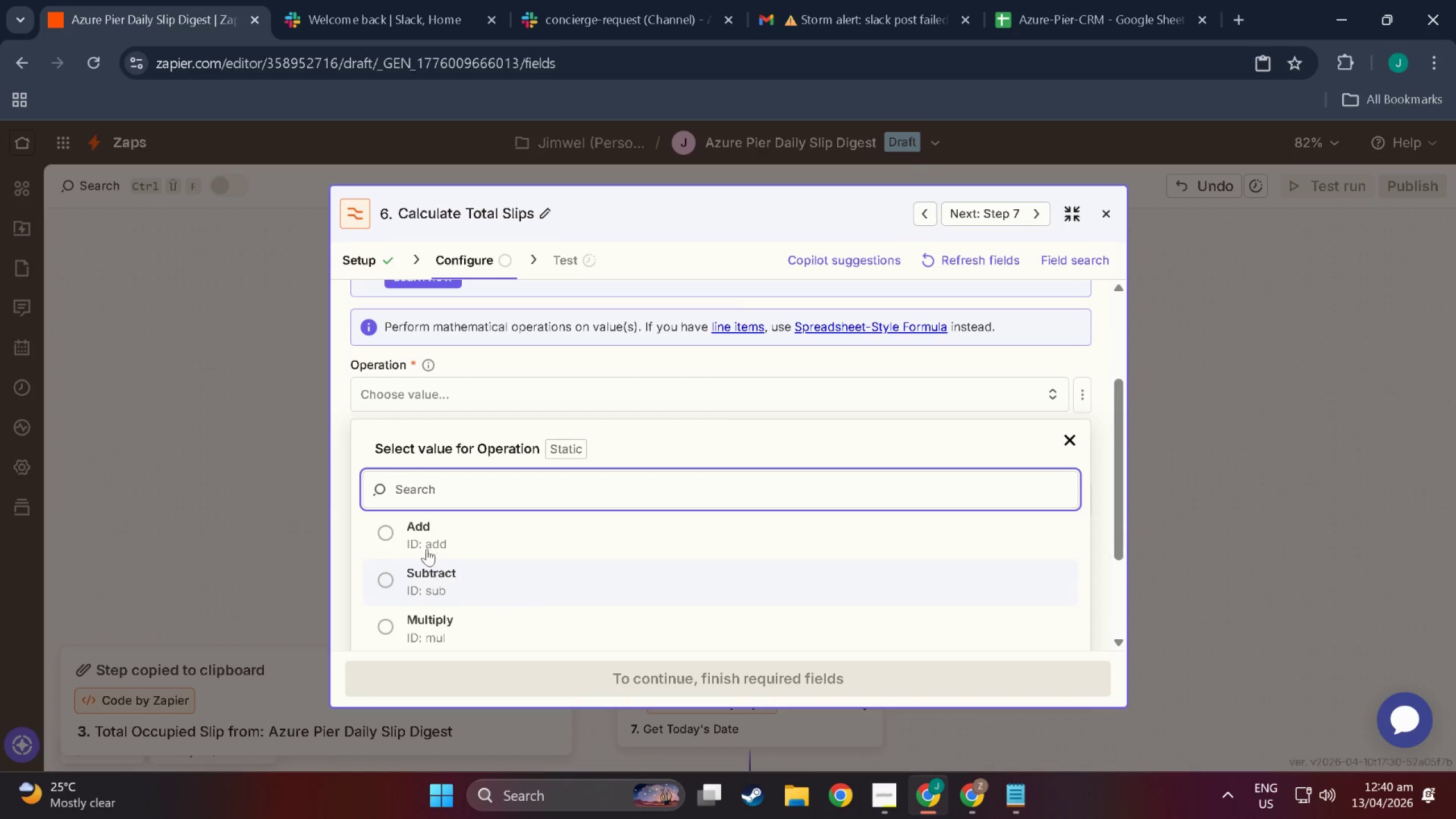 
left_click([421, 537])
 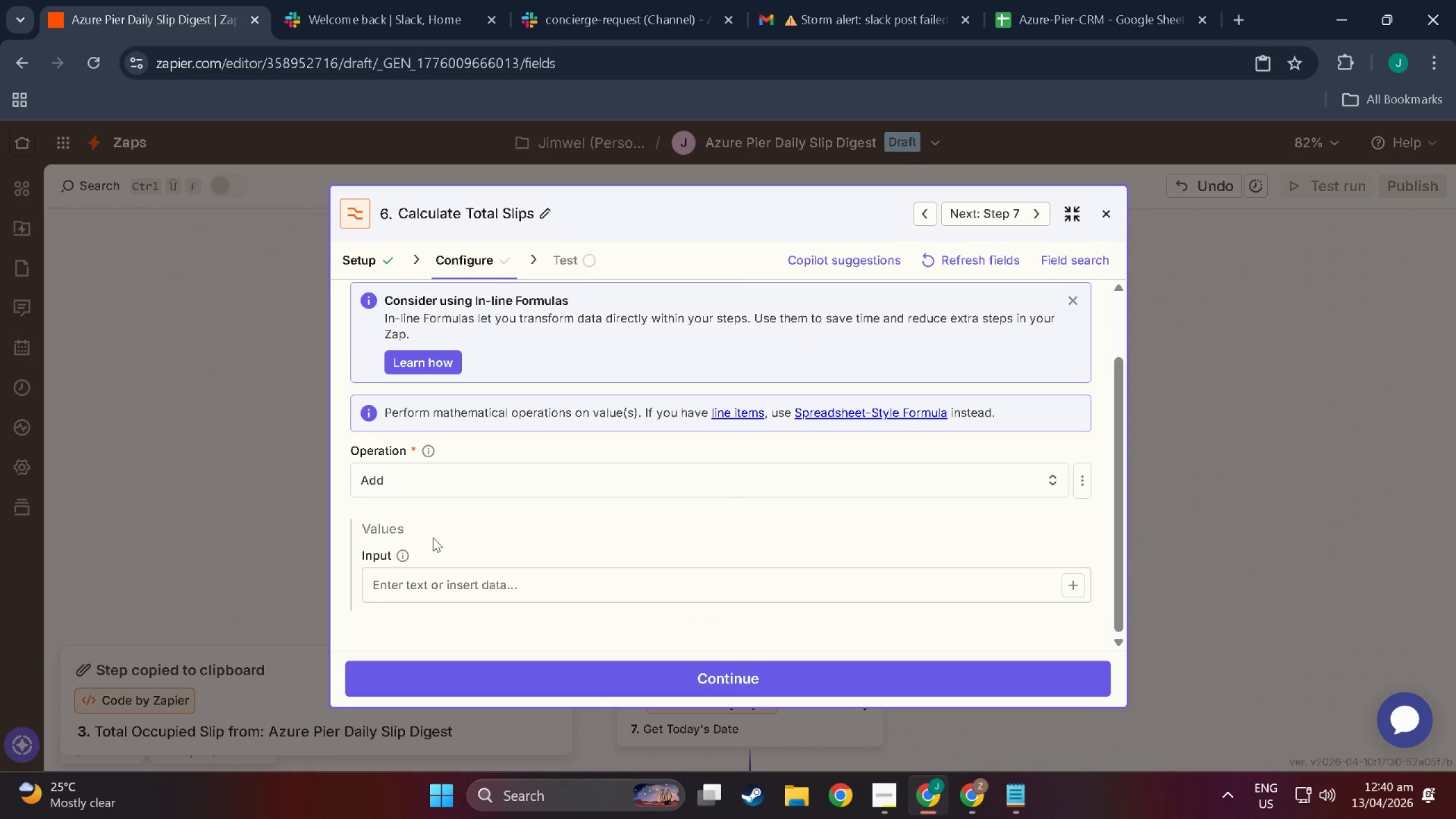 
scroll: coordinate [500, 541], scroll_direction: down, amount: 2.0
 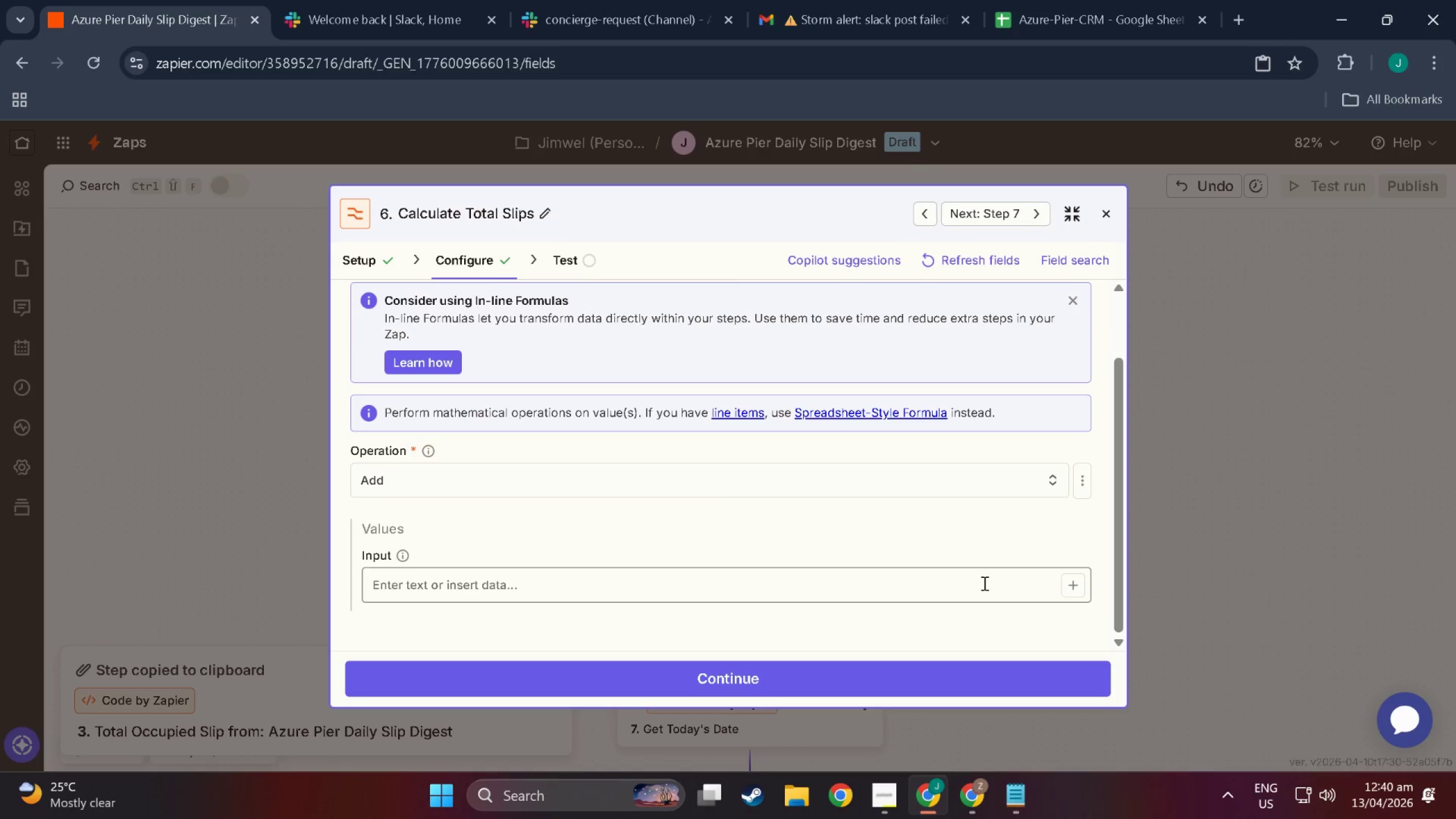 
left_click([983, 583])
 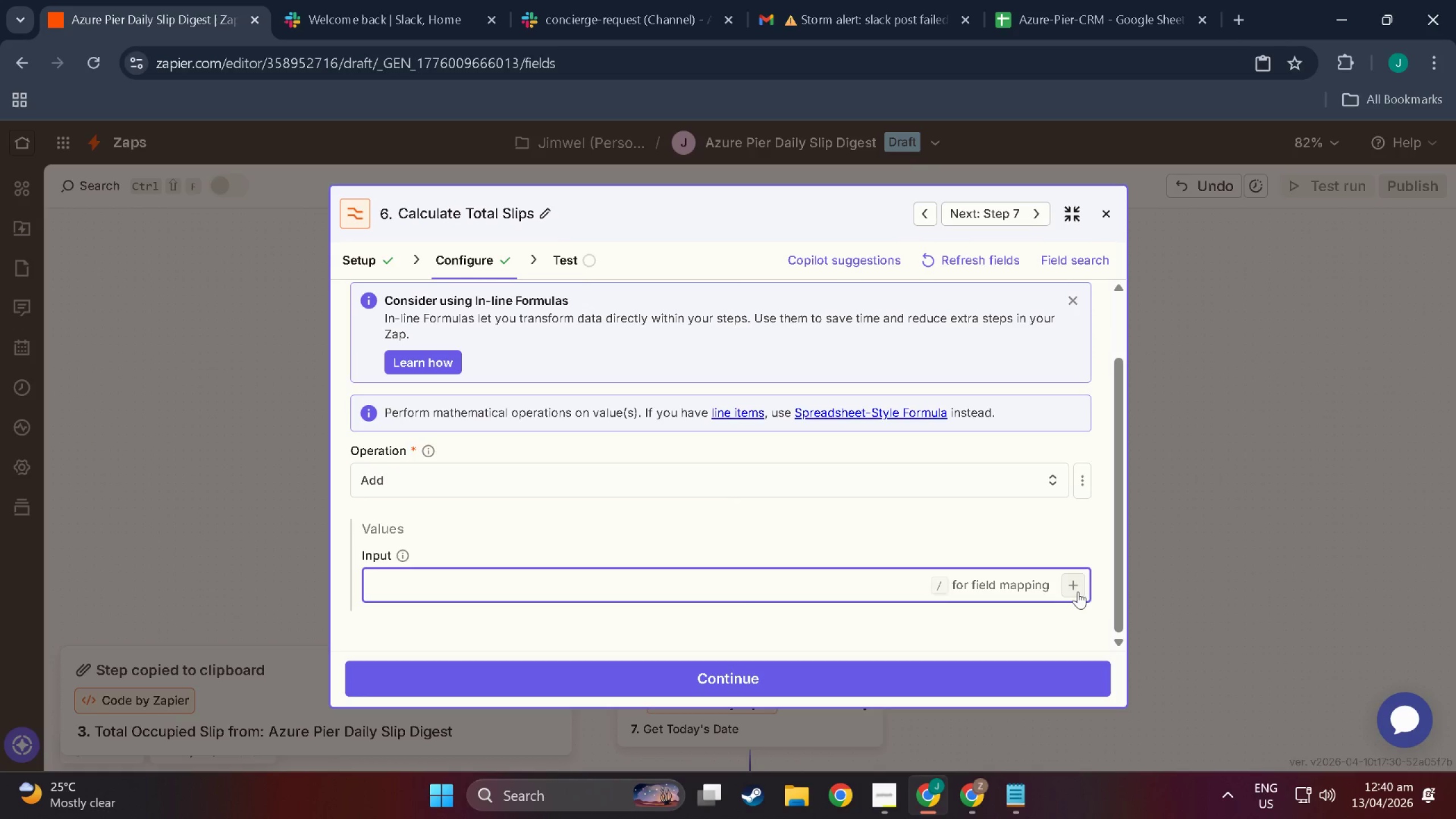 
left_click([1078, 592])
 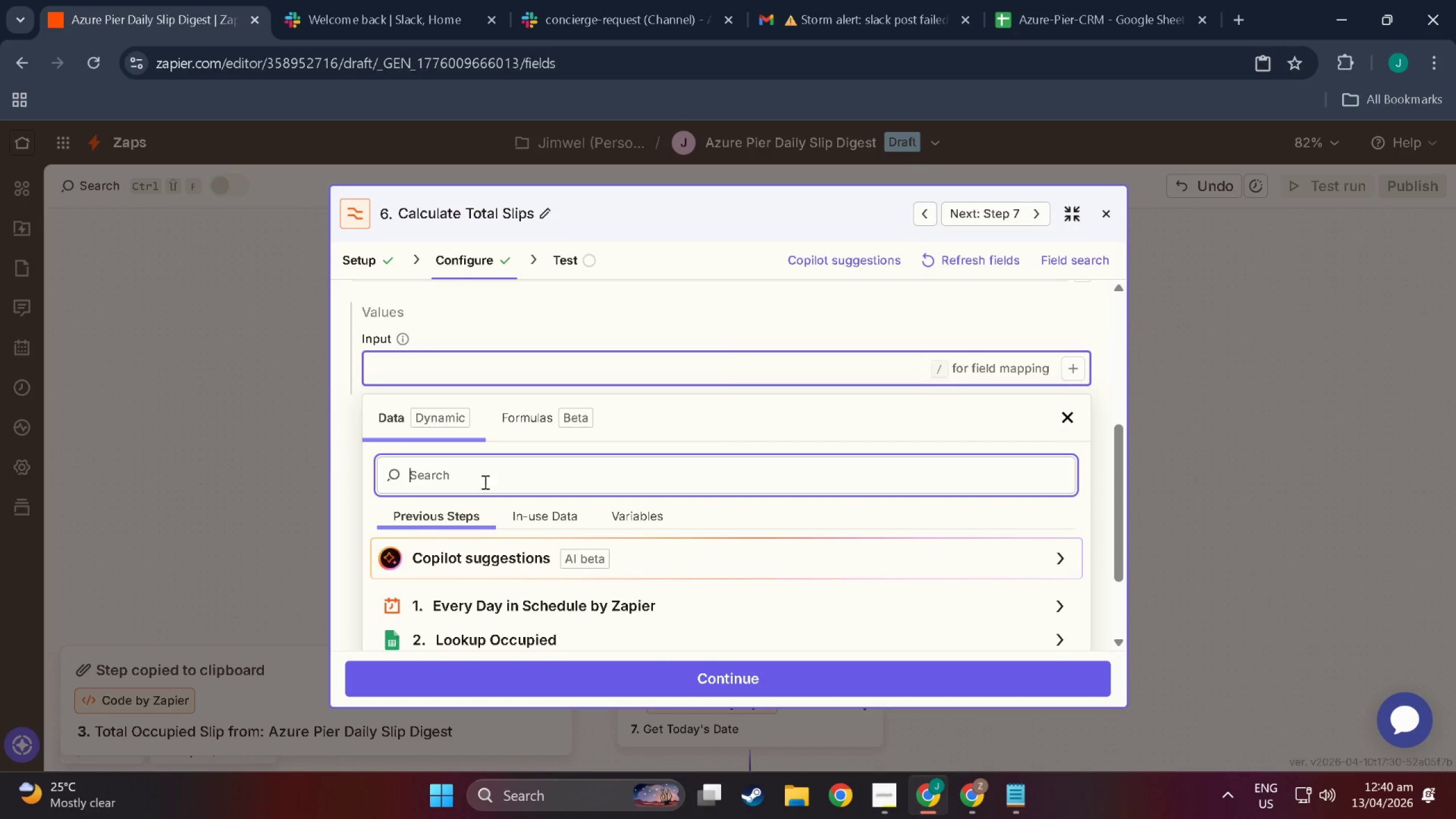 
scroll: coordinate [500, 502], scroll_direction: down, amount: 5.0
 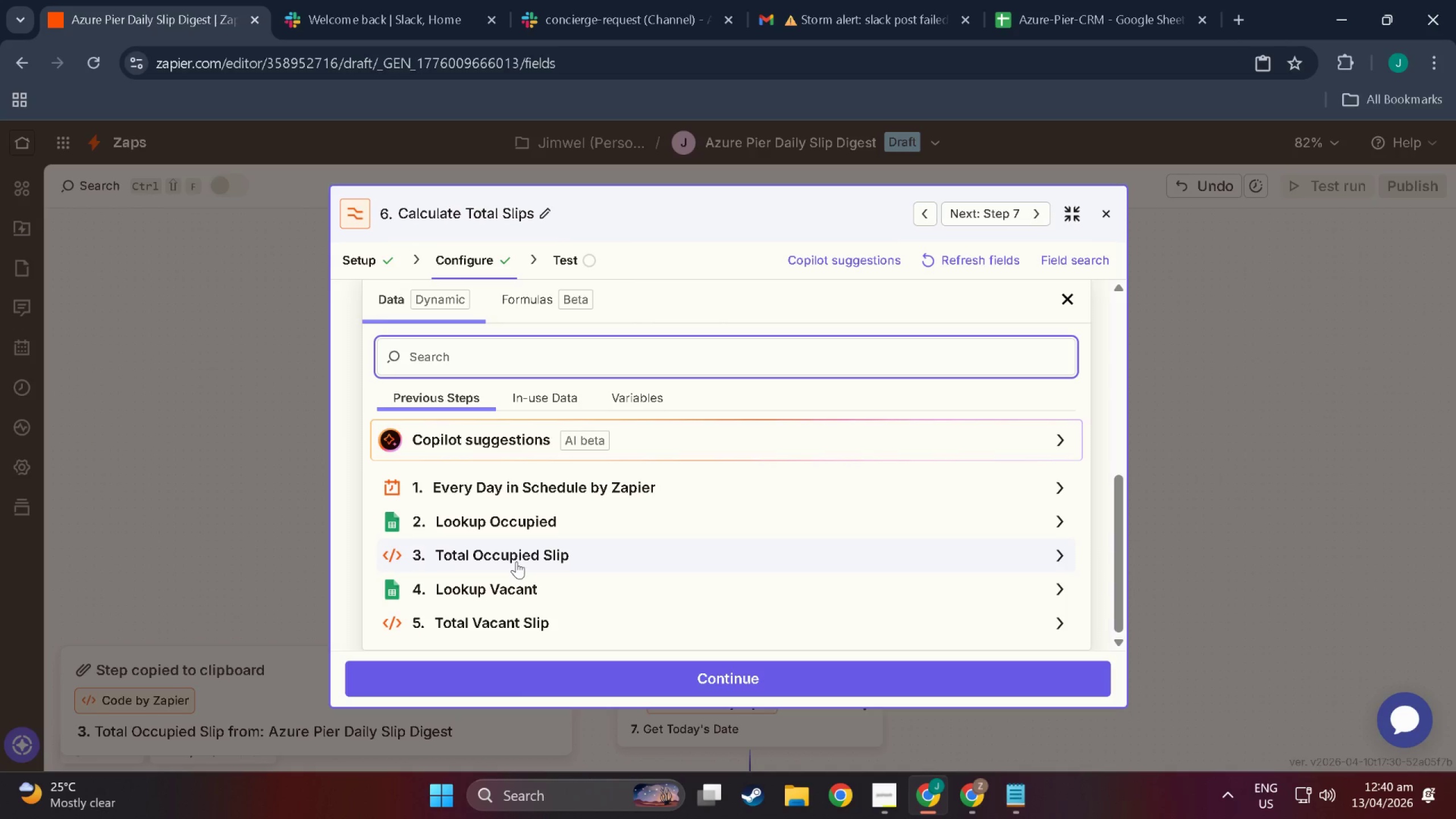 
left_click([516, 559])
 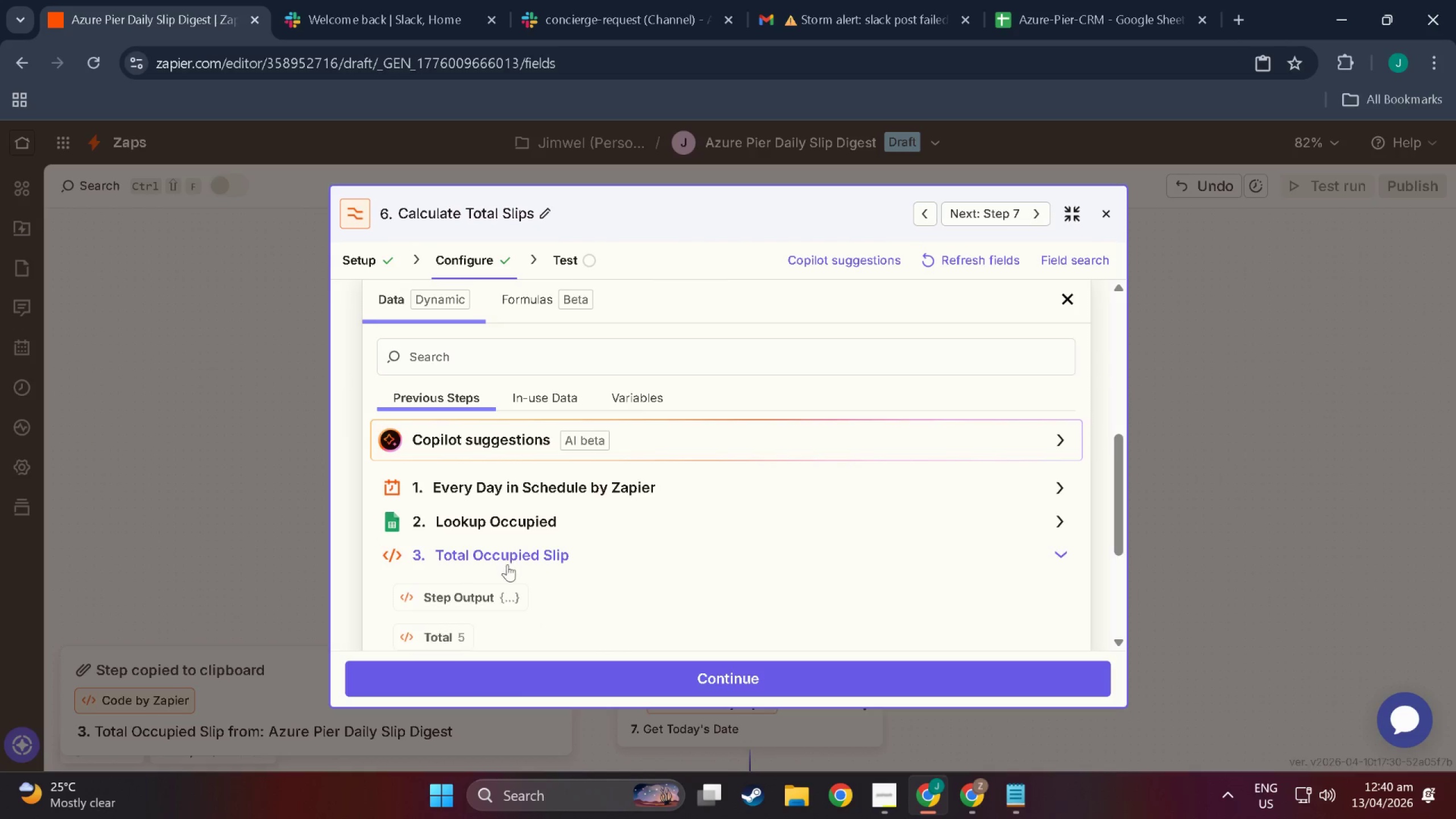 
scroll: coordinate [505, 567], scroll_direction: down, amount: 3.0
 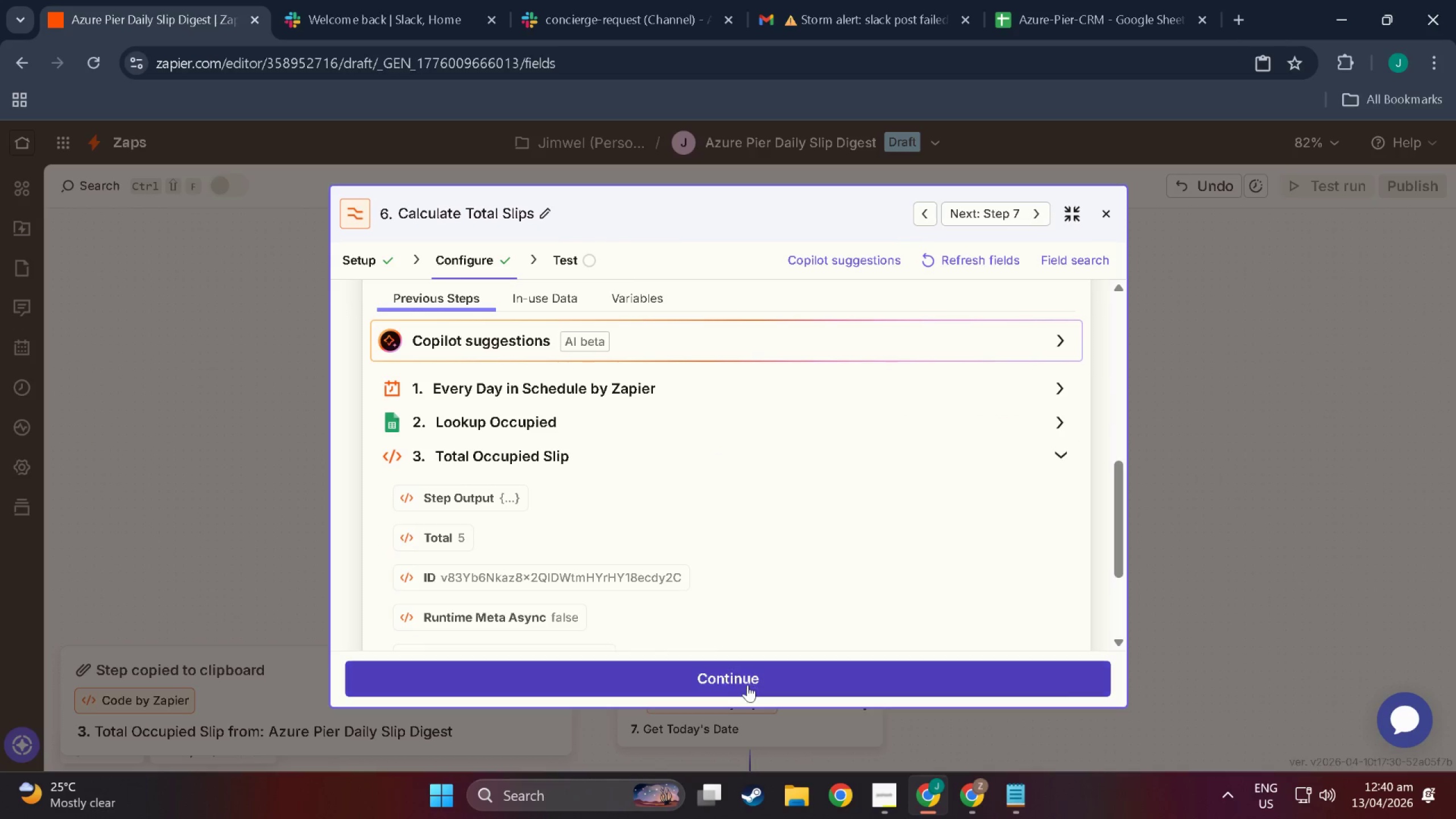 
left_click([748, 681])
 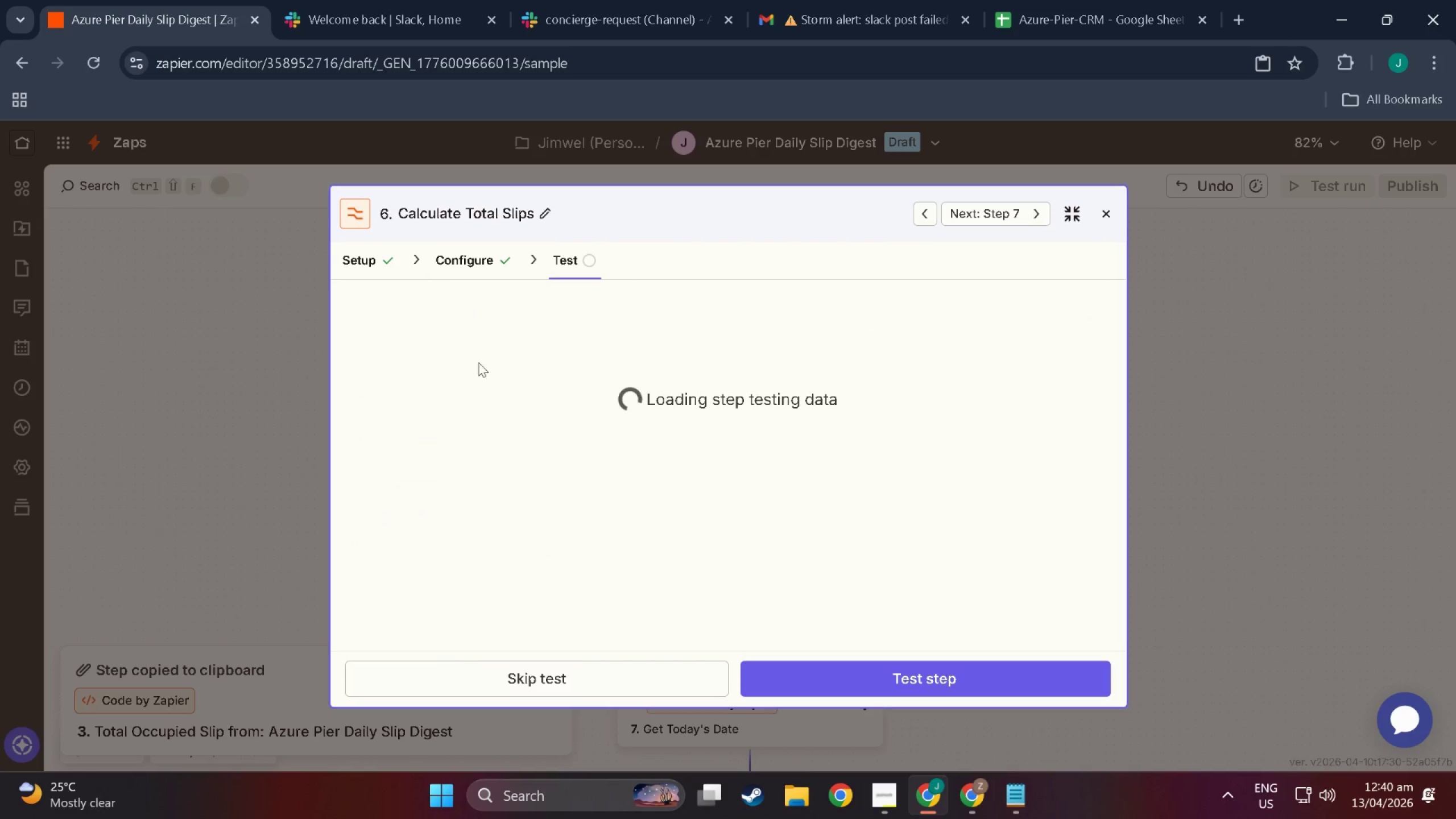 
left_click([466, 258])
 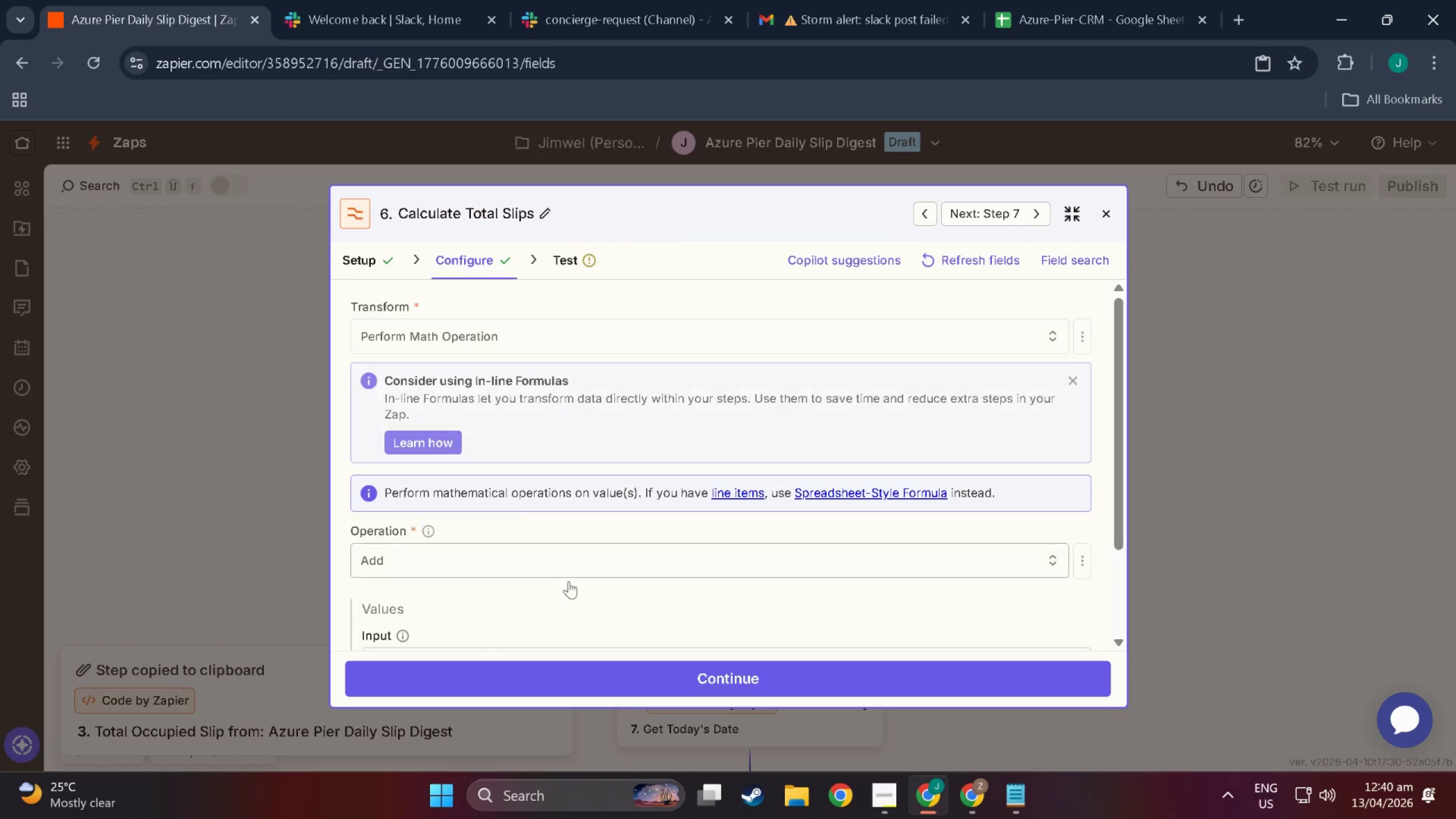 
scroll: coordinate [558, 603], scroll_direction: down, amount: 4.0
 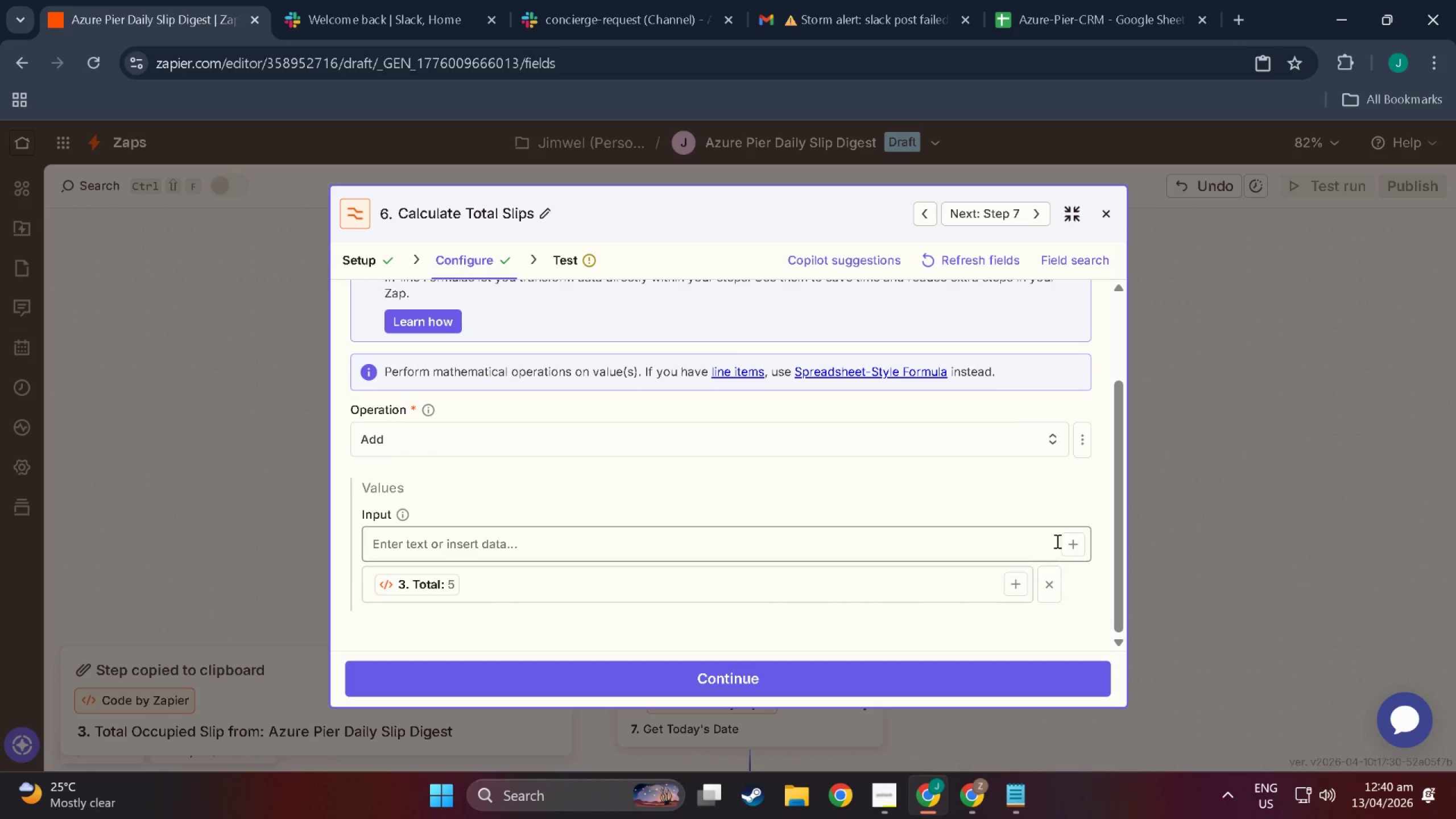 
left_click([1081, 541])
 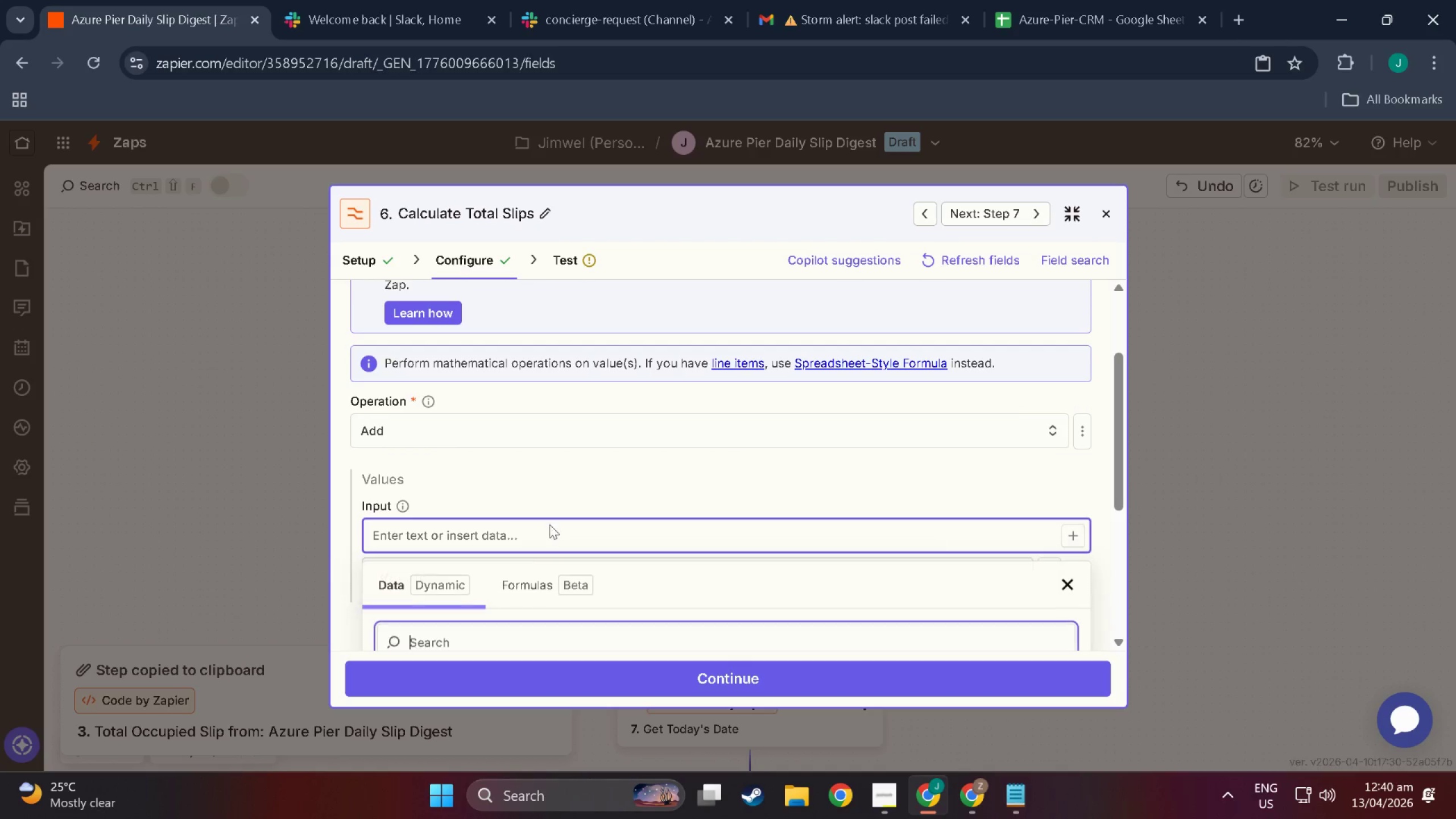 
scroll: coordinate [500, 580], scroll_direction: down, amount: 12.0
 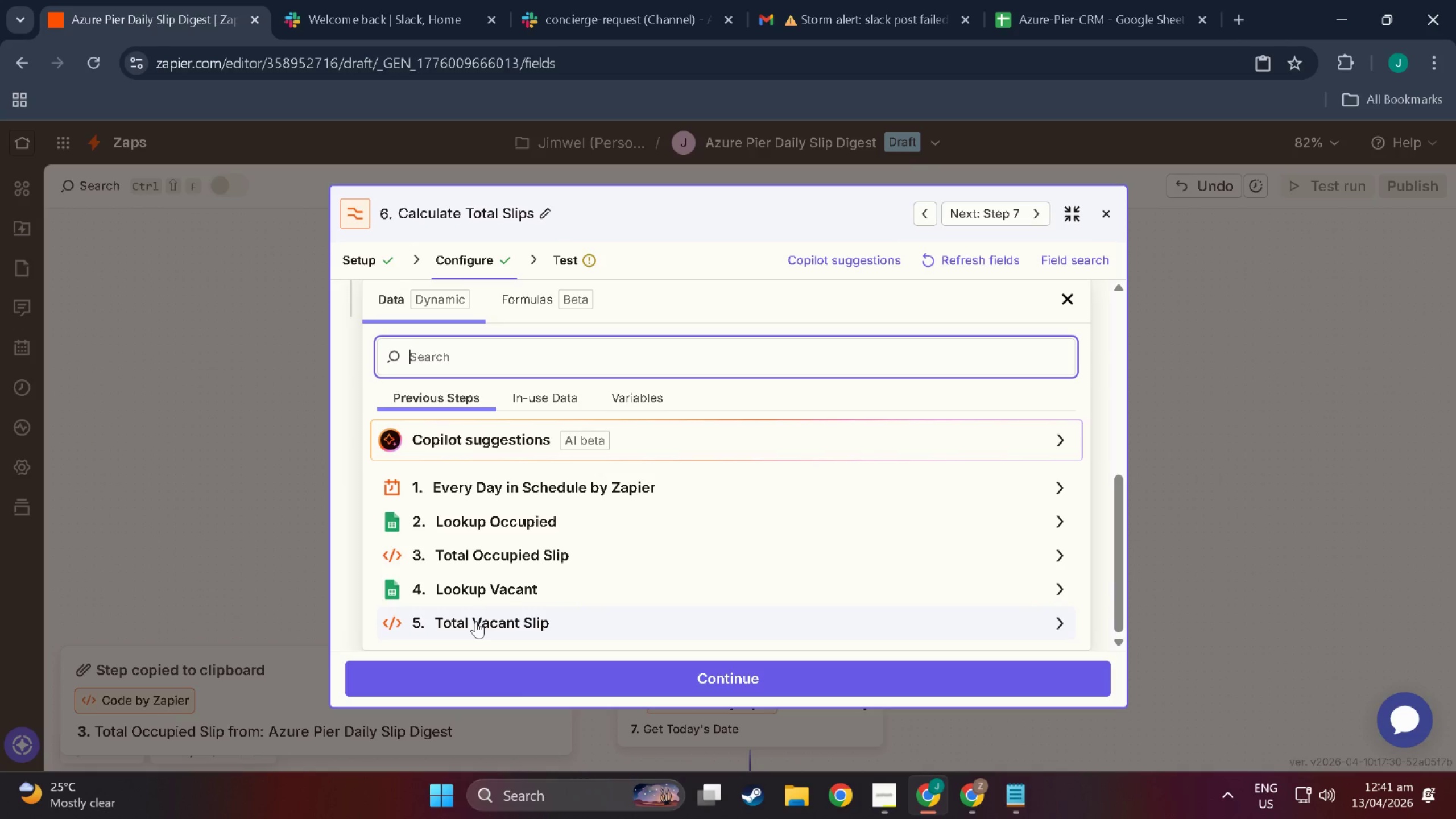 
left_click([476, 621])
 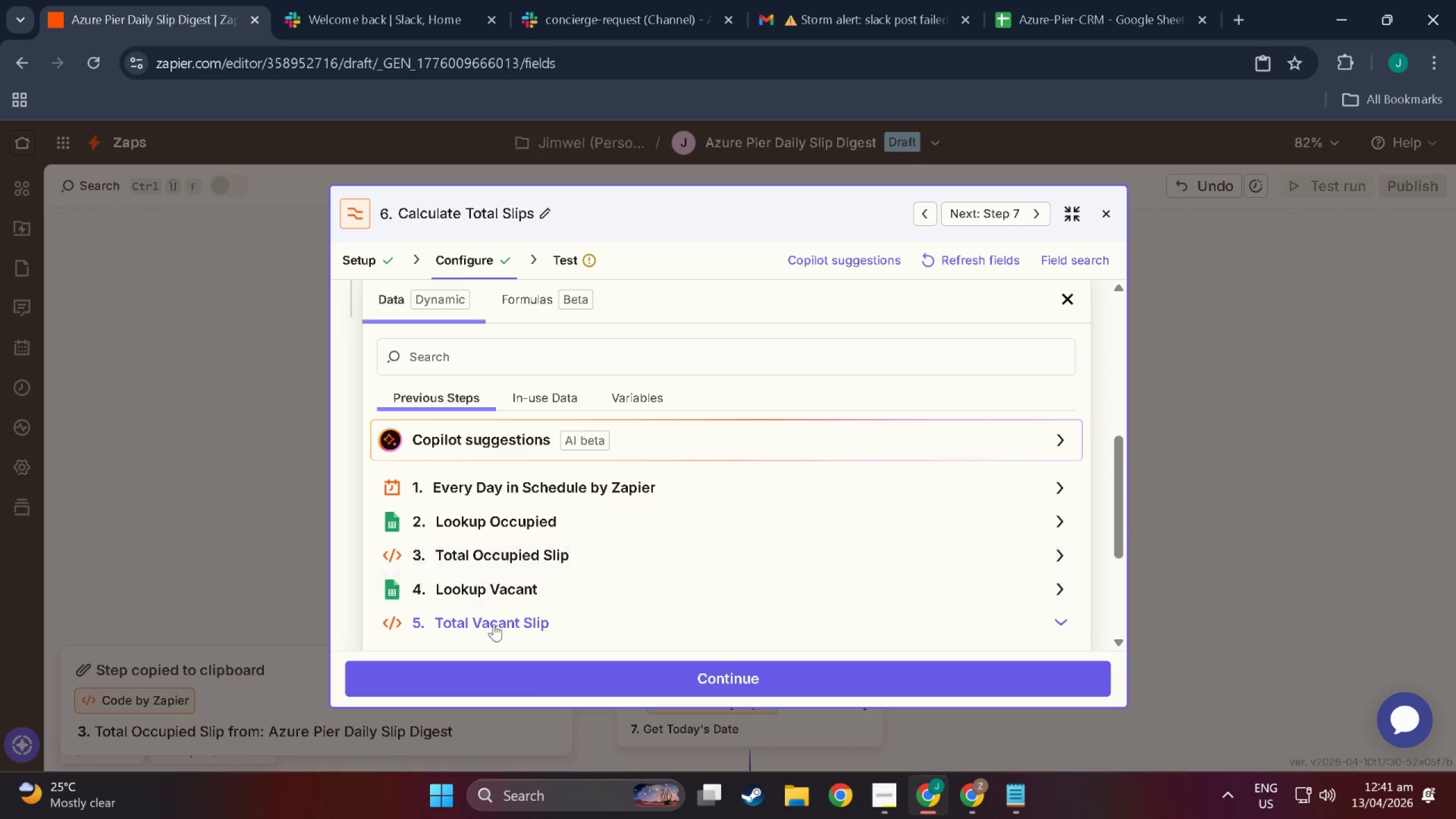 
scroll: coordinate [646, 598], scroll_direction: down, amount: 4.0
 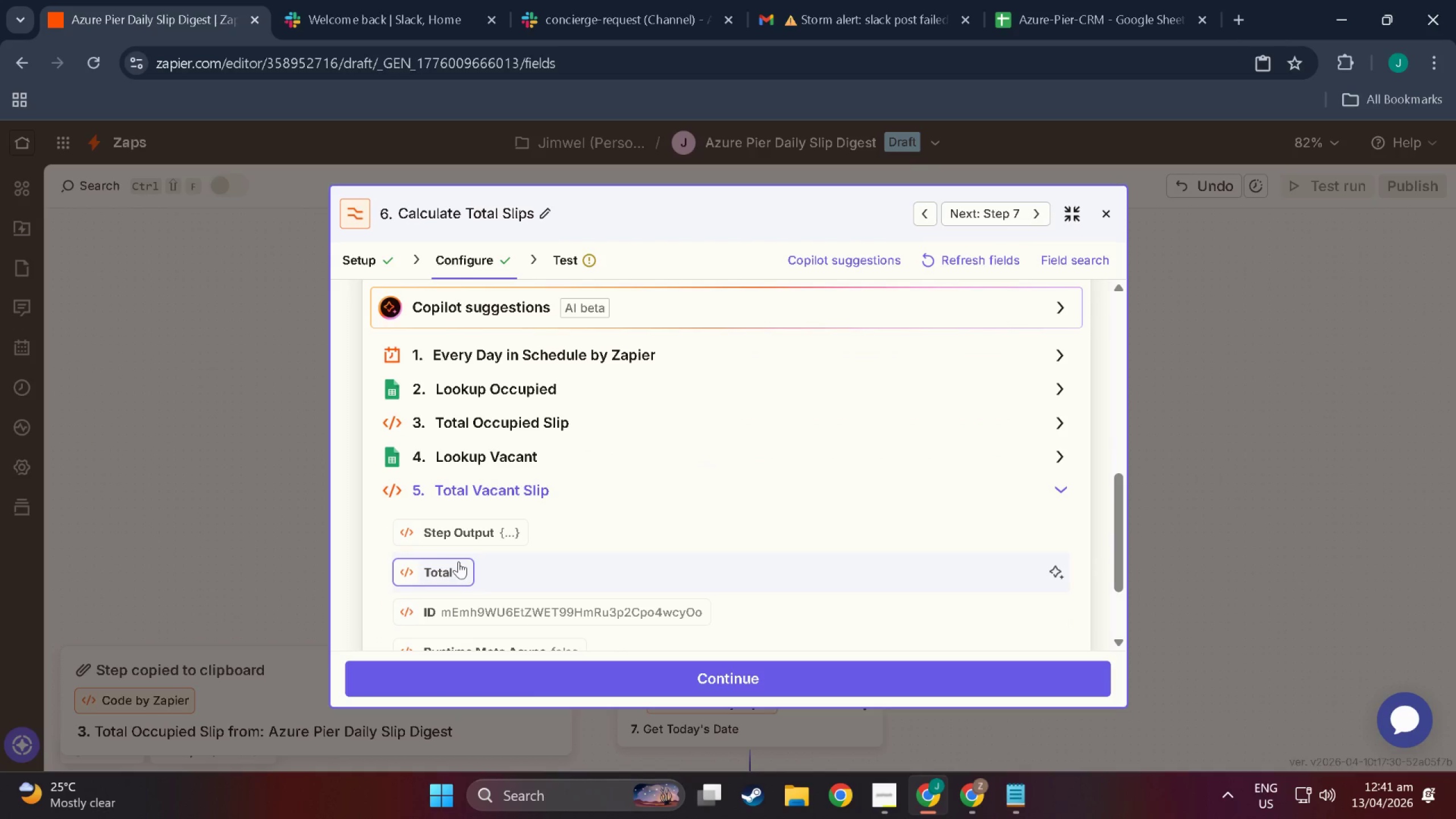 
left_click([456, 568])
 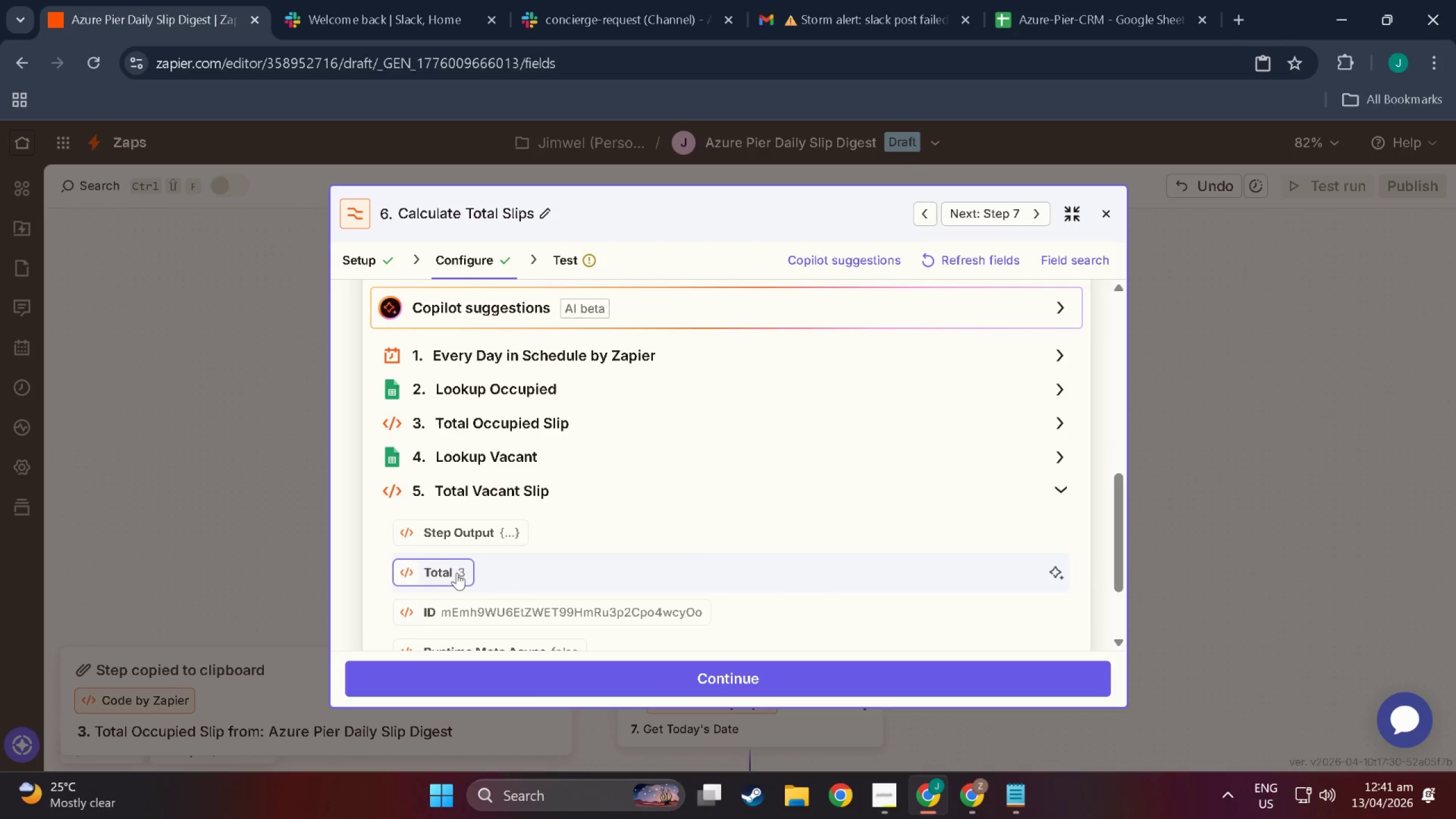 
scroll: coordinate [803, 508], scroll_direction: up, amount: 9.0
 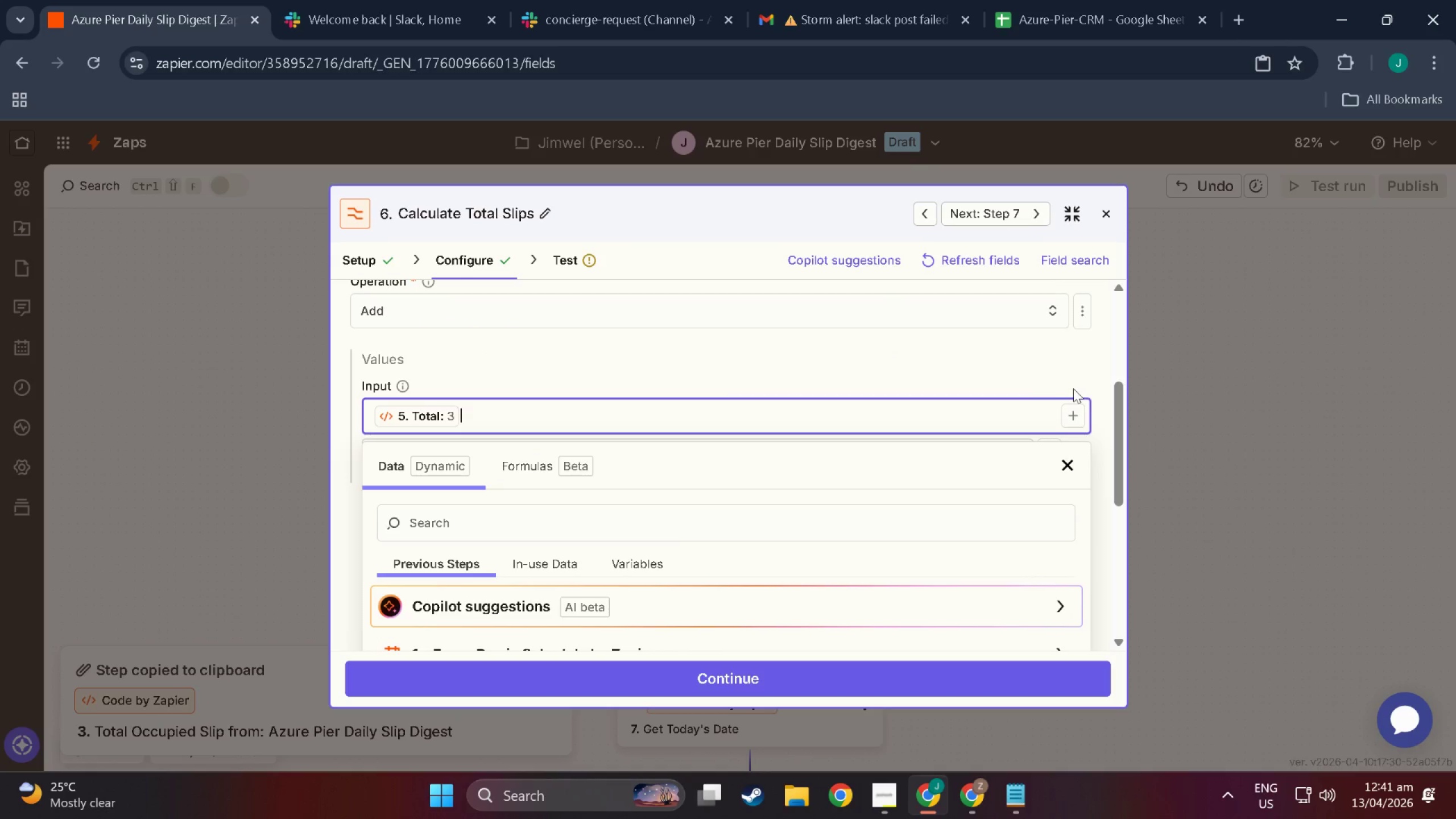 
left_click([1036, 380])
 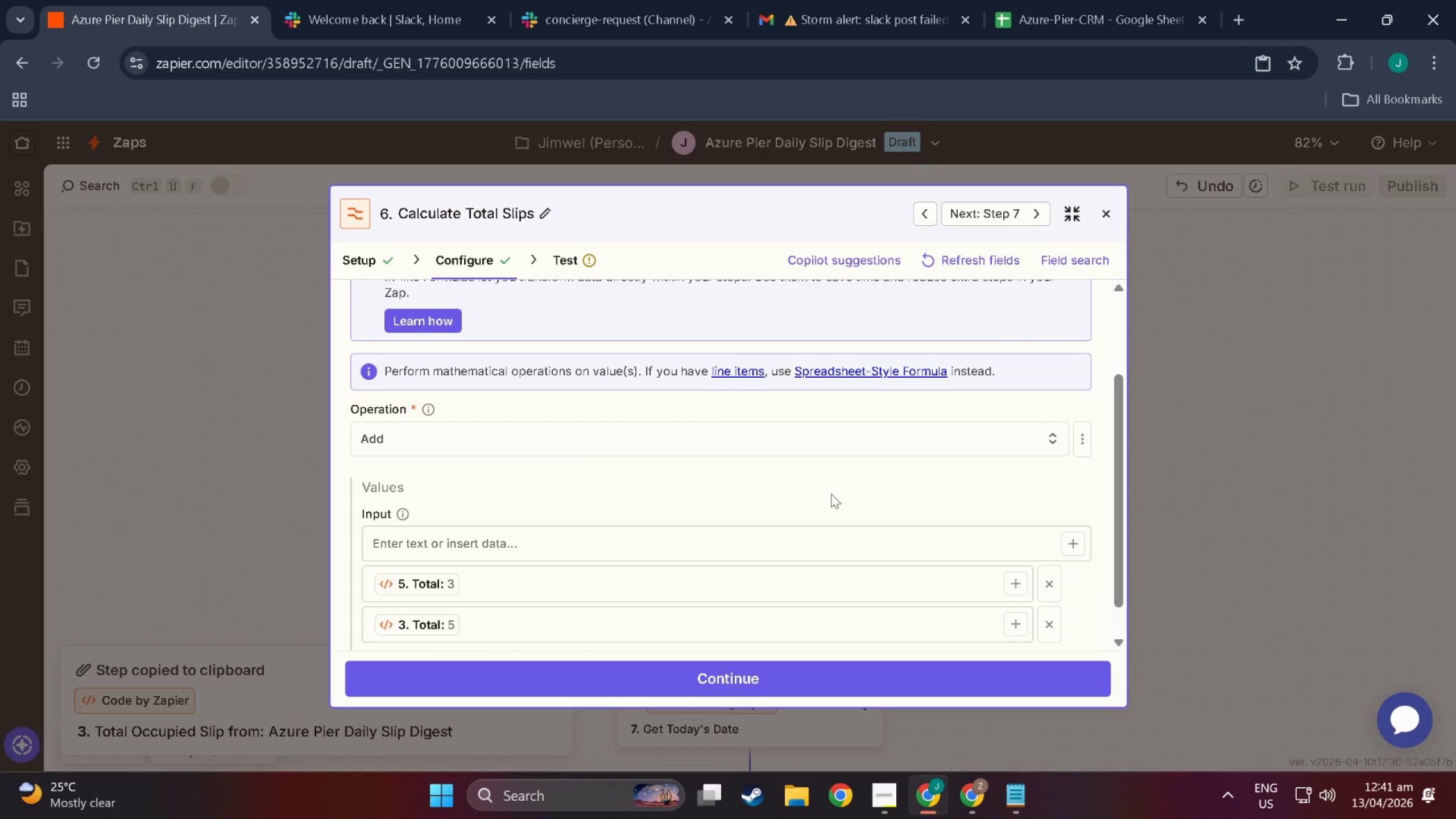 
scroll: coordinate [788, 544], scroll_direction: down, amount: 7.0
 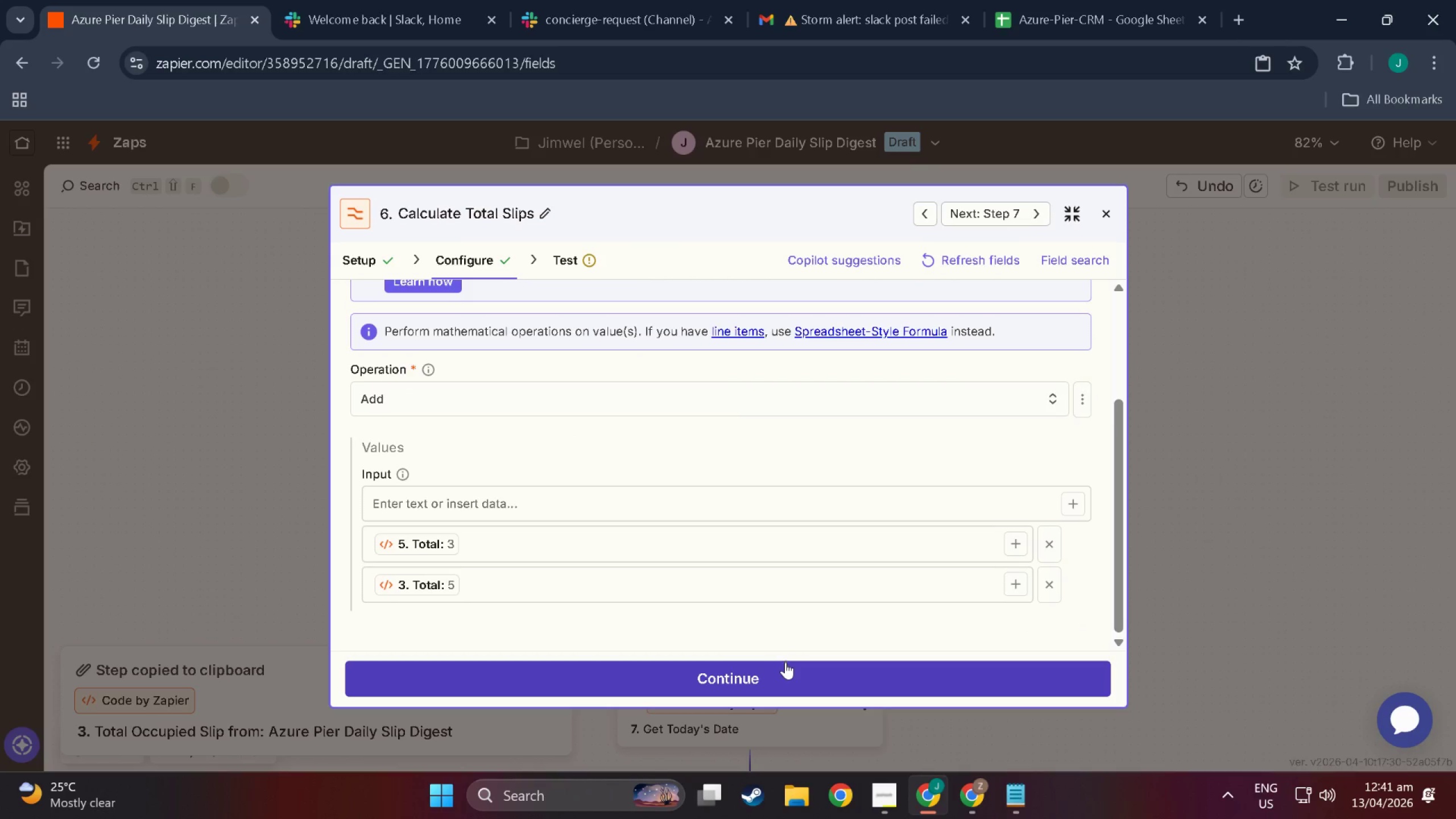 
left_click([788, 674])
 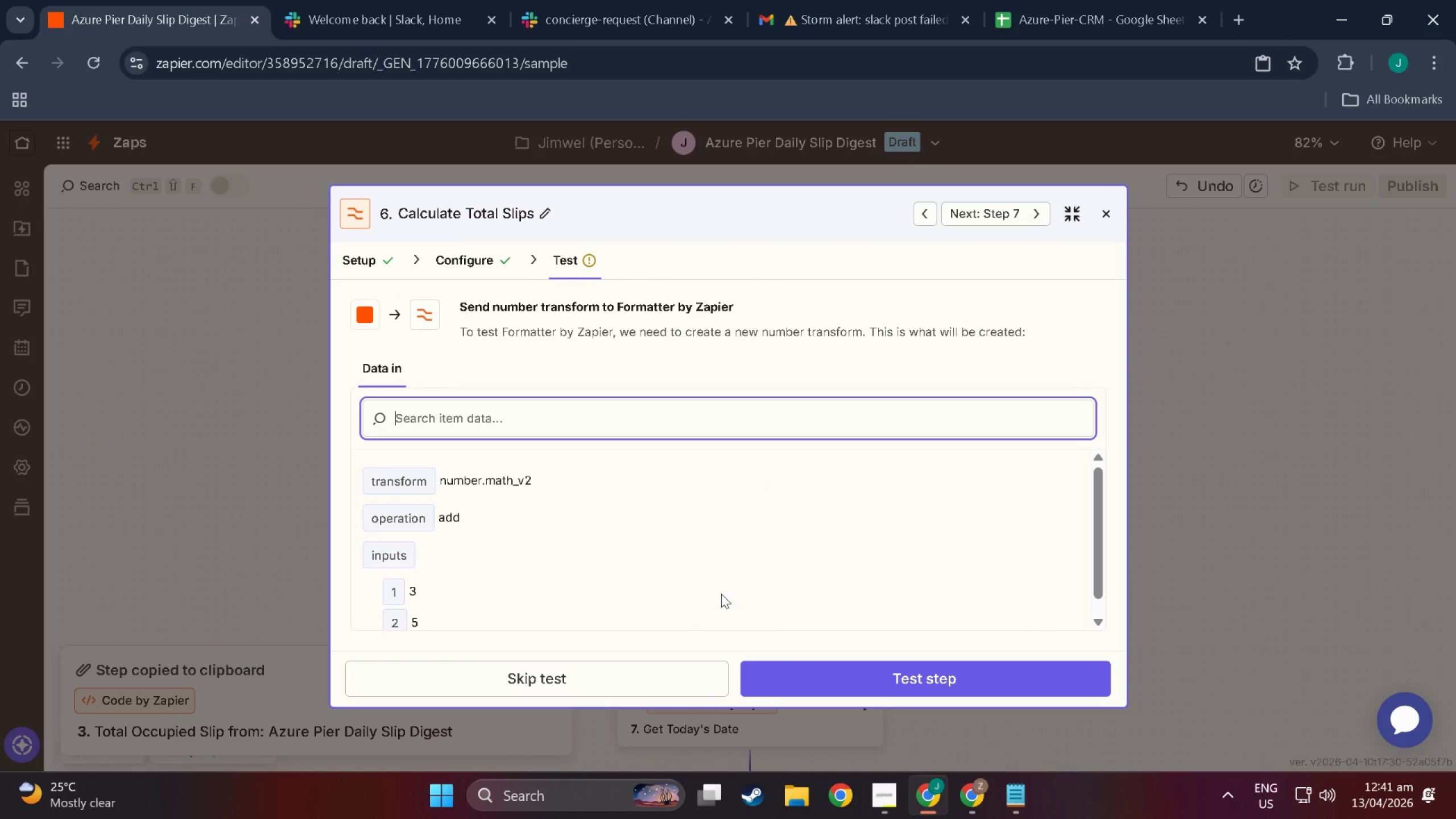 
left_click([850, 672])
 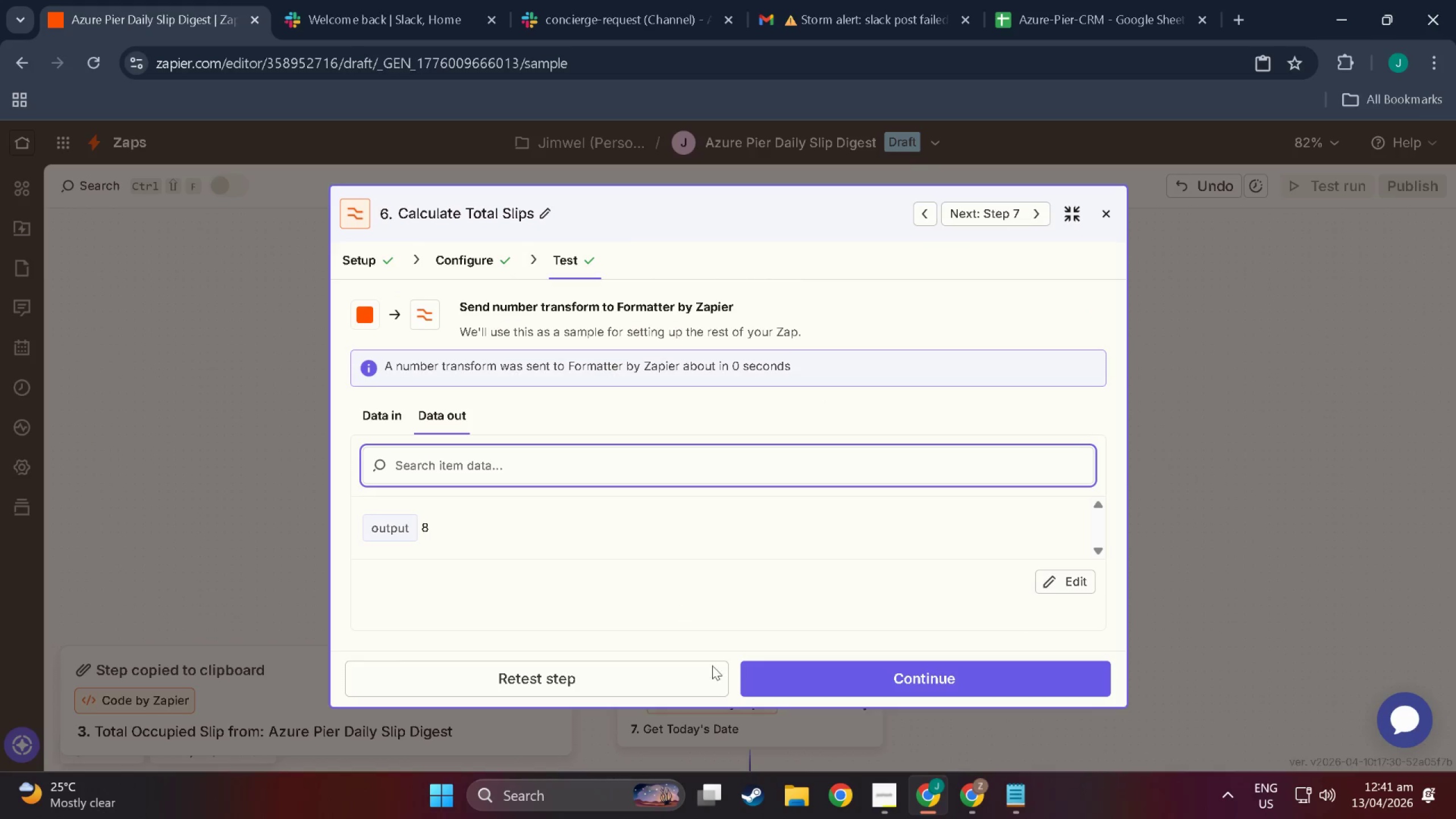 
scroll: coordinate [813, 671], scroll_direction: down, amount: 3.0
 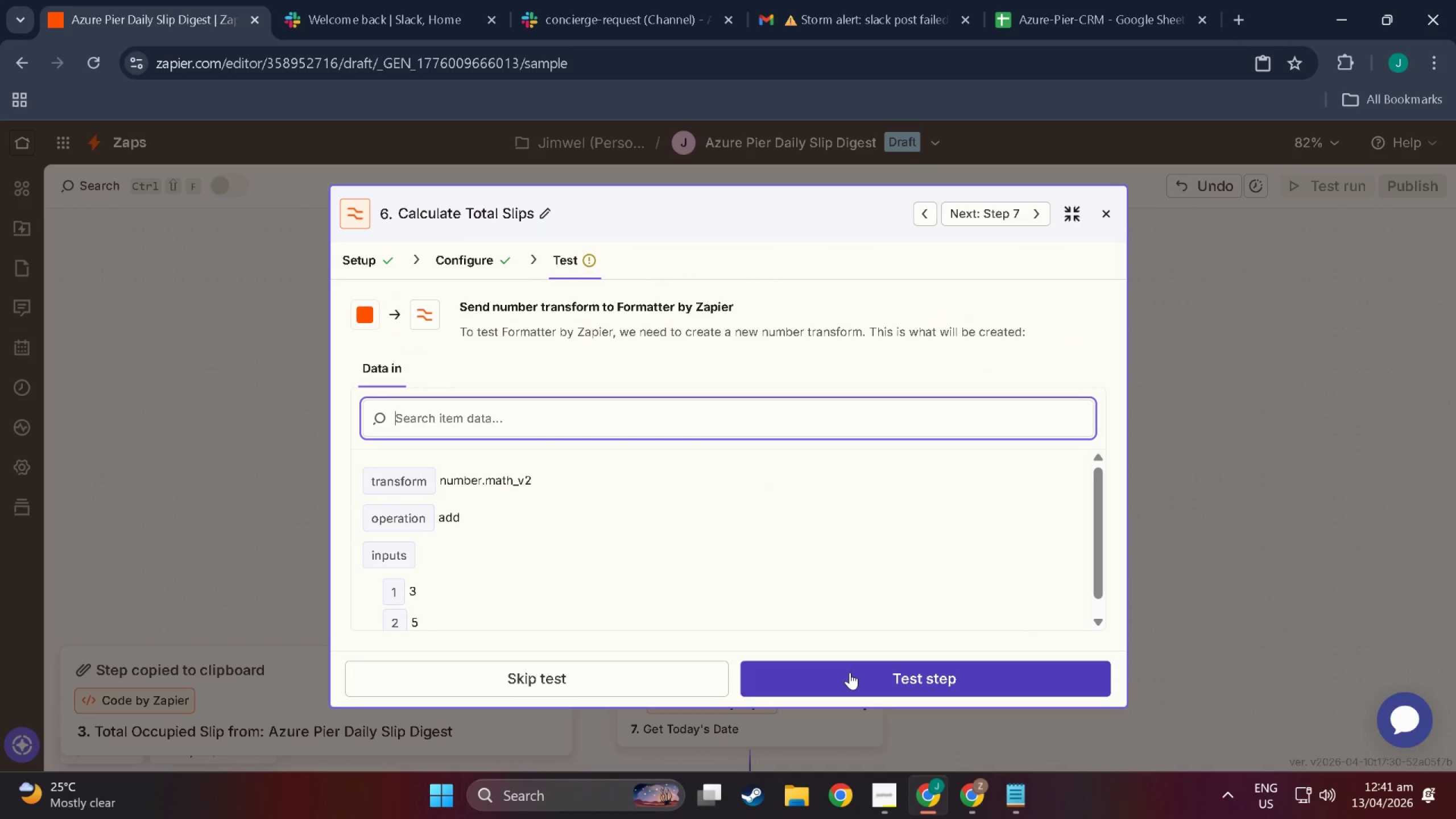 
left_click([952, 678])
 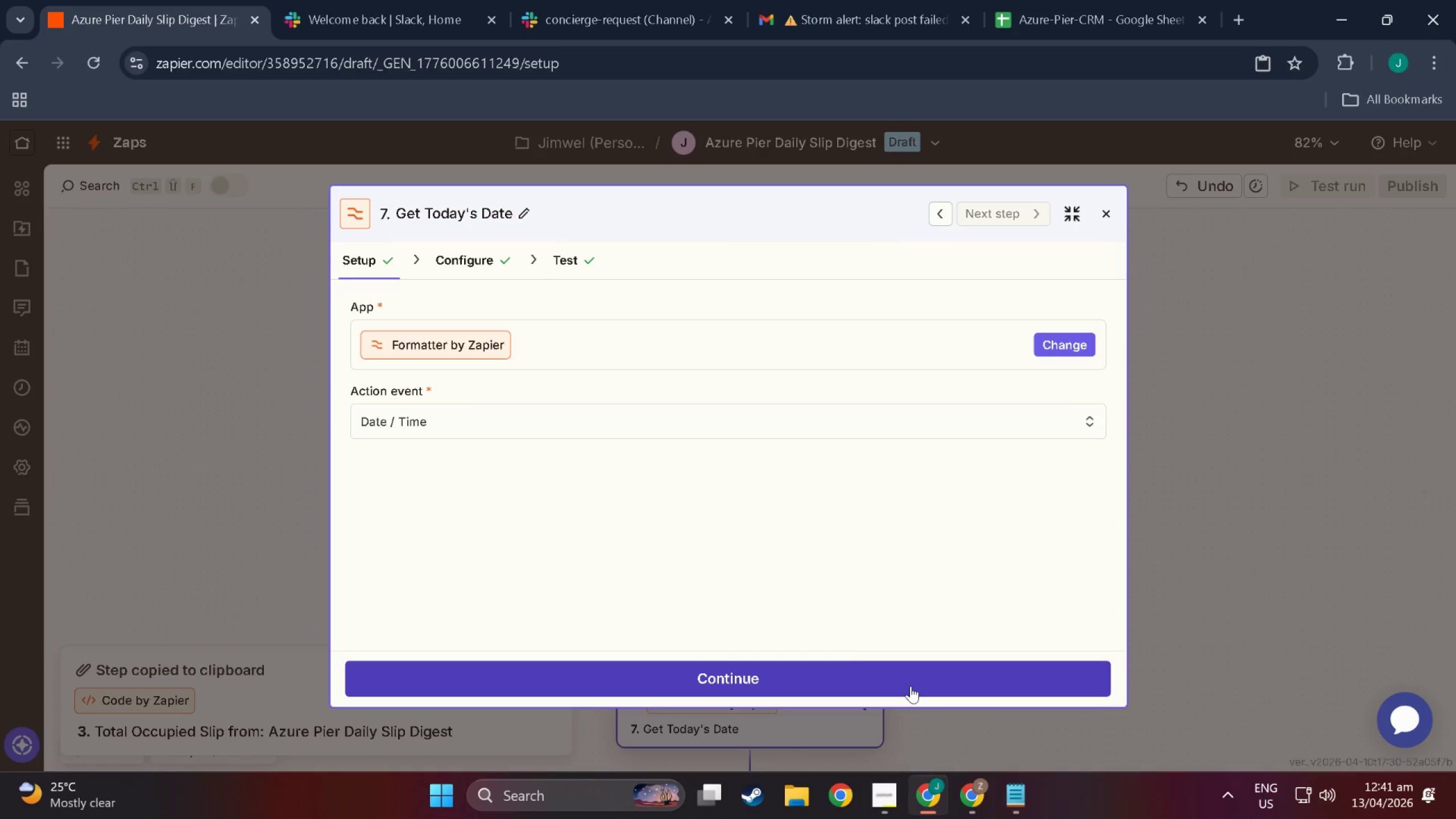 
wait(5.46)
 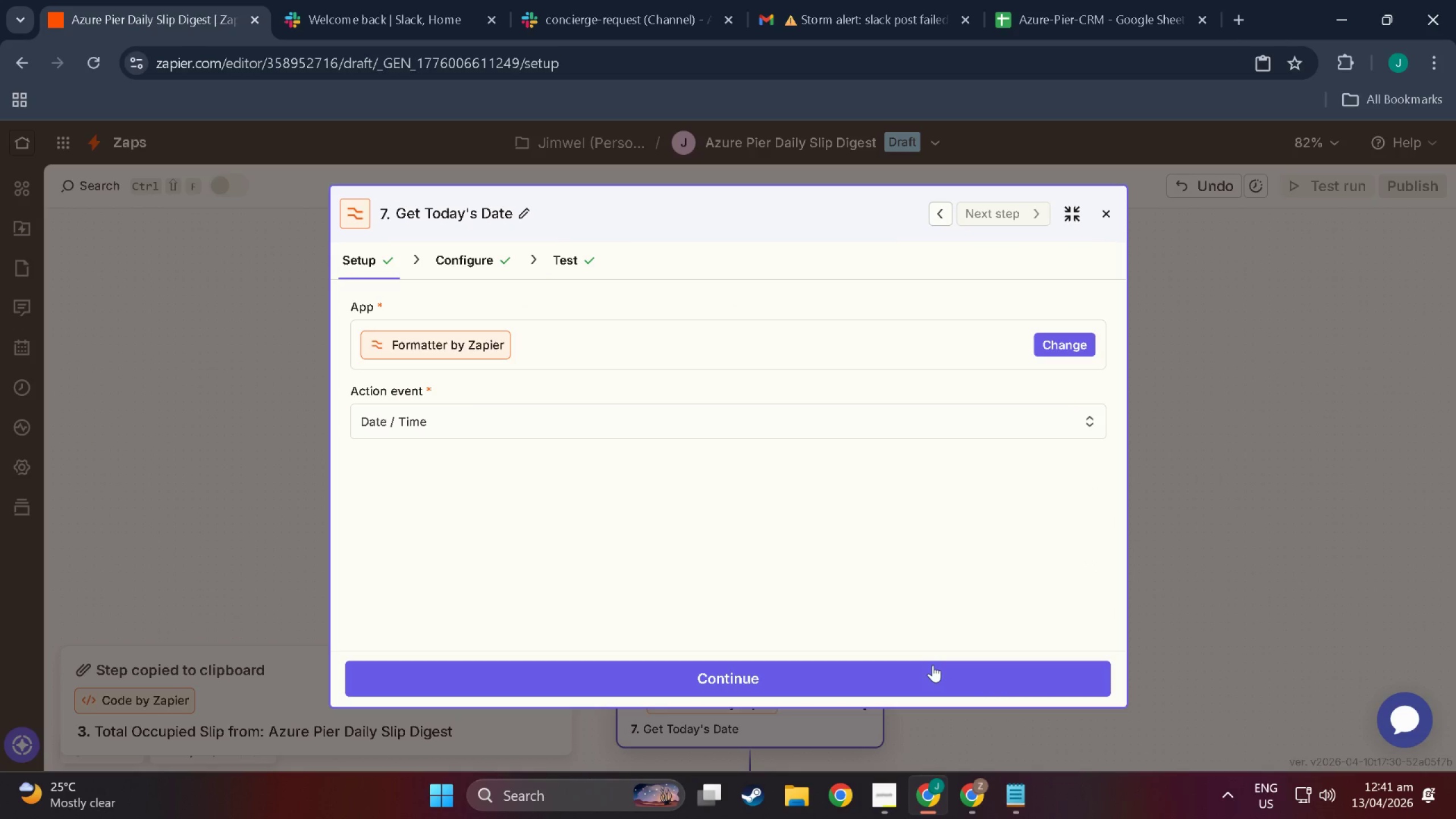 
left_click([777, 685])
 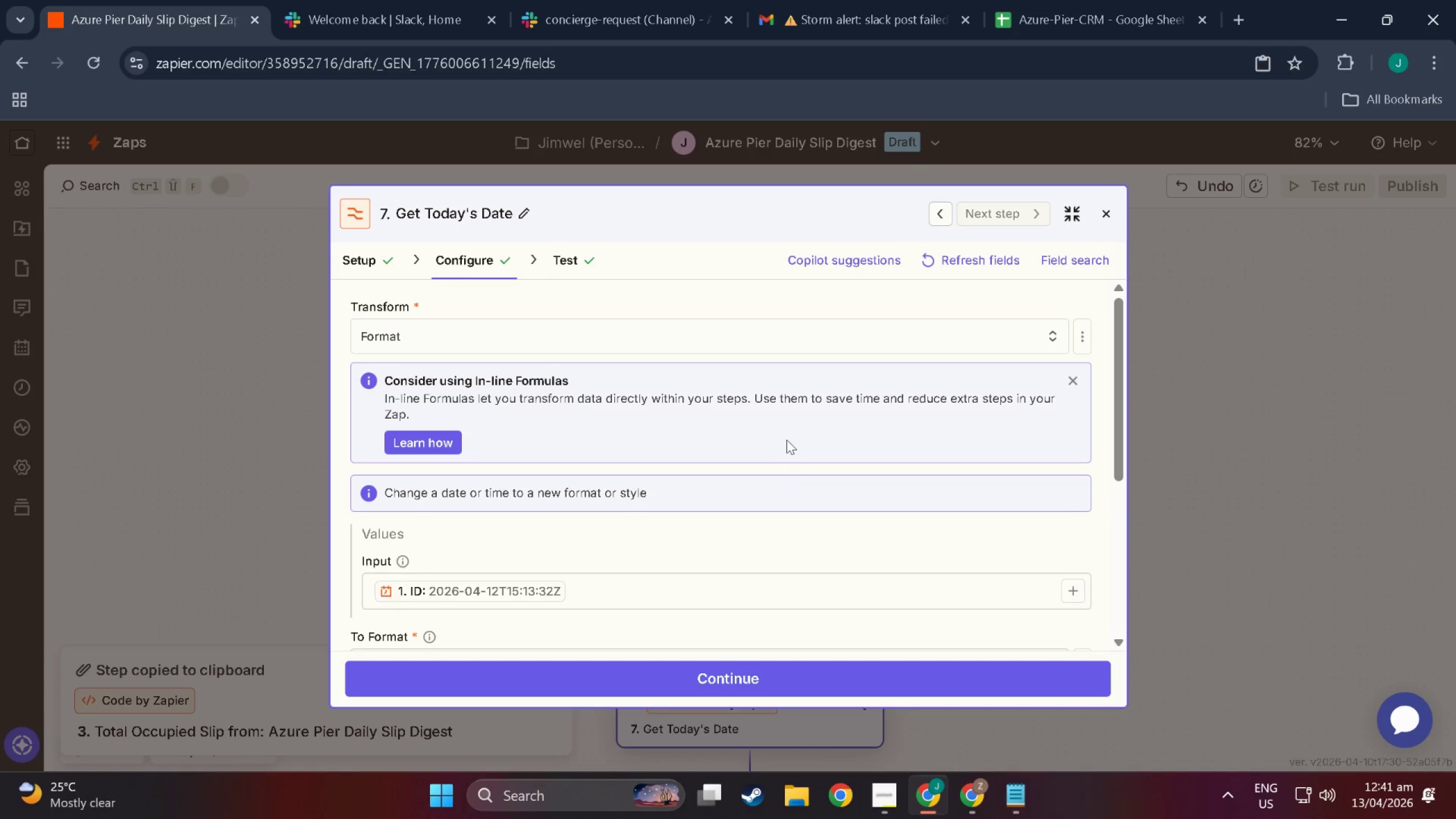 
scroll: coordinate [745, 627], scroll_direction: down, amount: 8.0
 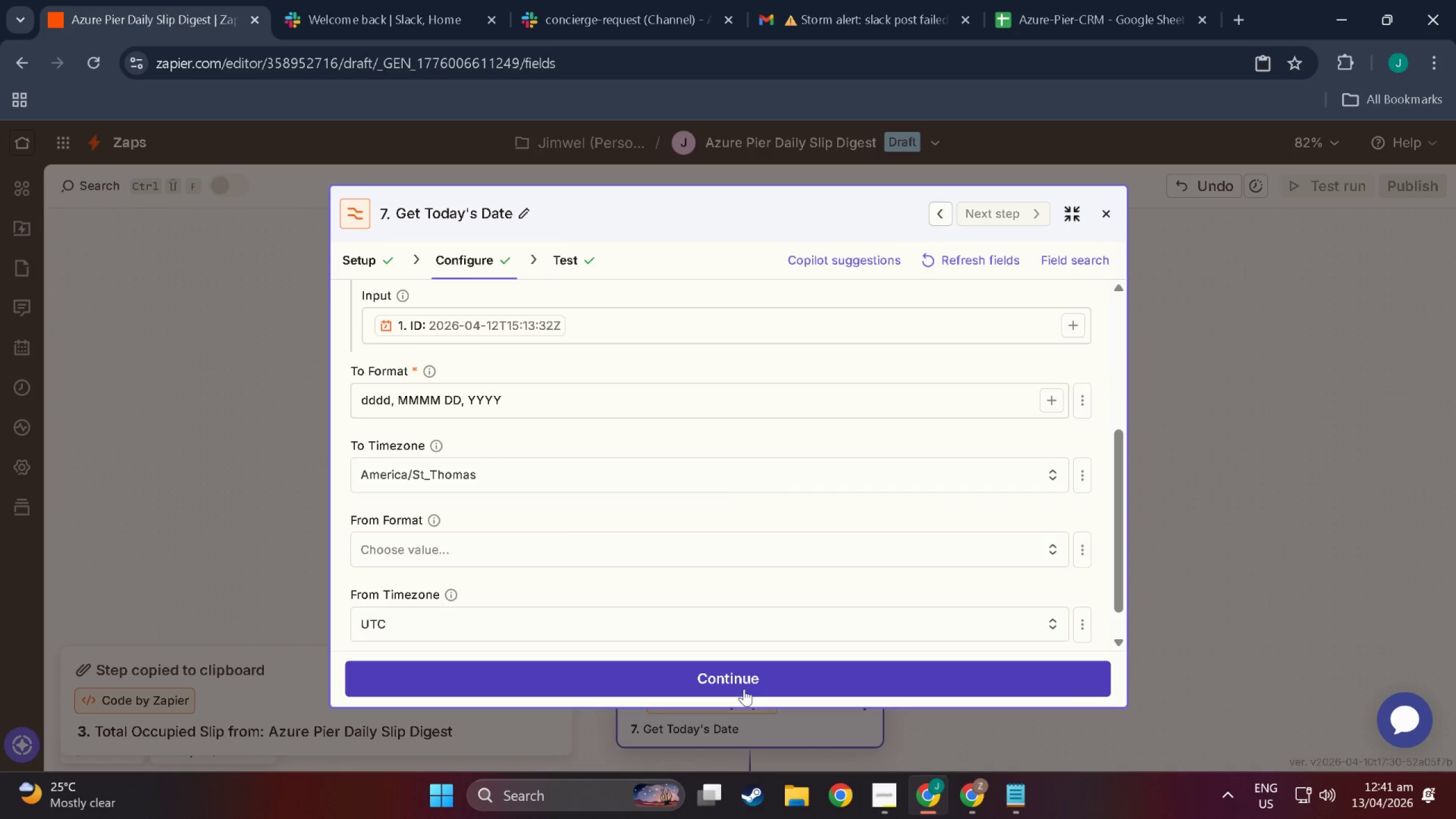 
left_click([744, 689])
 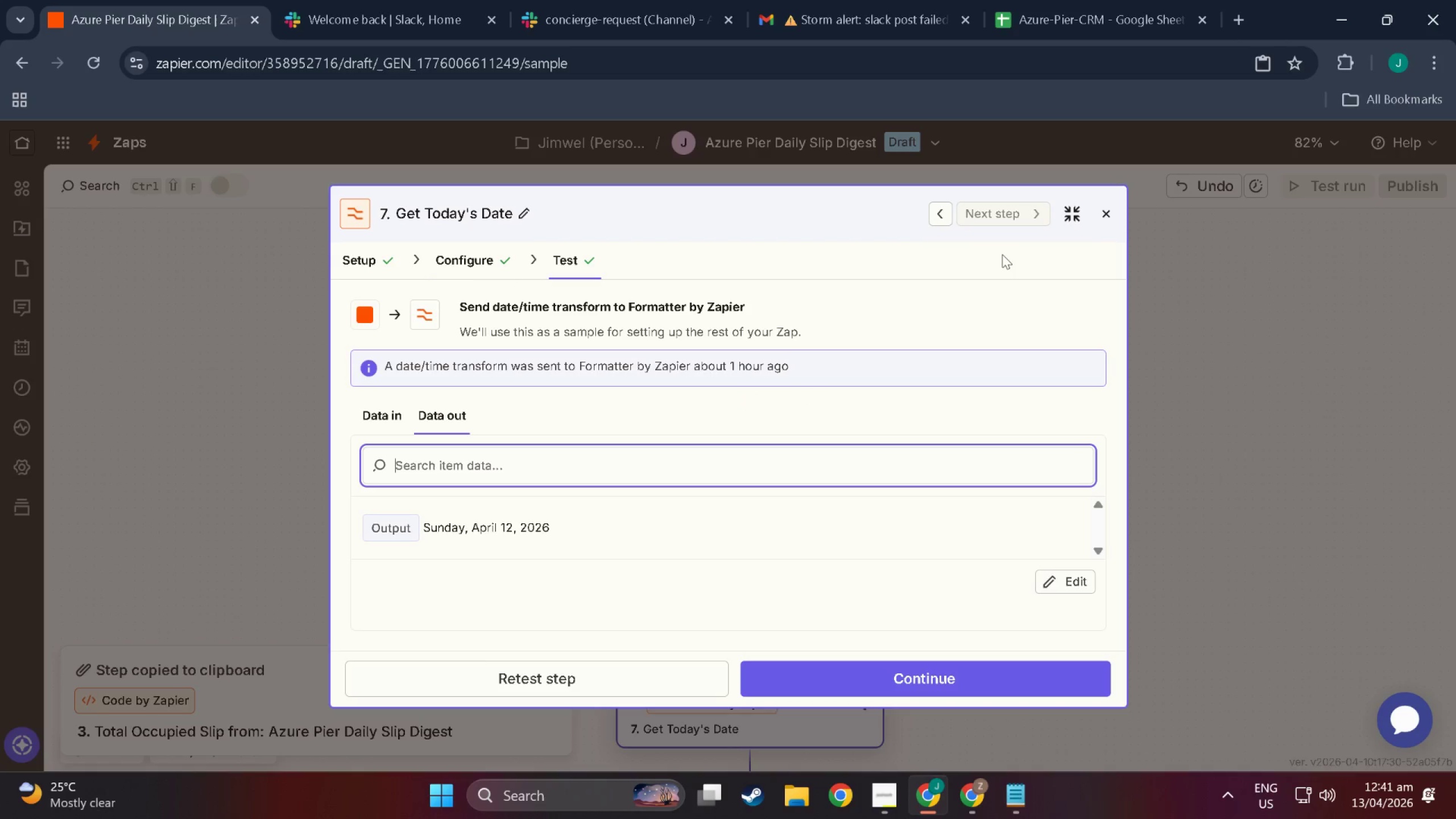 
left_click([1105, 219])
 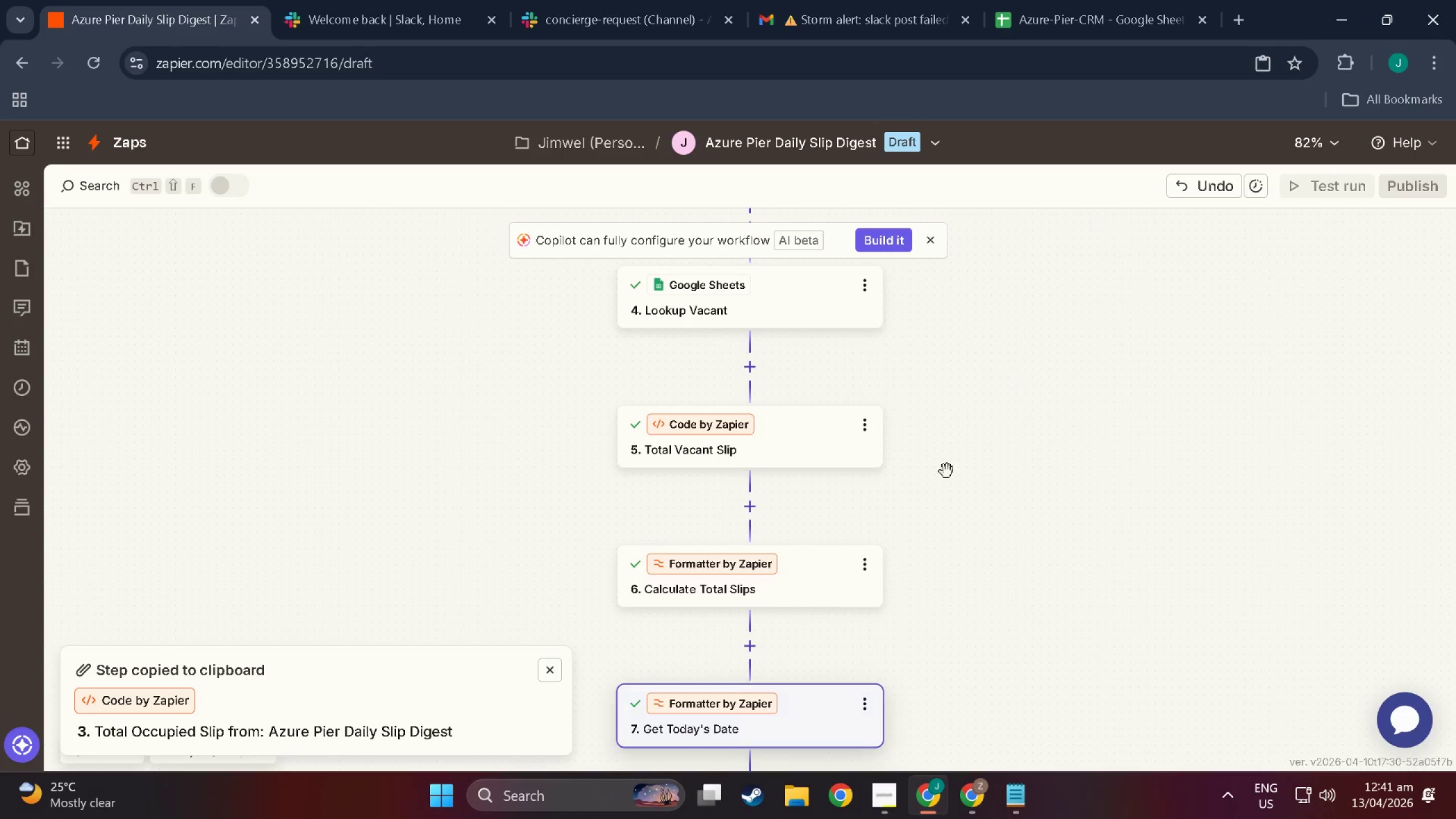 
left_click([789, 626])
 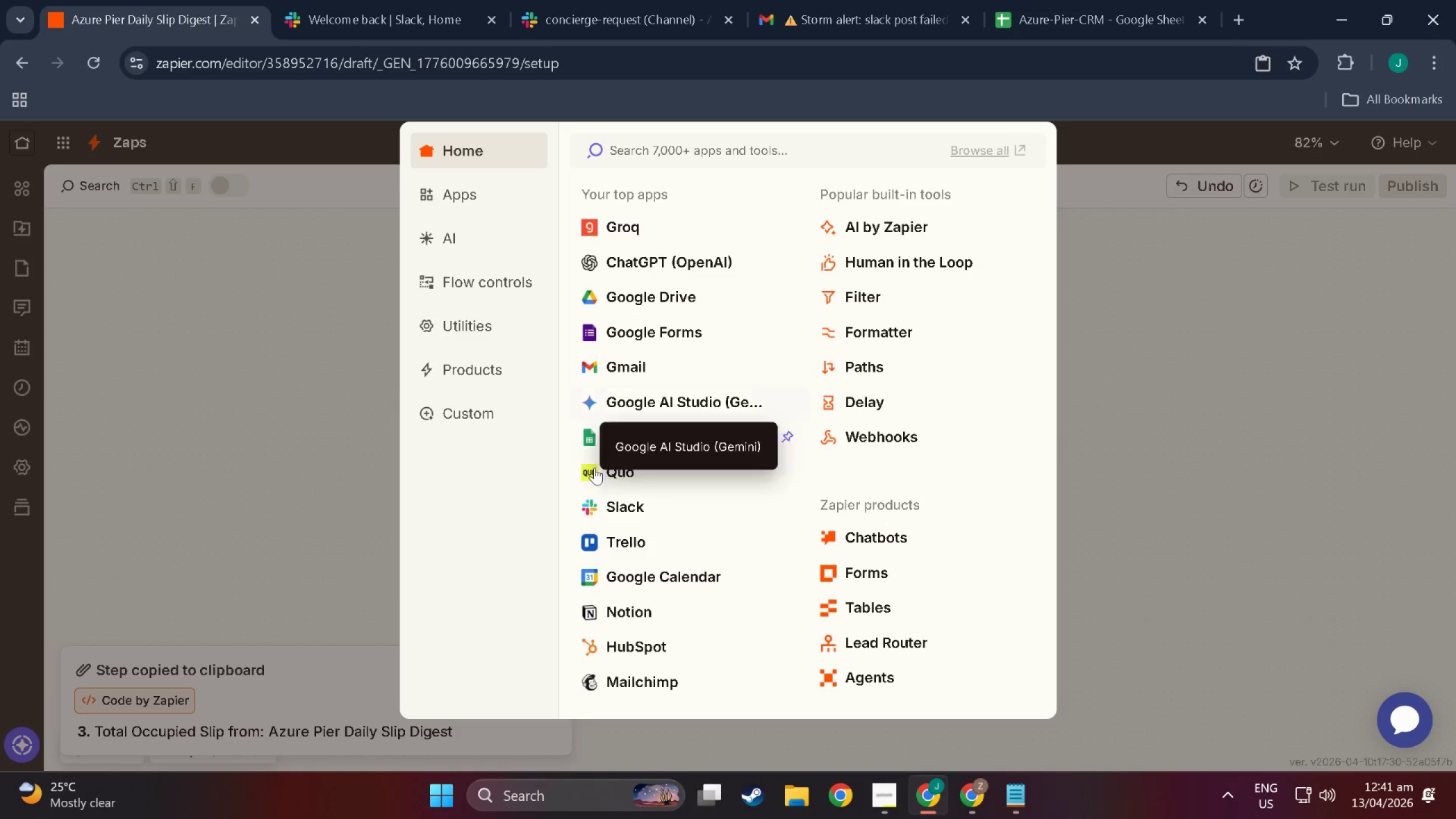 
scroll: coordinate [866, 588], scroll_direction: down, amount: 14.0
 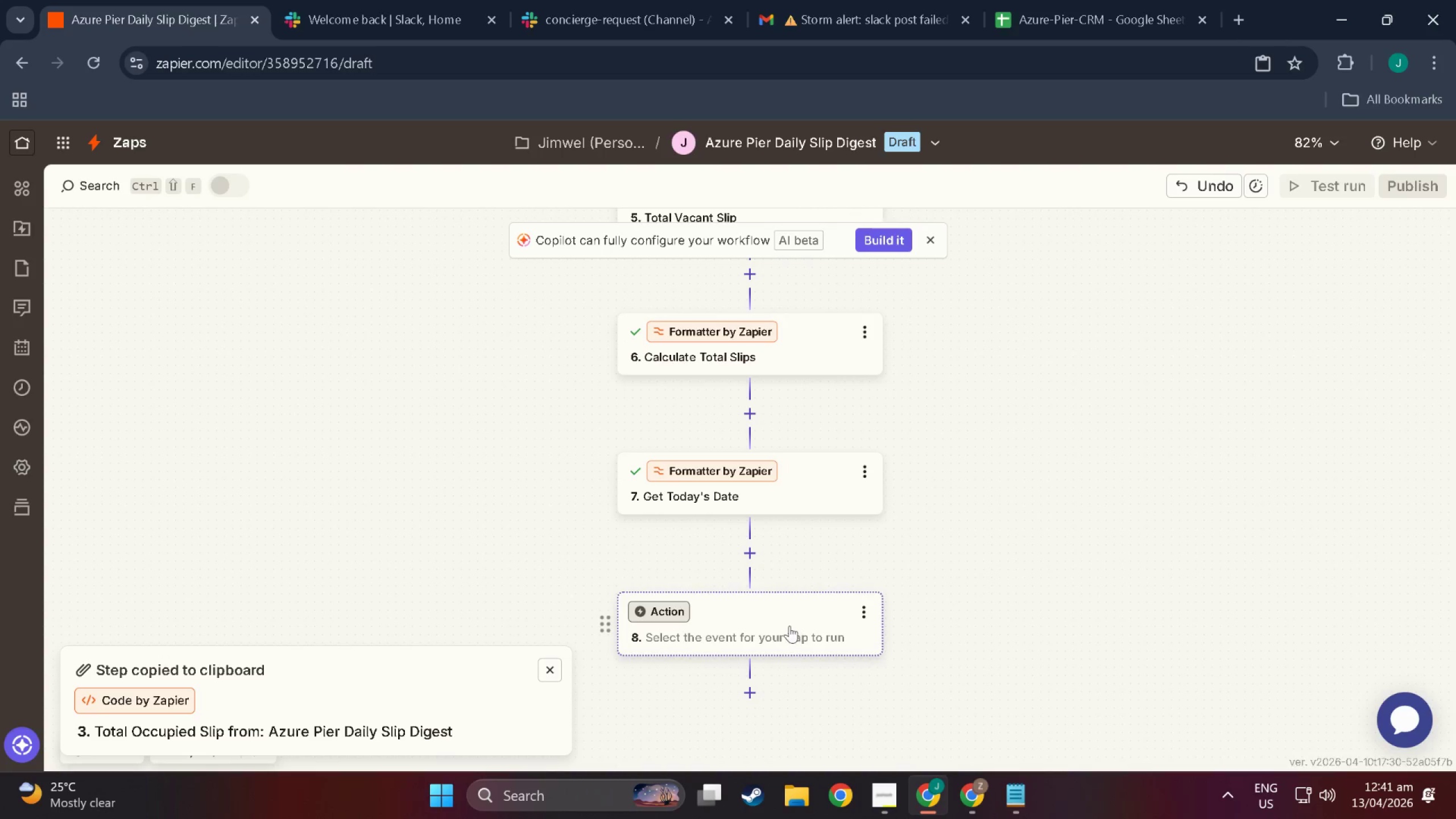 
left_click([611, 498])
 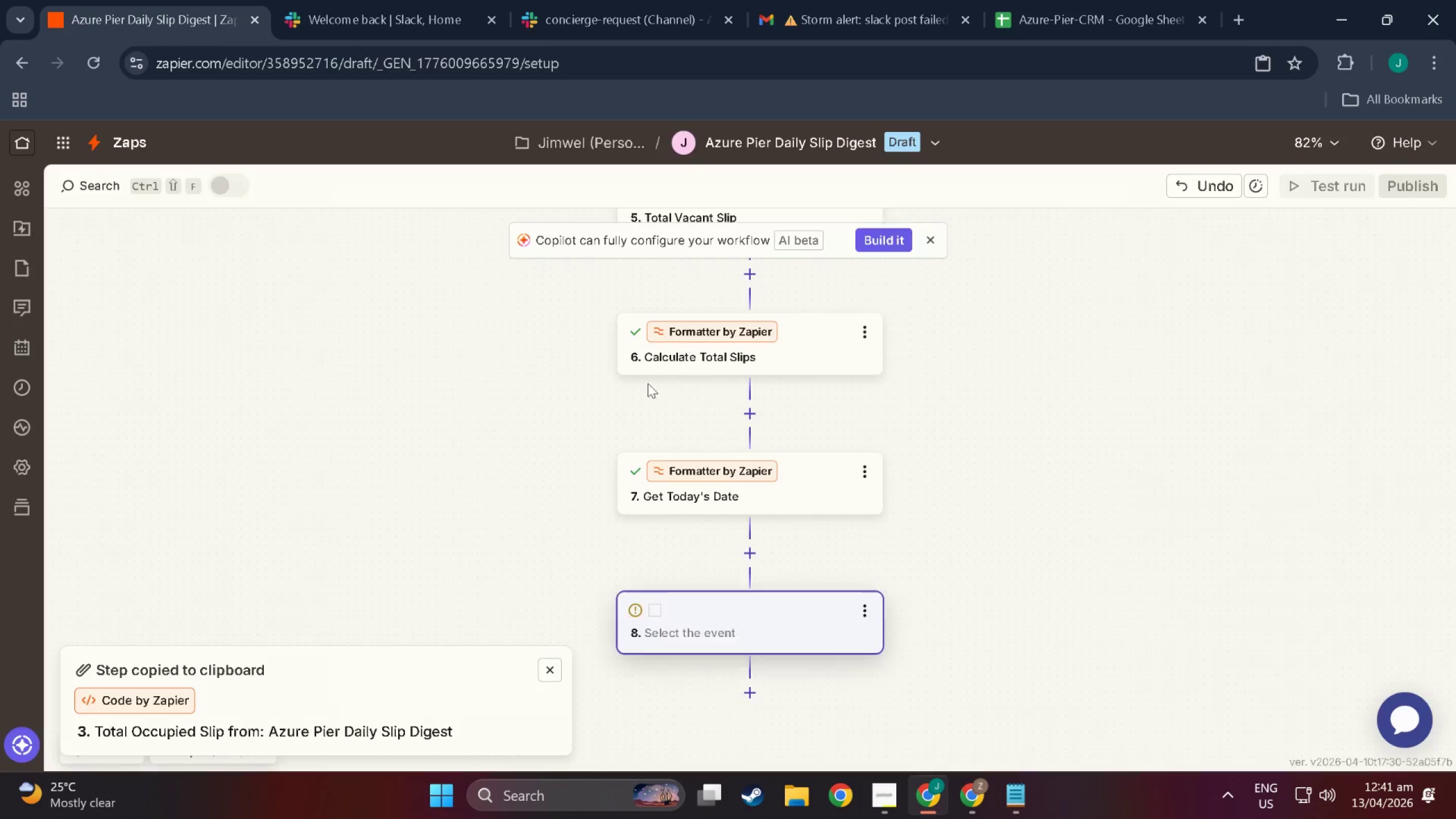 
scroll: coordinate [784, 516], scroll_direction: down, amount: 3.0
 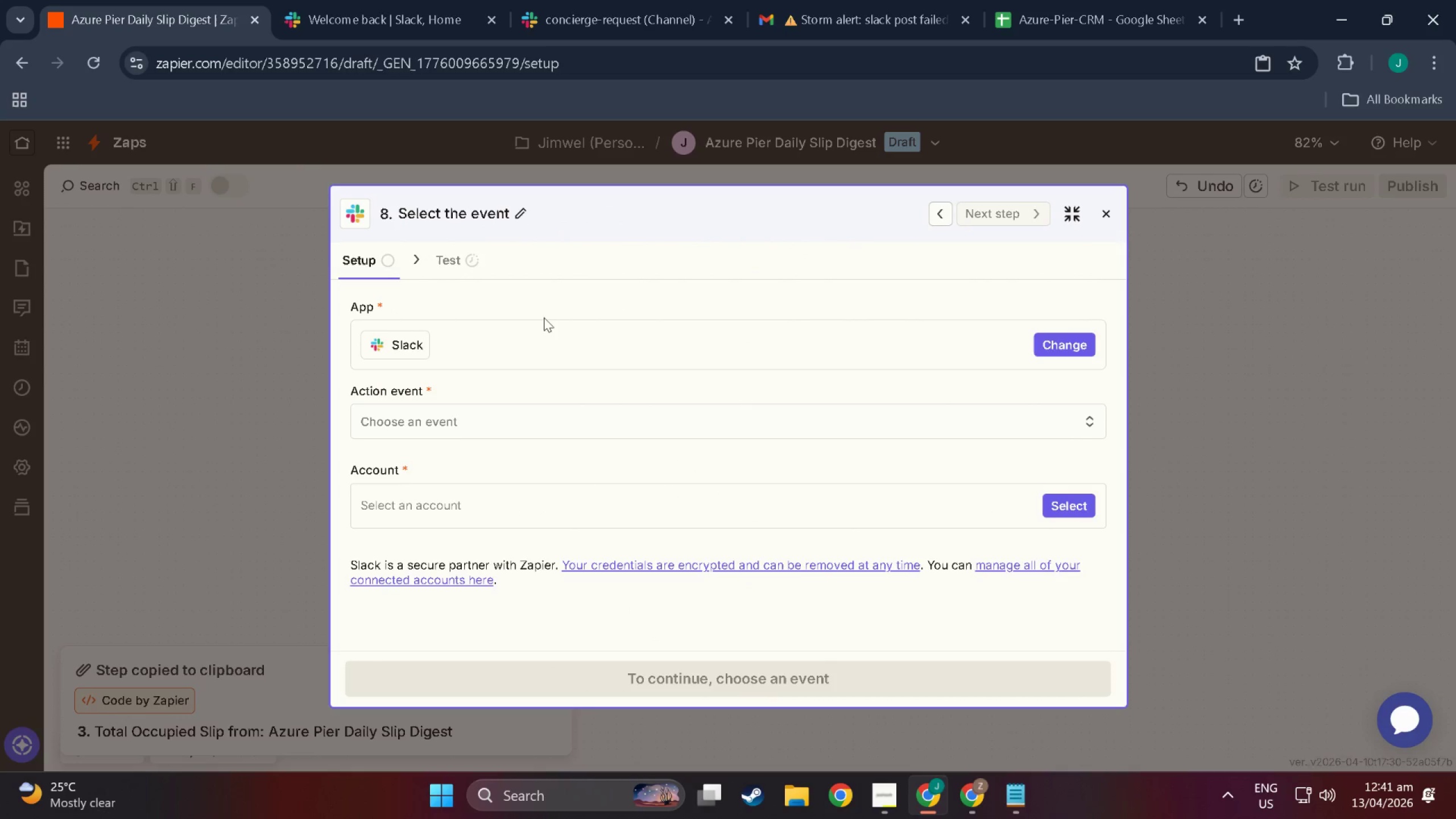 
left_click([474, 437])
 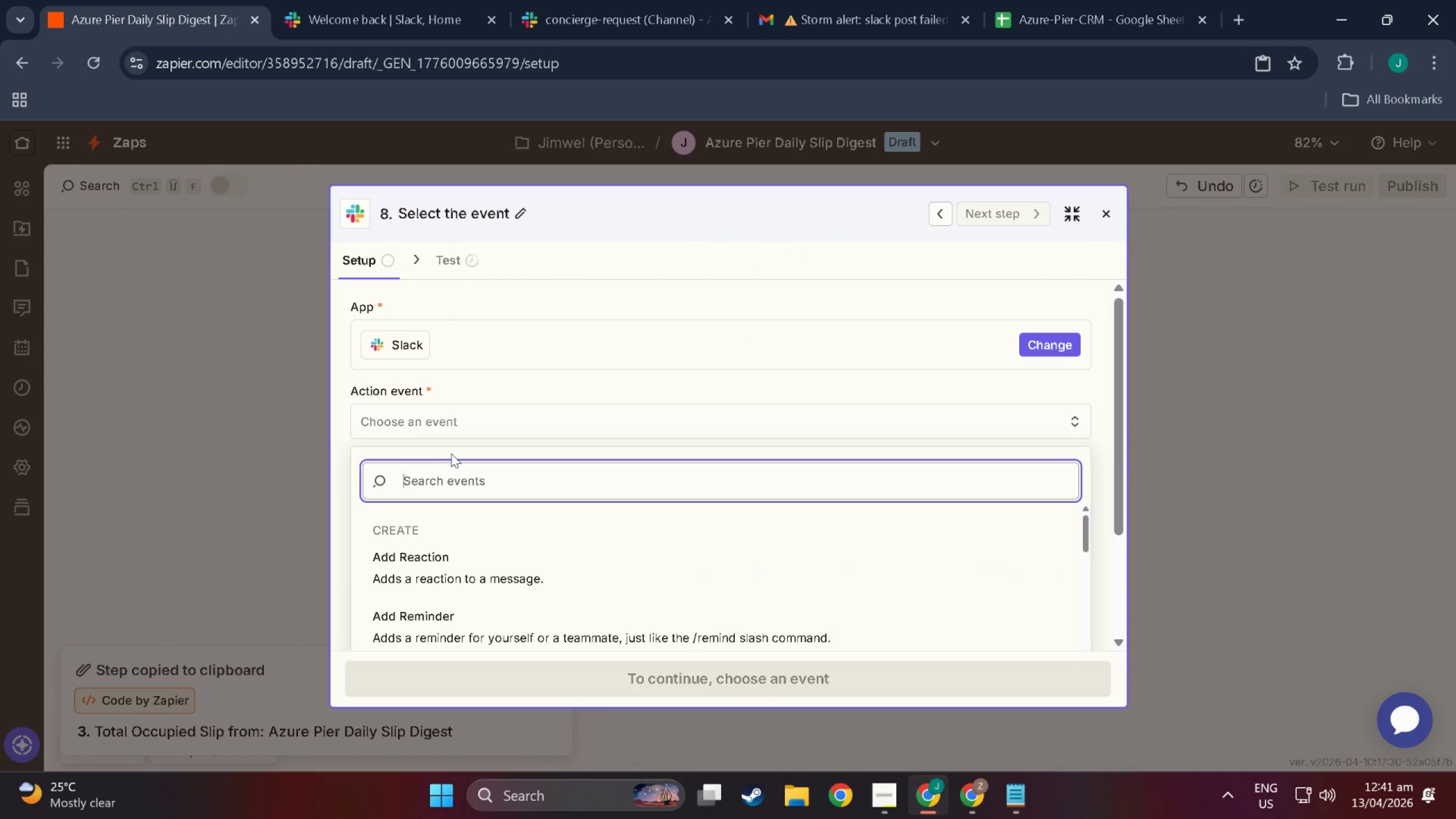 
scroll: coordinate [514, 379], scroll_direction: up, amount: 1.0
 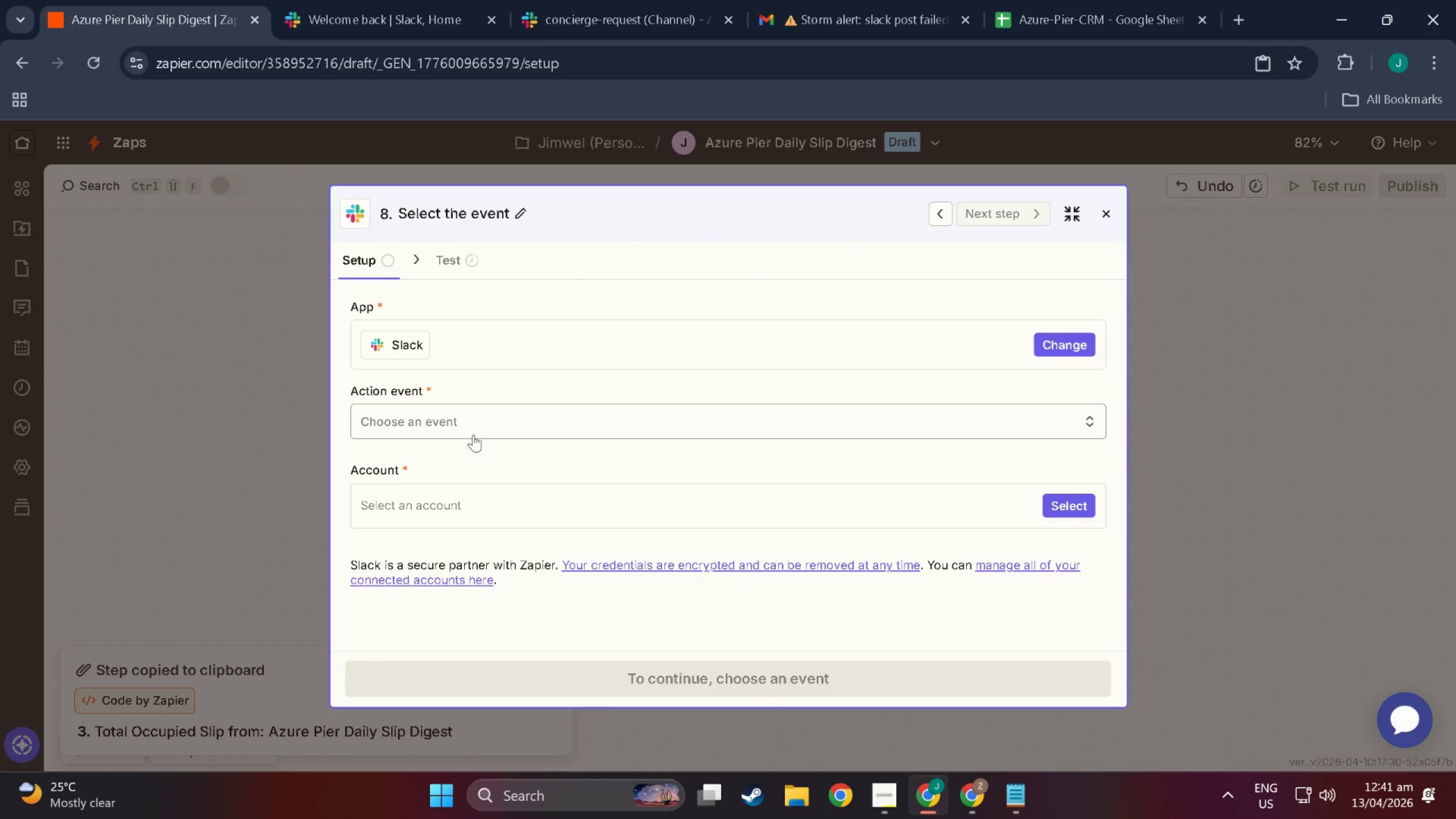 
scroll: coordinate [445, 583], scroll_direction: down, amount: 12.0
 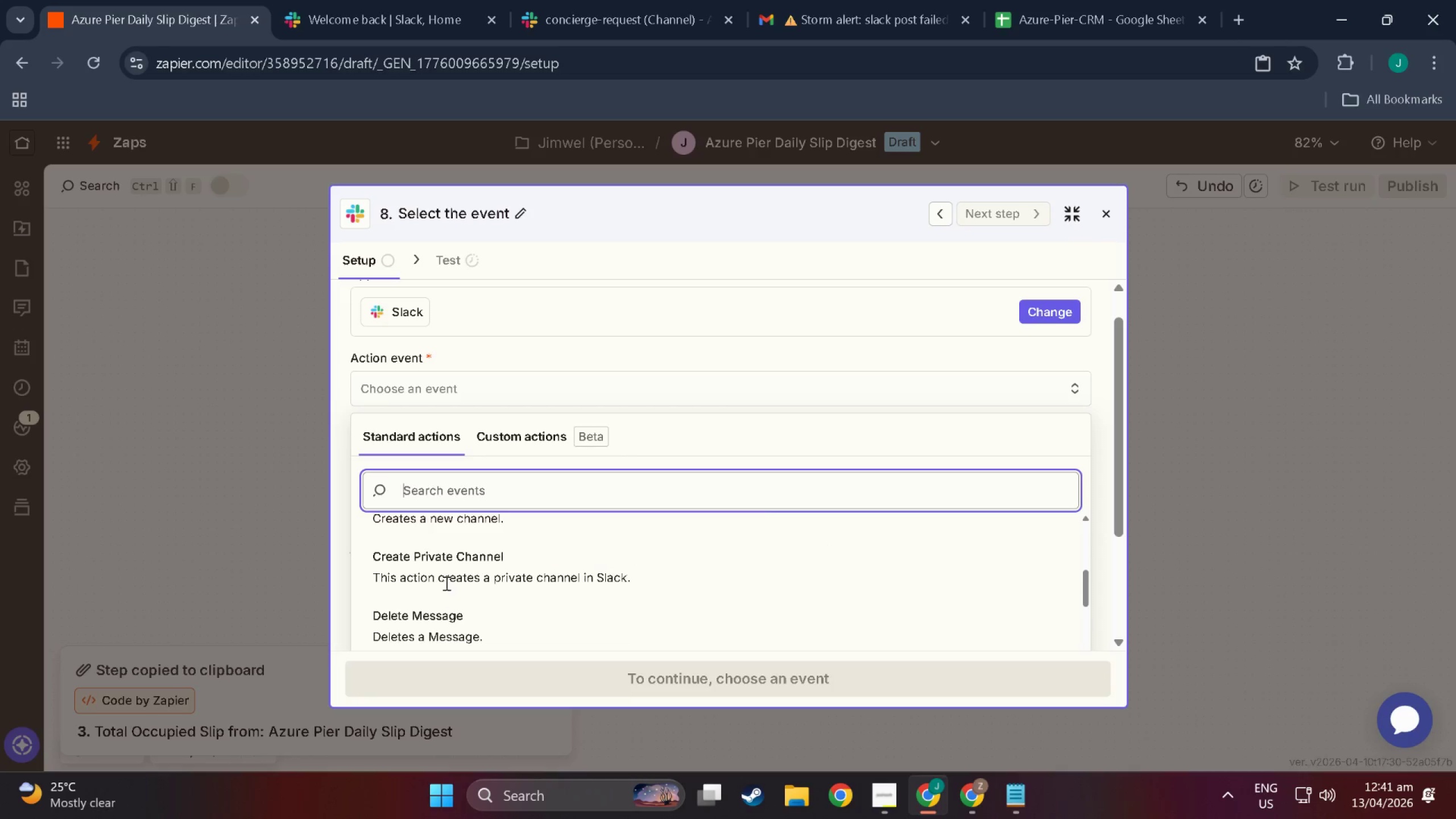 
scroll: coordinate [445, 583], scroll_direction: up, amount: 2.0
 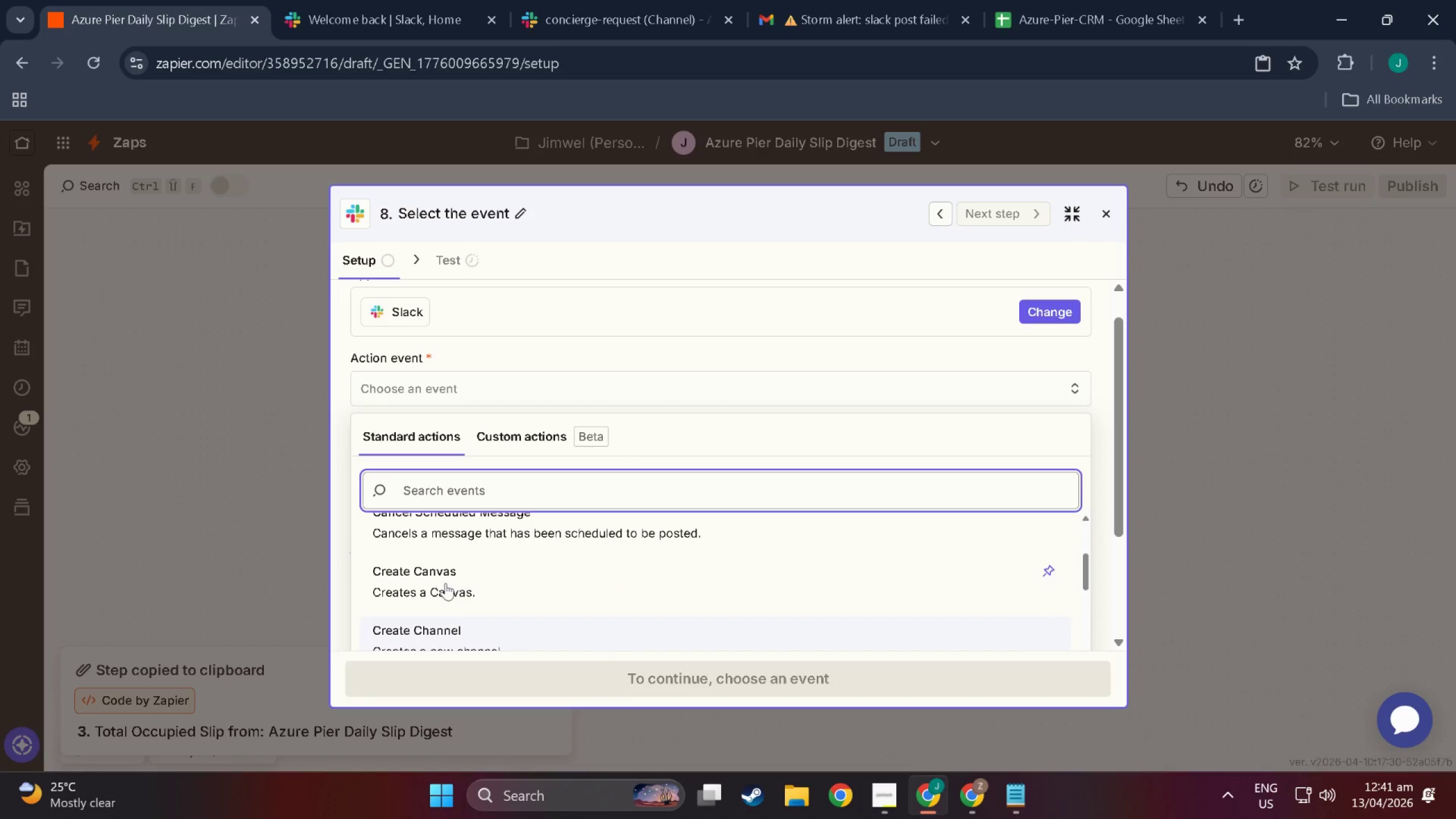 
scroll: coordinate [433, 522], scroll_direction: down, amount: 15.0
 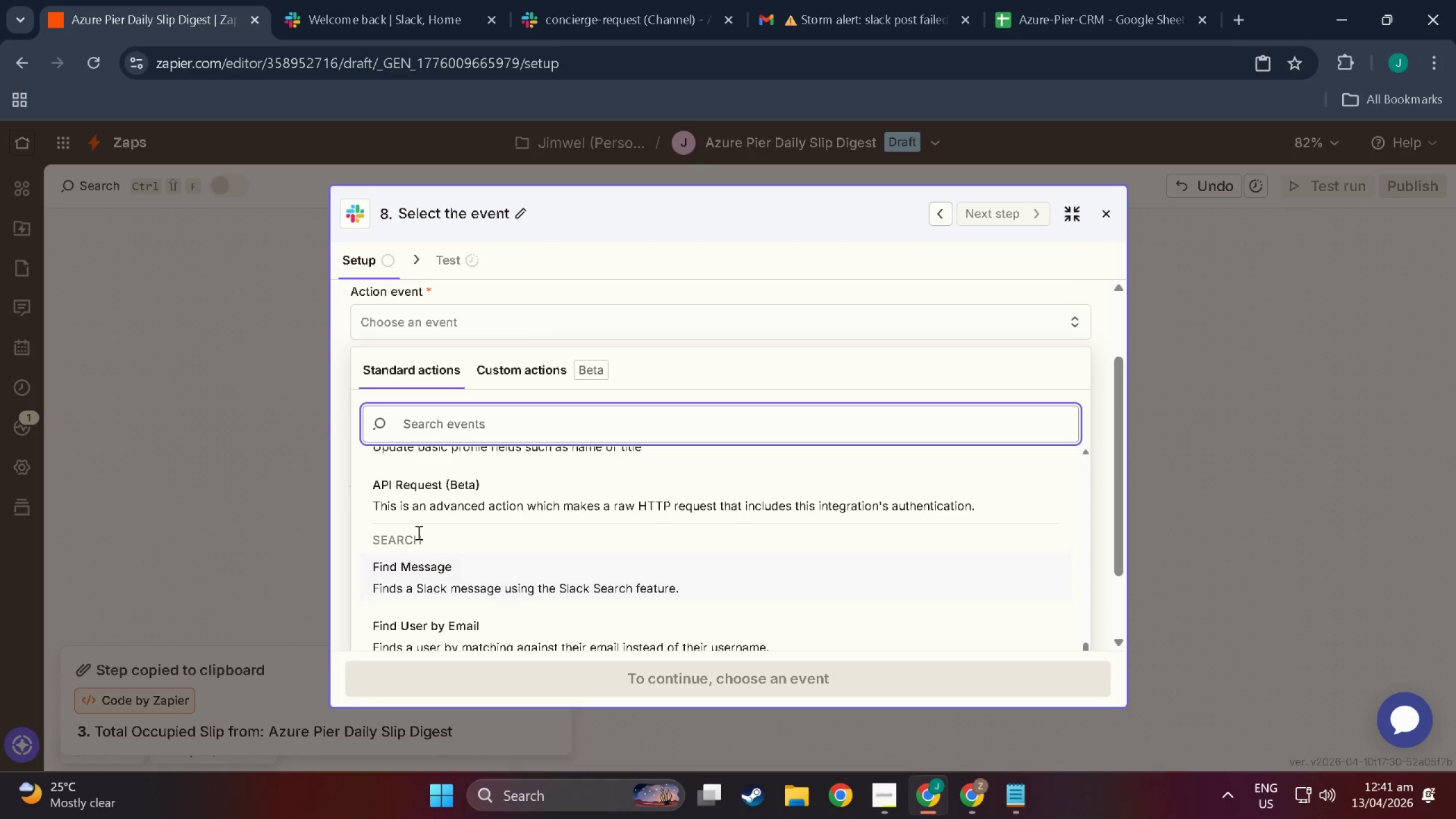 
scroll: coordinate [427, 492], scroll_direction: down, amount: 10.0
 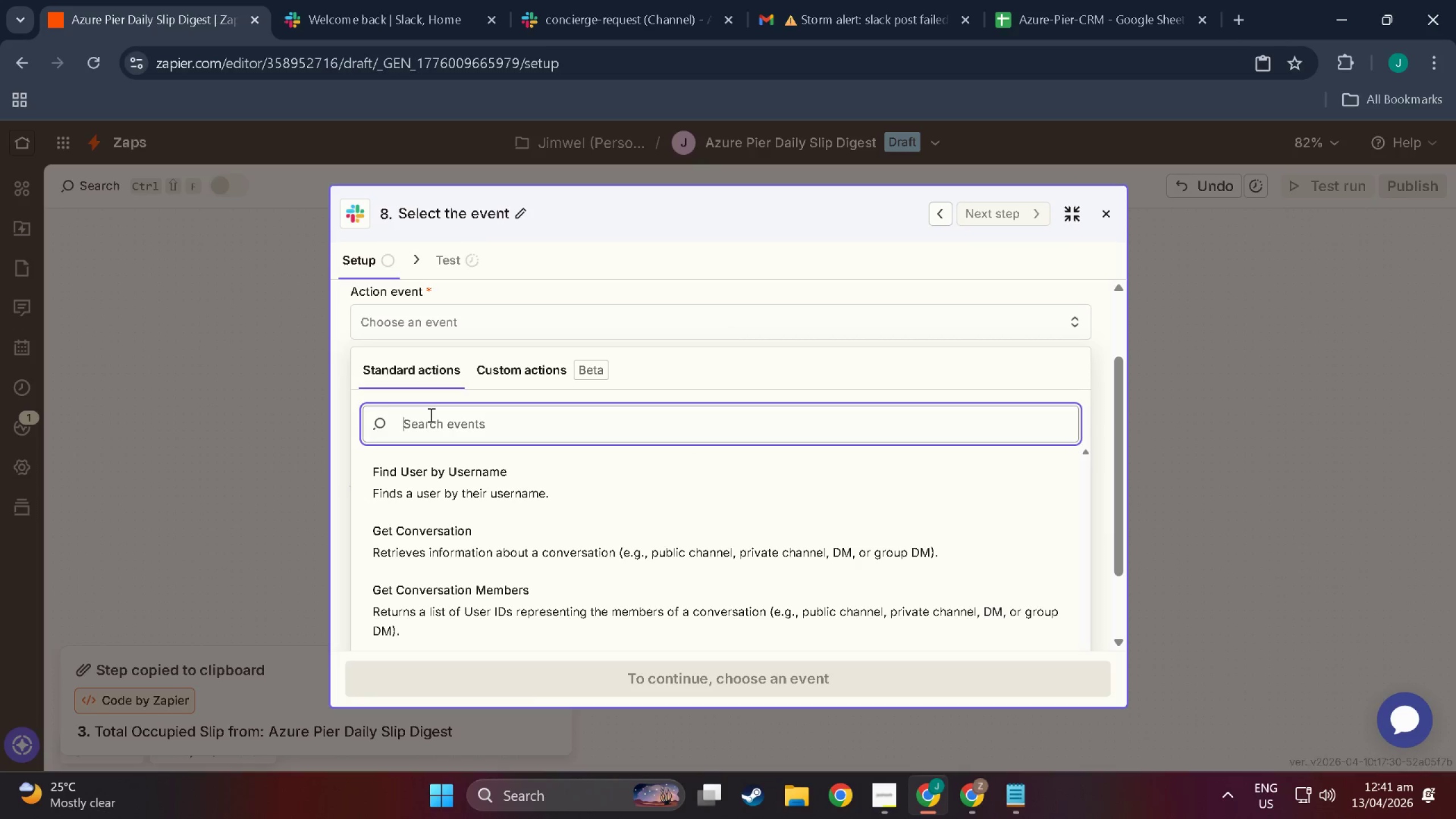 
left_click([434, 421])
 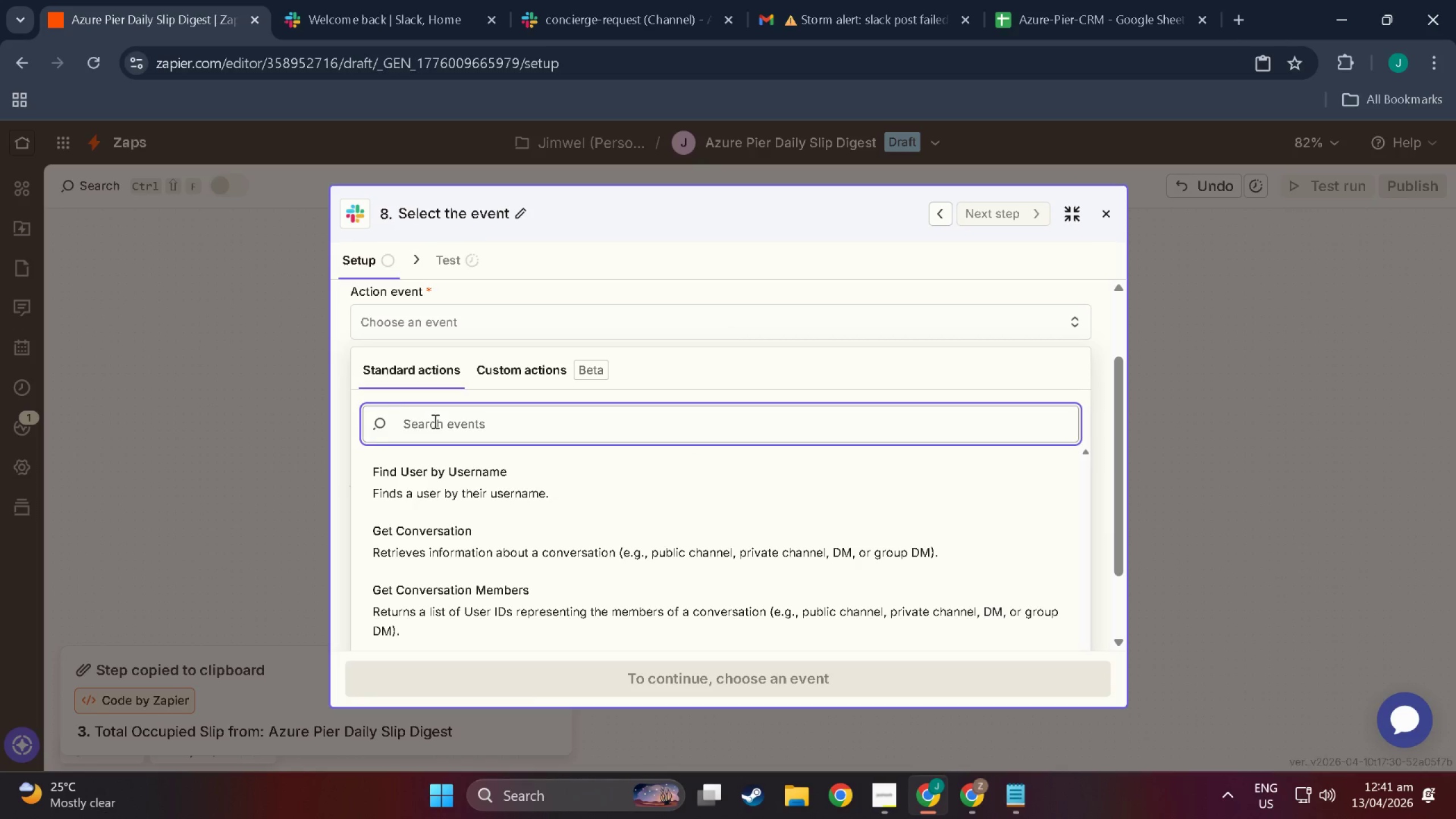 
type(se)
 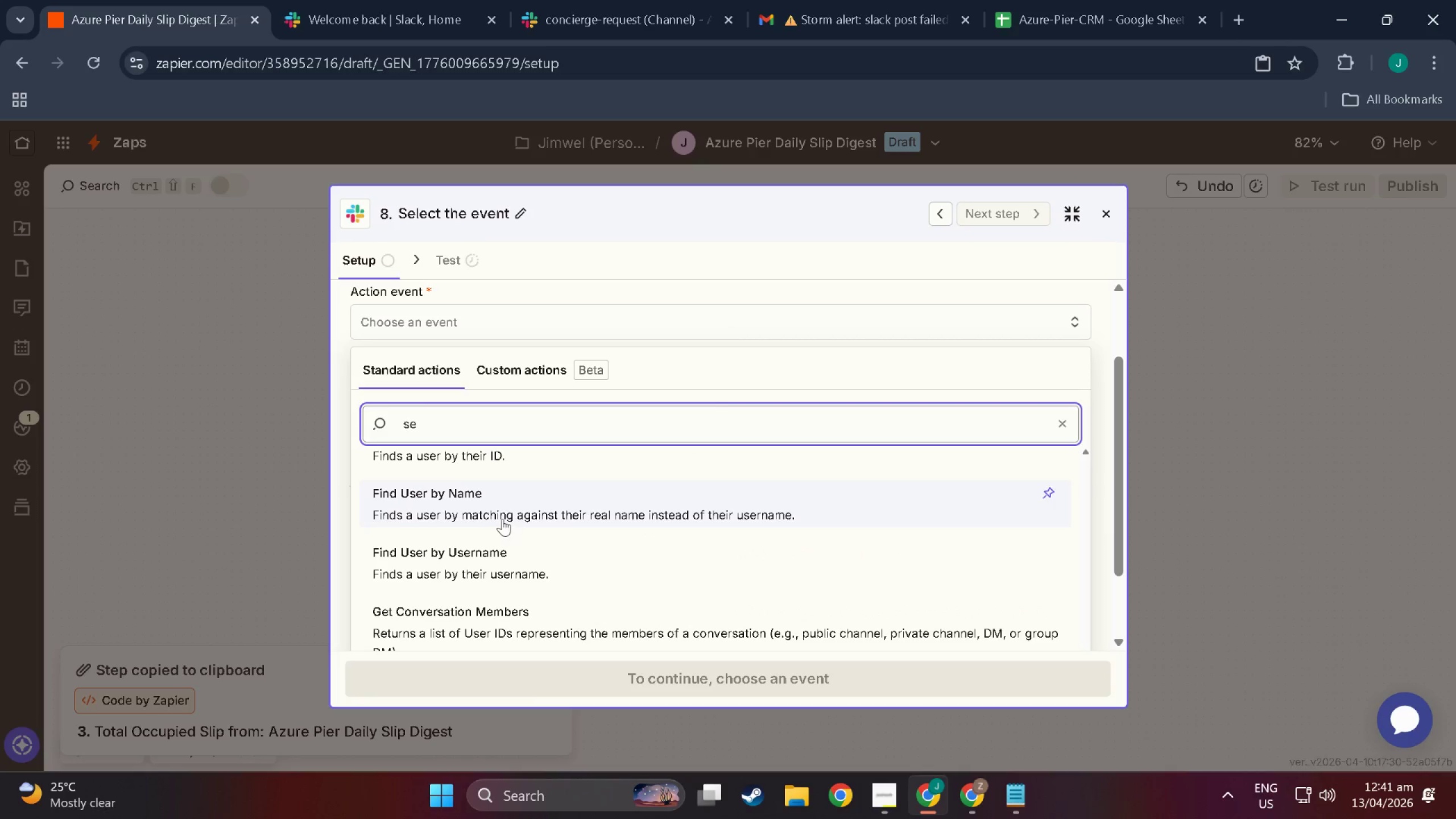 
type(nd)
 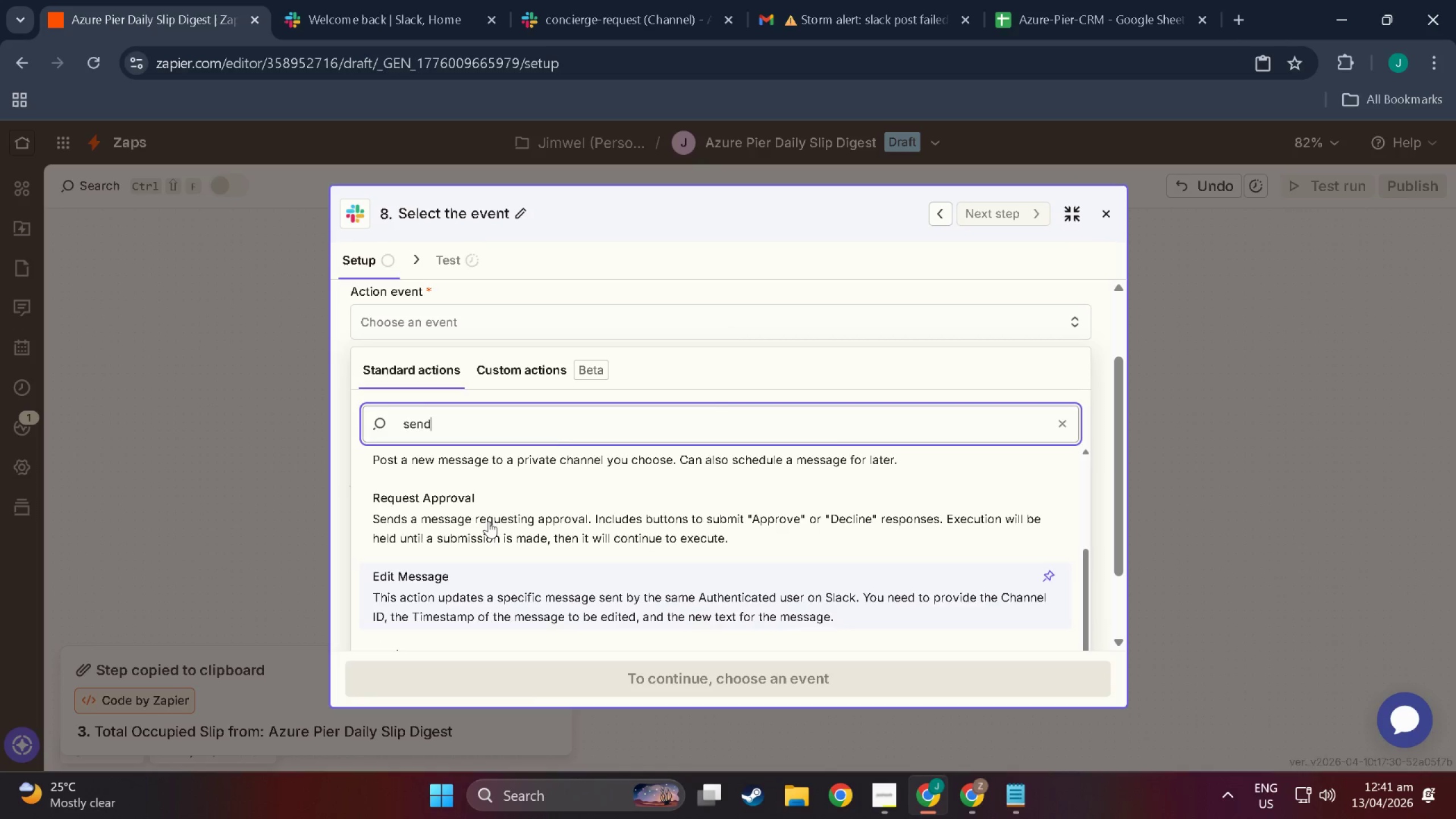 
left_click([474, 511])
 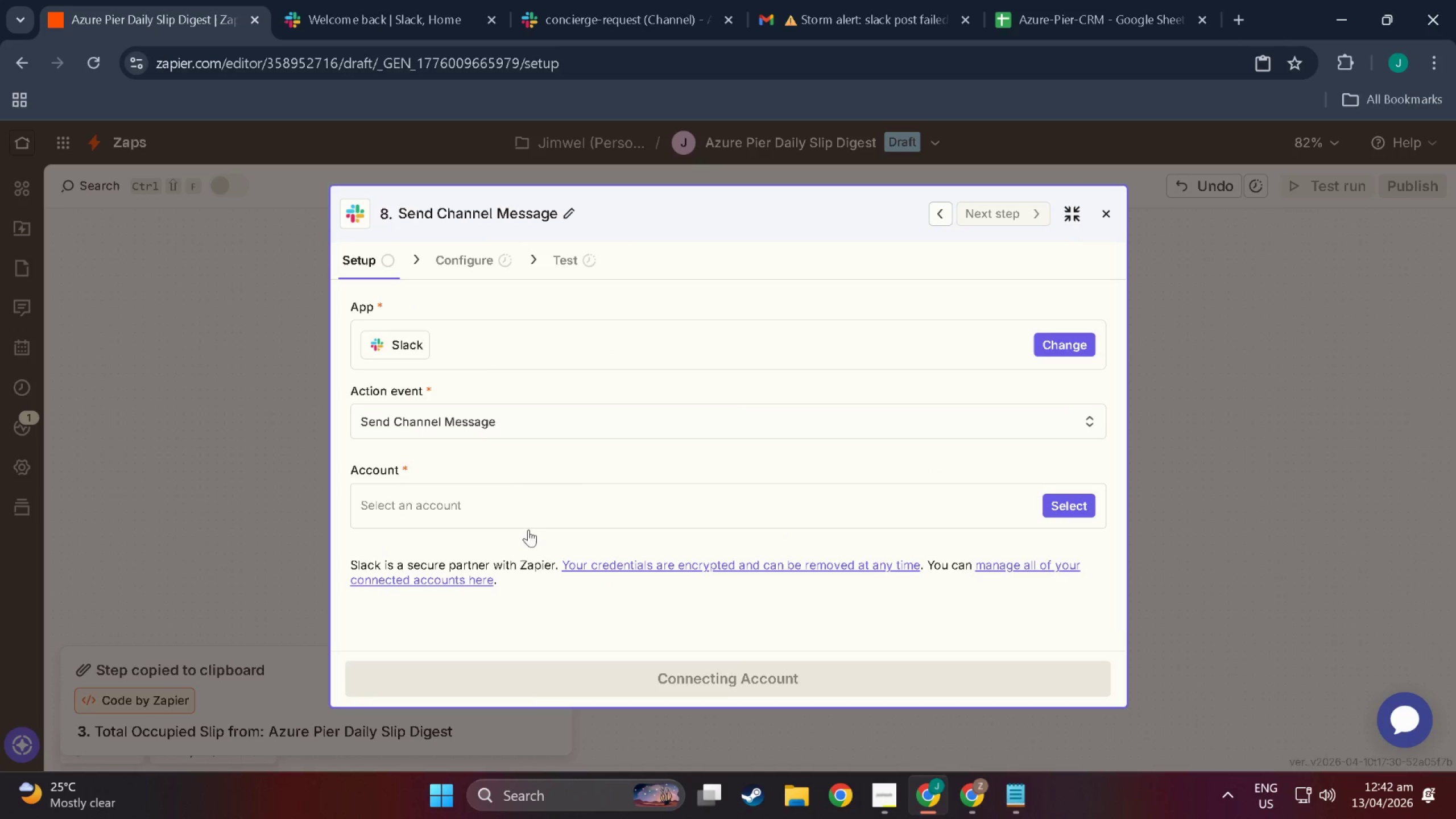 
scroll: coordinate [494, 557], scroll_direction: up, amount: 12.0
 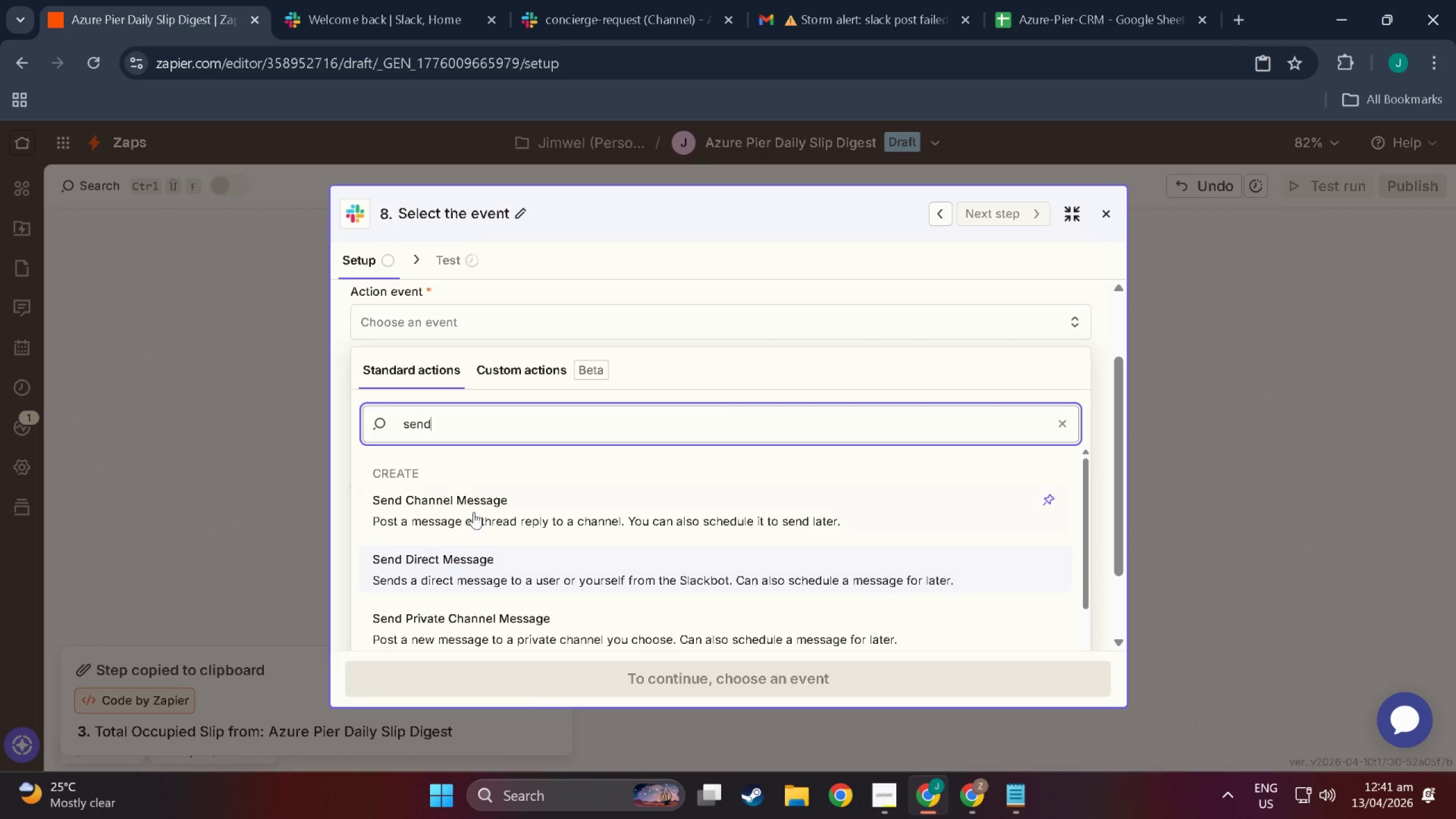 
left_click([526, 506])
 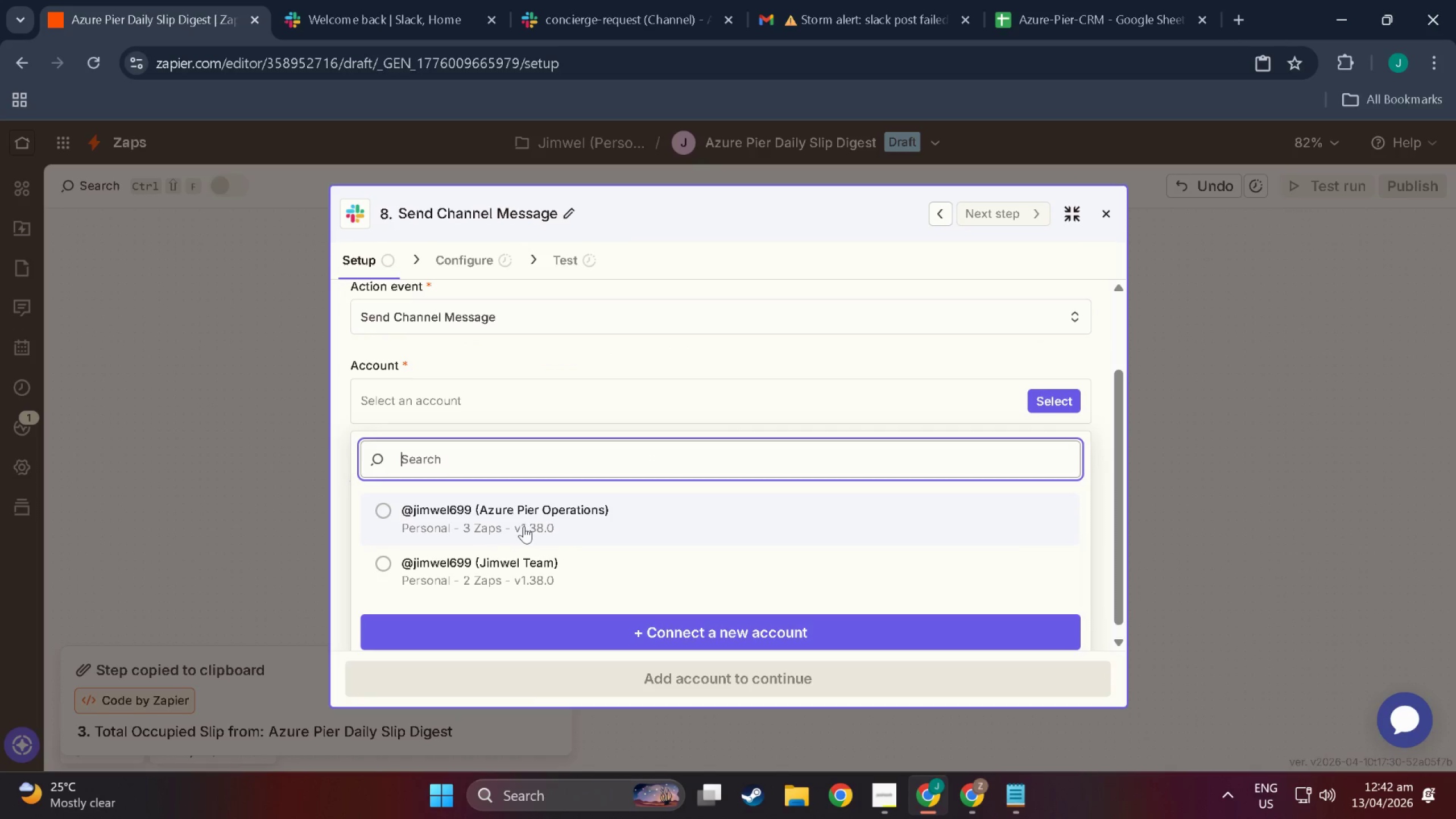 
left_click([524, 514])
 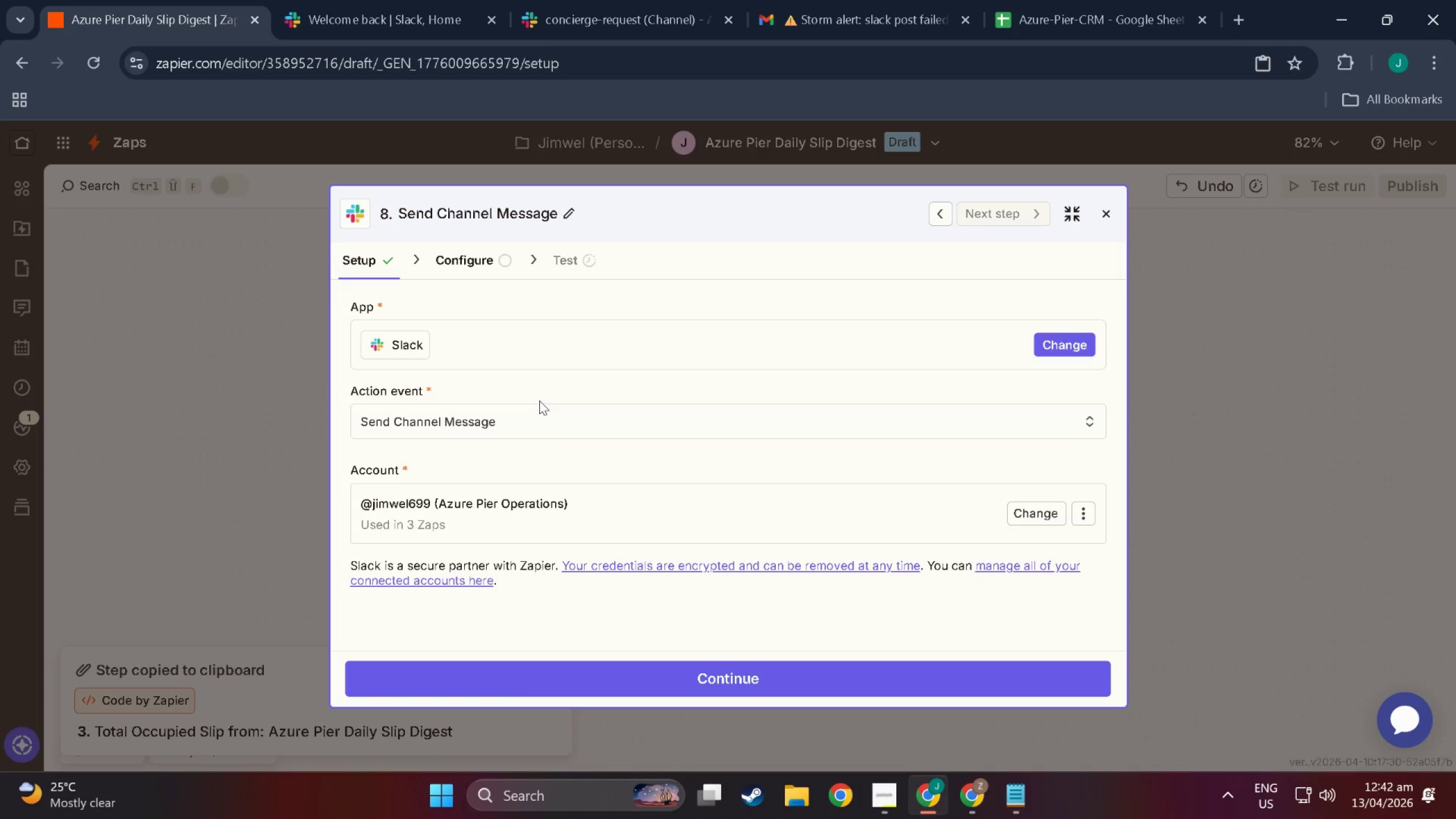 
double_click([729, 676])
 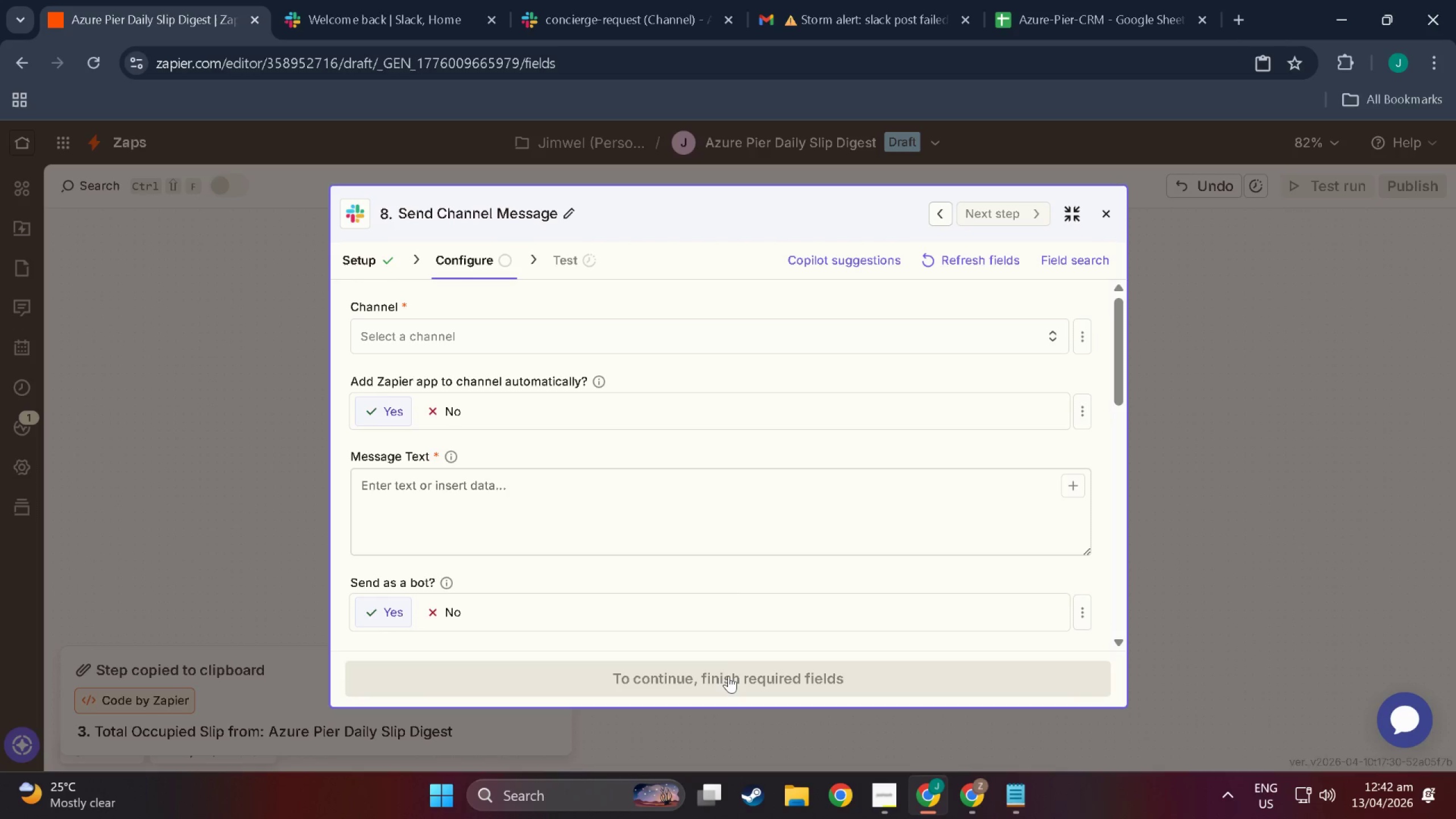 
left_click([784, 344])
 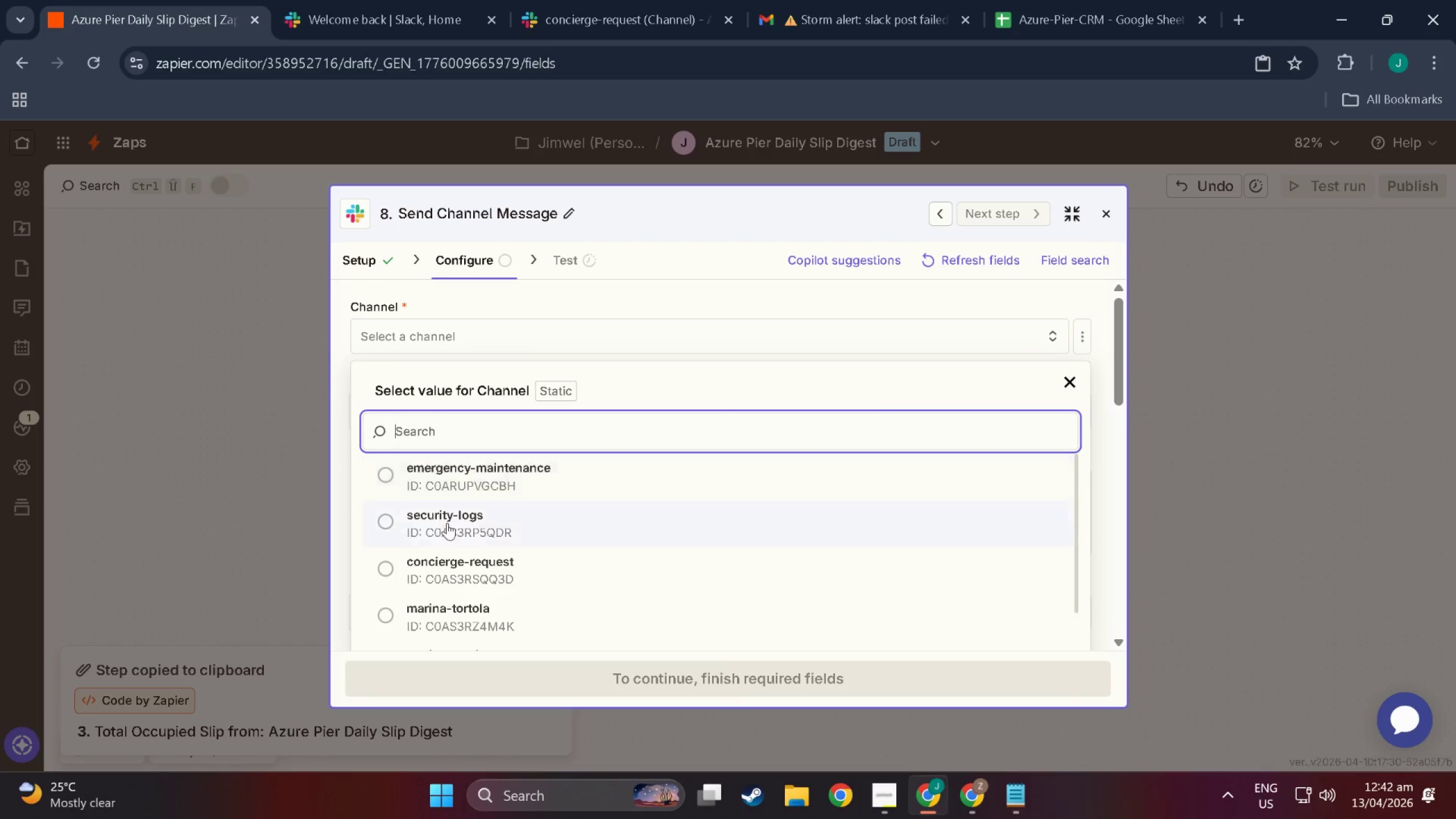 
scroll: coordinate [473, 560], scroll_direction: down, amount: 7.0
 